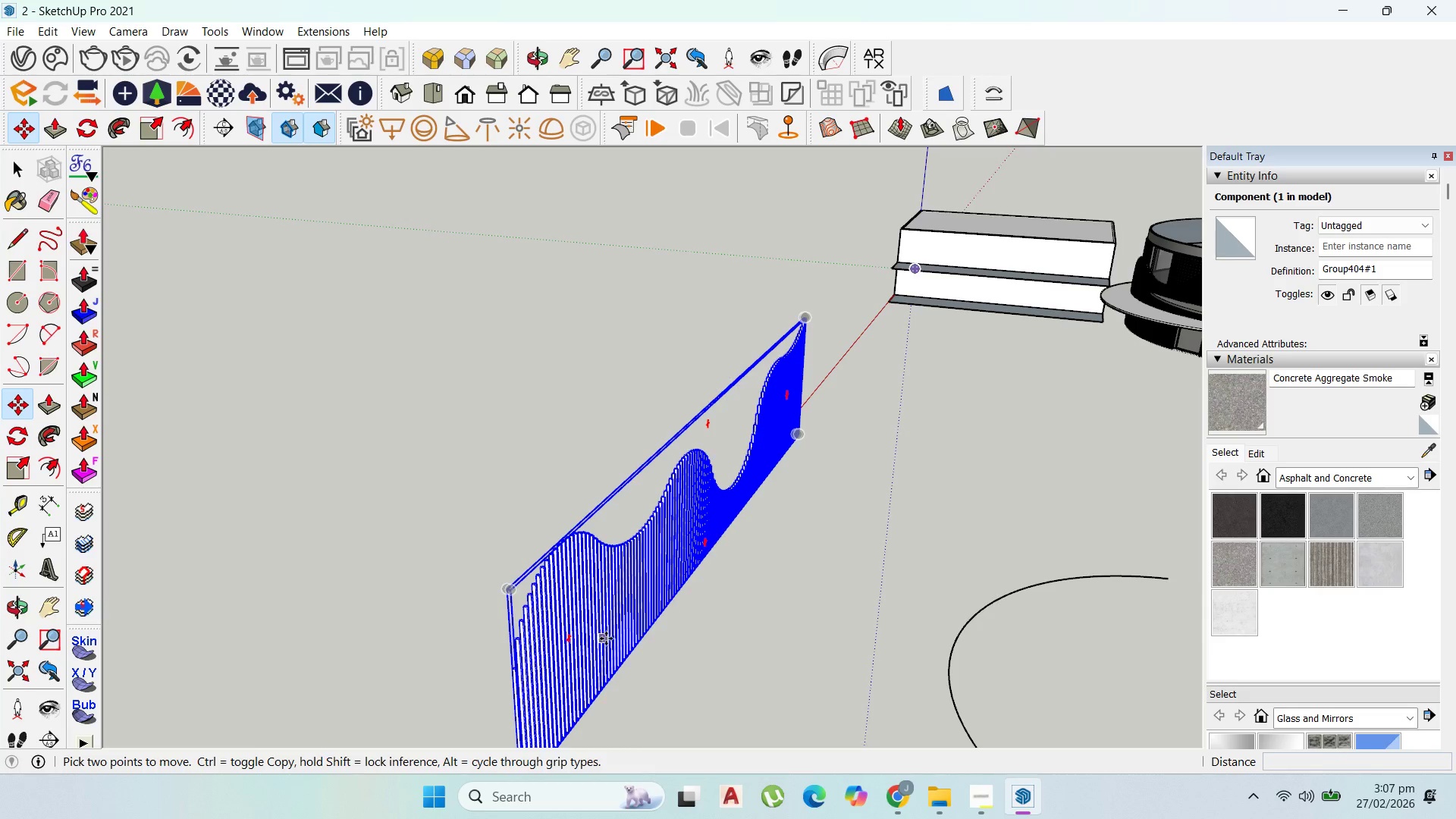 
left_click([605, 639])
 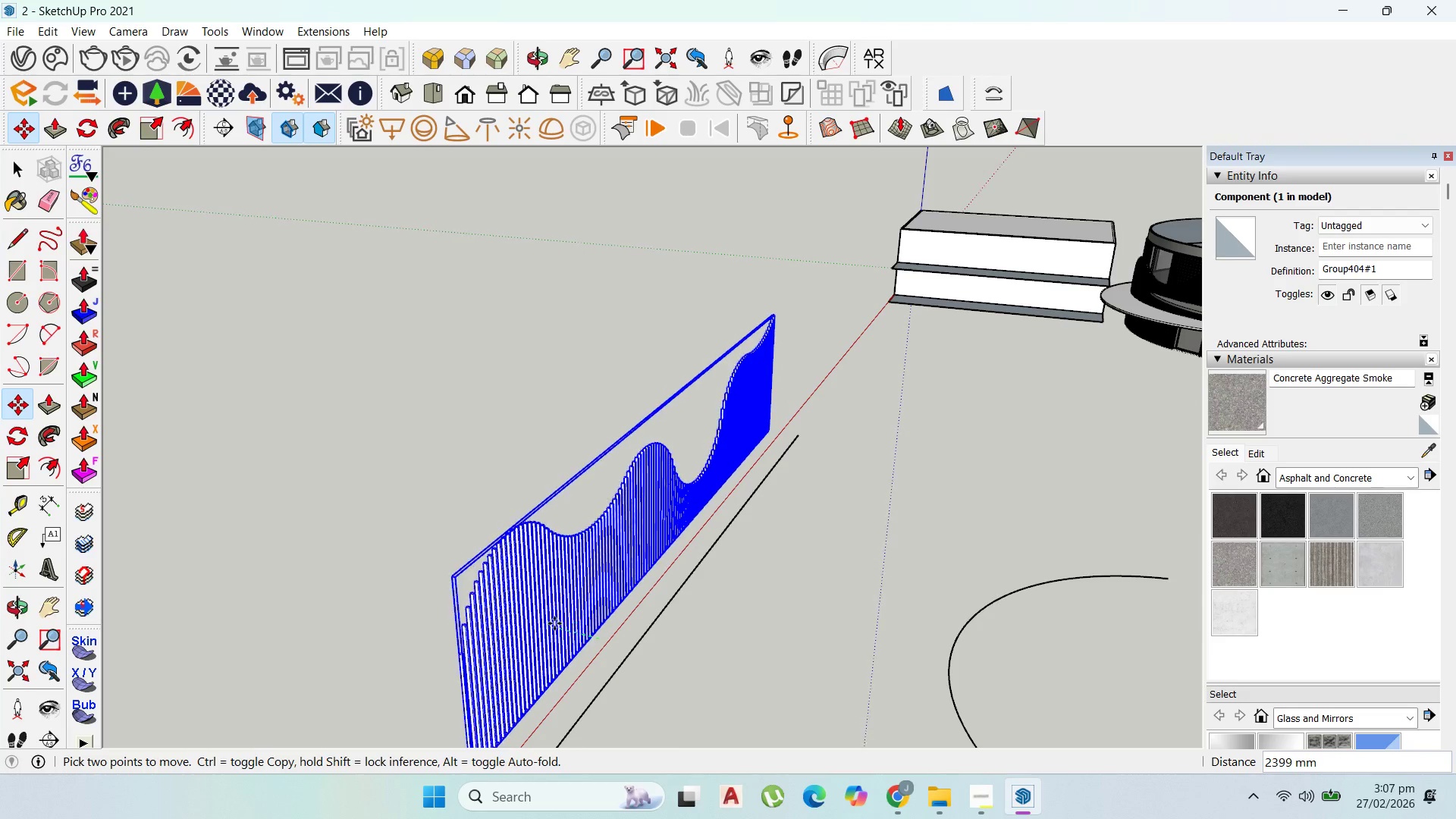 
left_click([554, 624])
 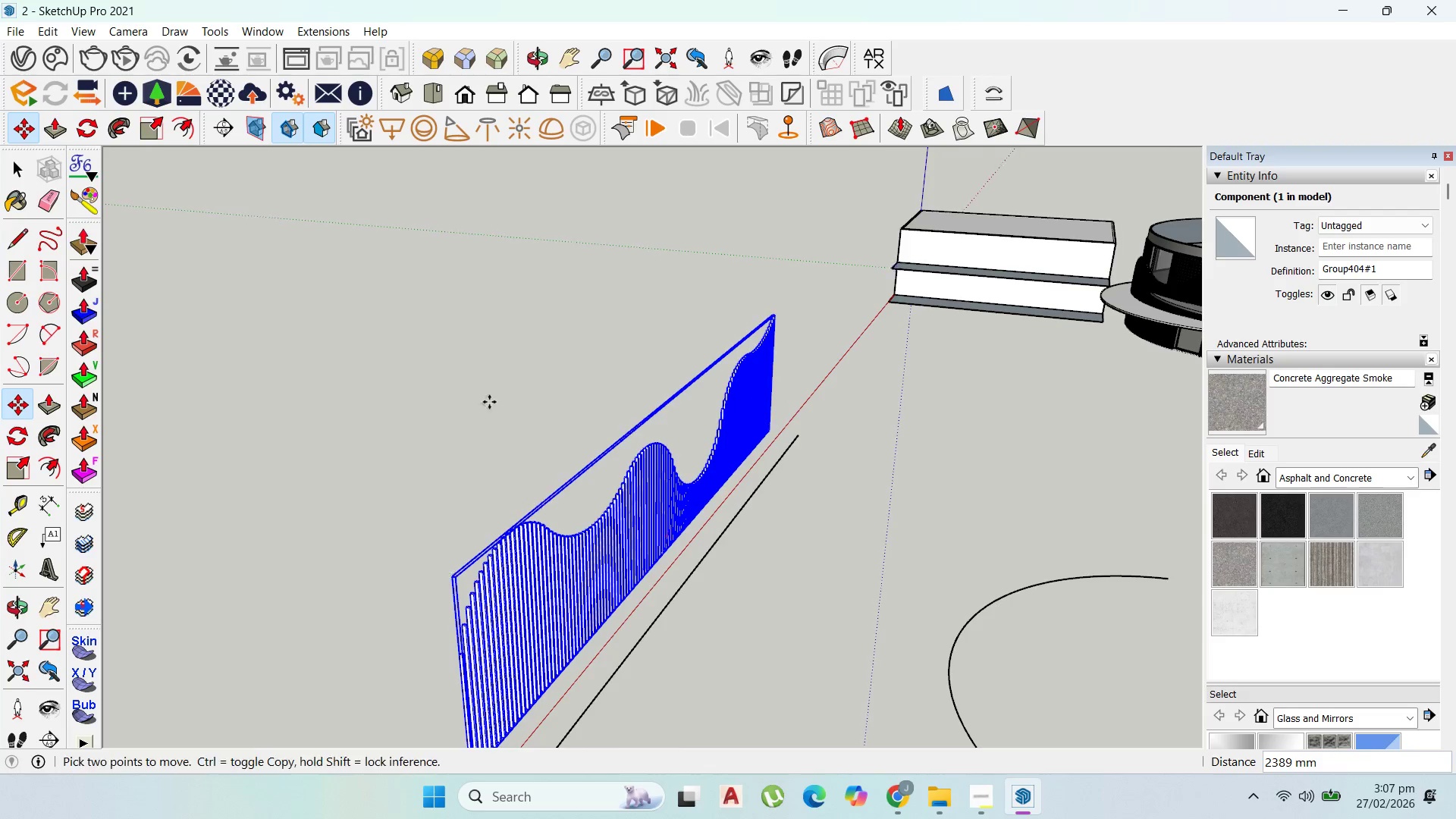 
scroll: coordinate [833, 516], scroll_direction: down, amount: 9.0
 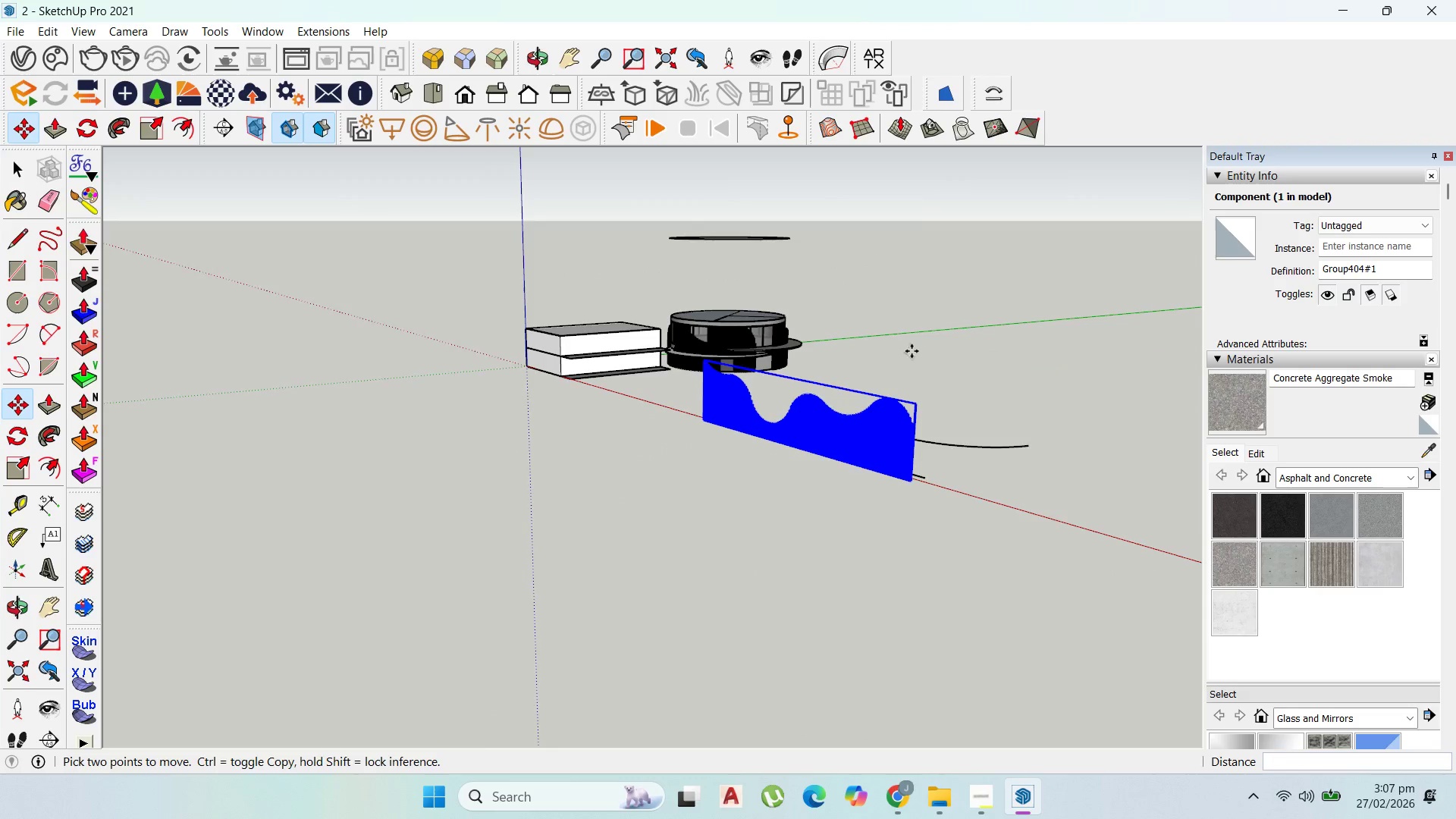 
scroll: coordinate [846, 531], scroll_direction: up, amount: 23.0
 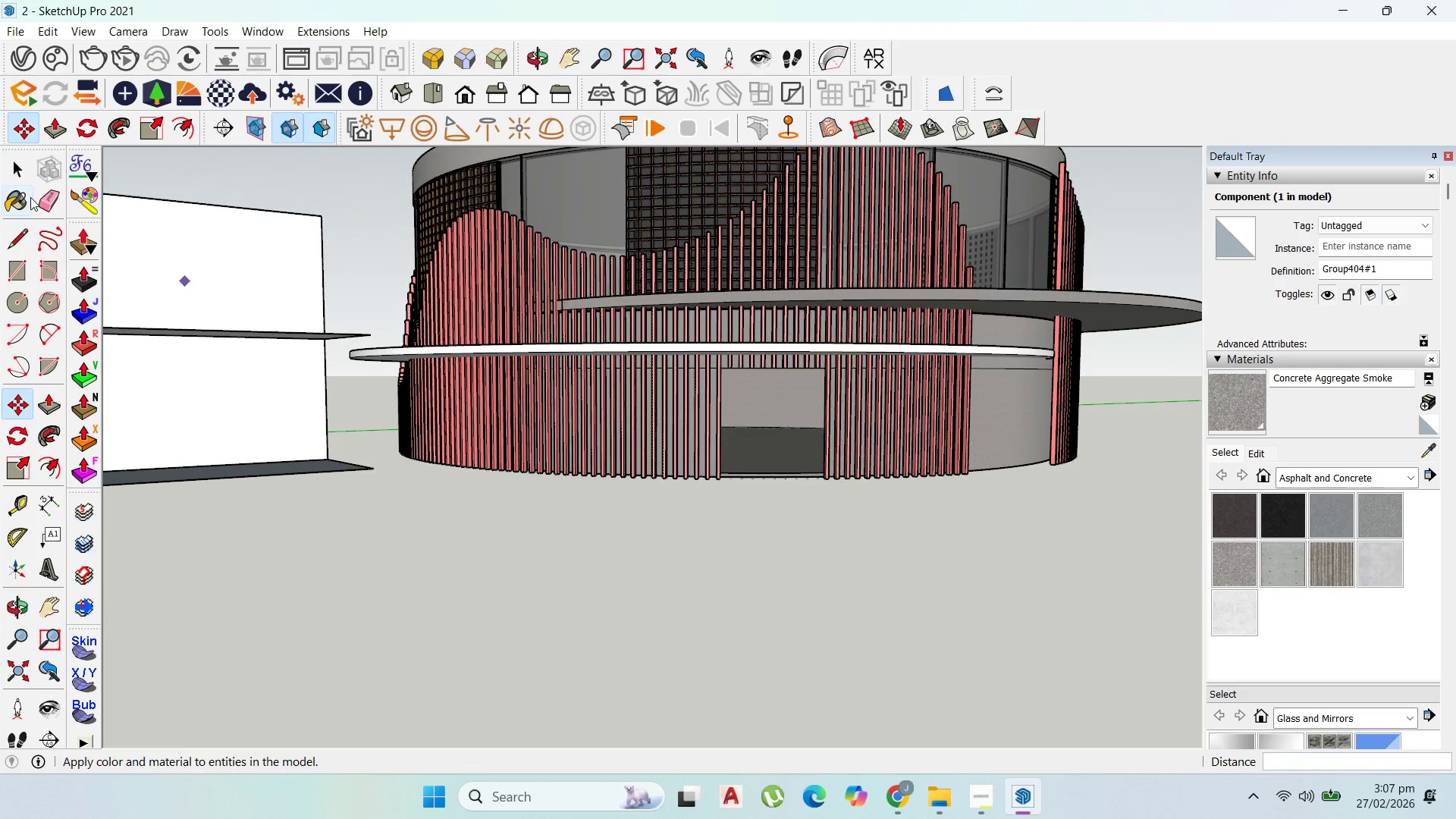 
left_click([24, 167])
 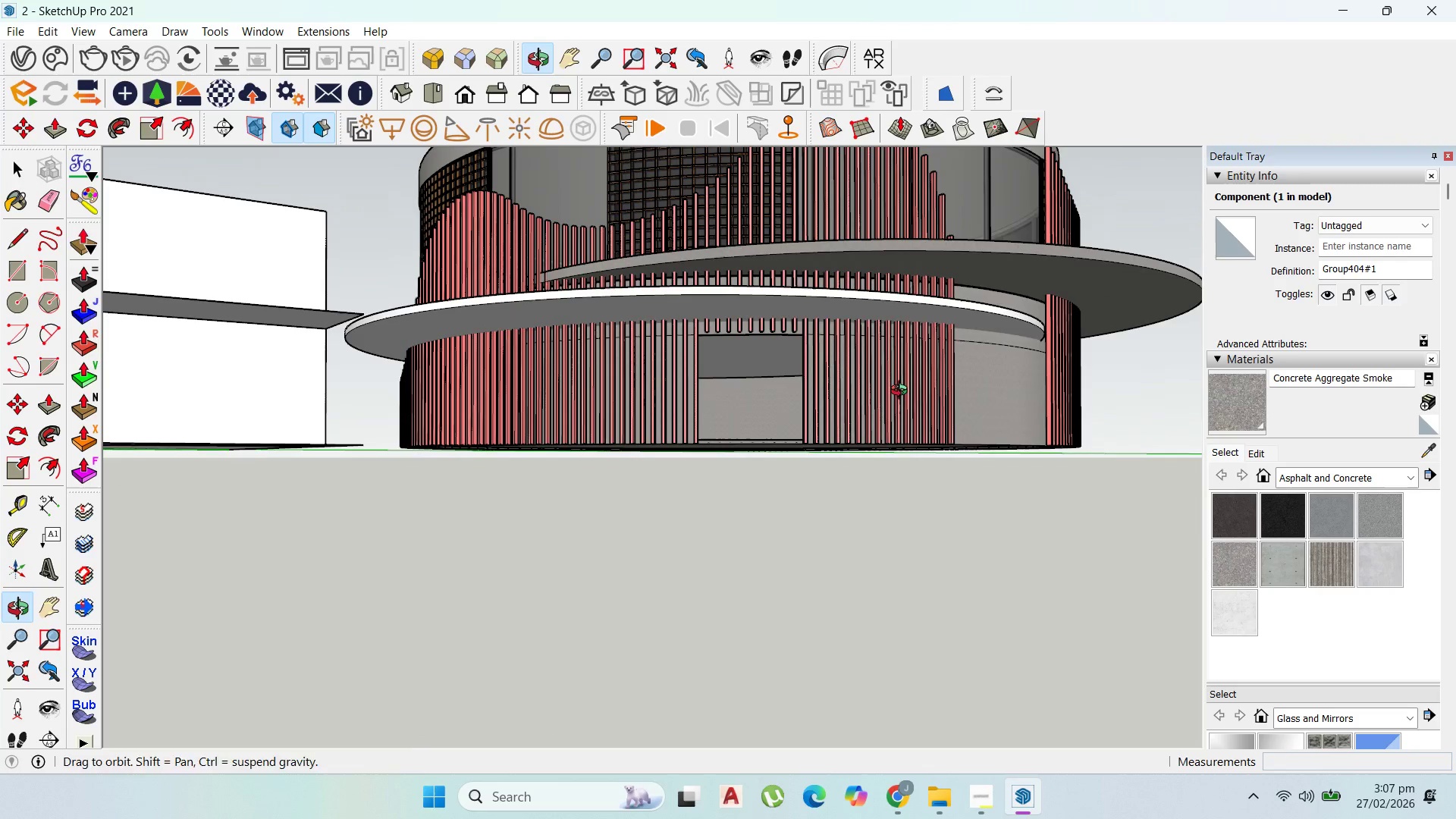 
scroll: coordinate [1018, 416], scroll_direction: up, amount: 2.0
 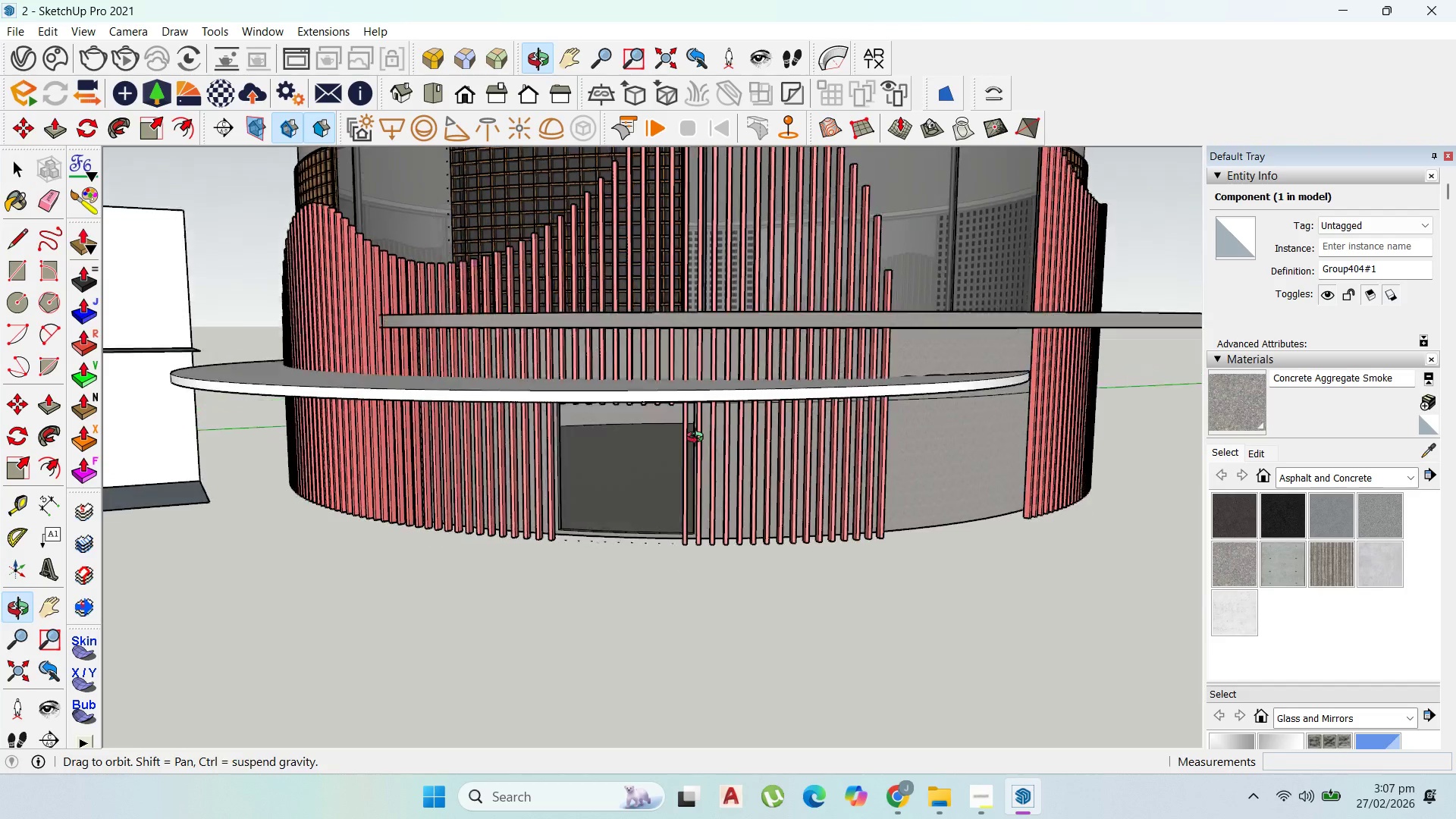 
left_click([968, 439])
 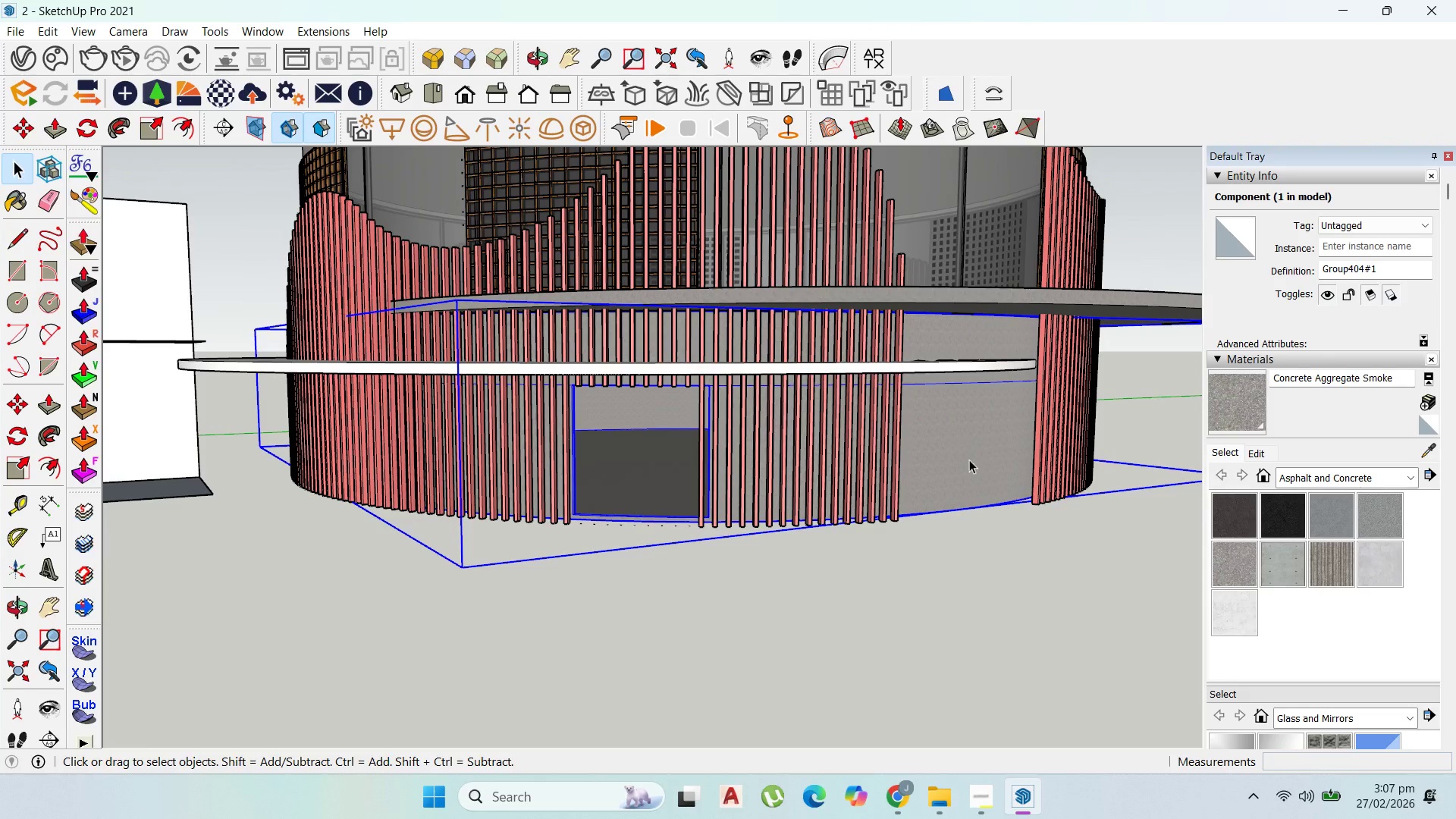 
scroll: coordinate [968, 462], scroll_direction: up, amount: 1.0
 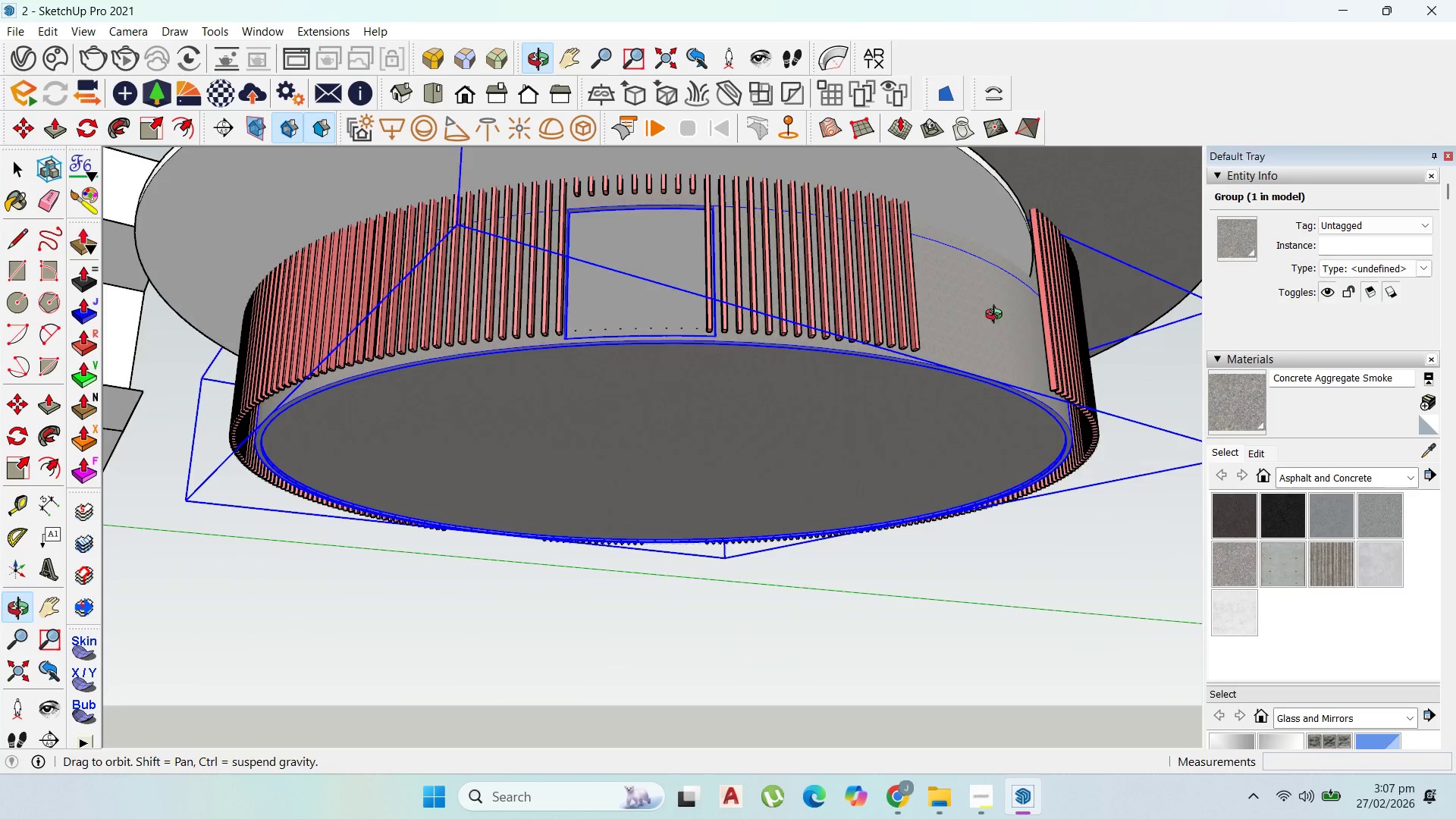 
double_click([1021, 361])
 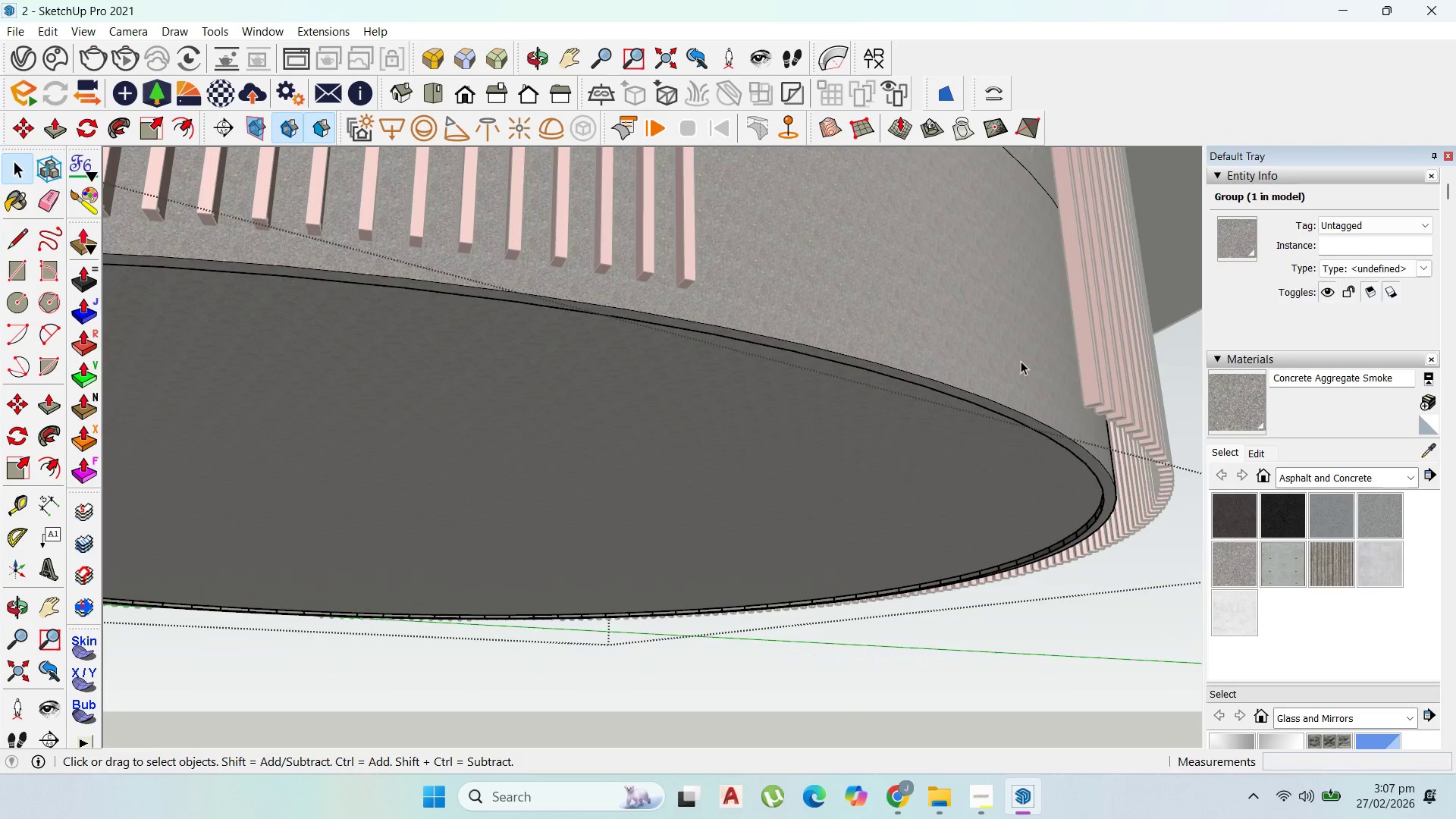 
triple_click([1021, 361])
 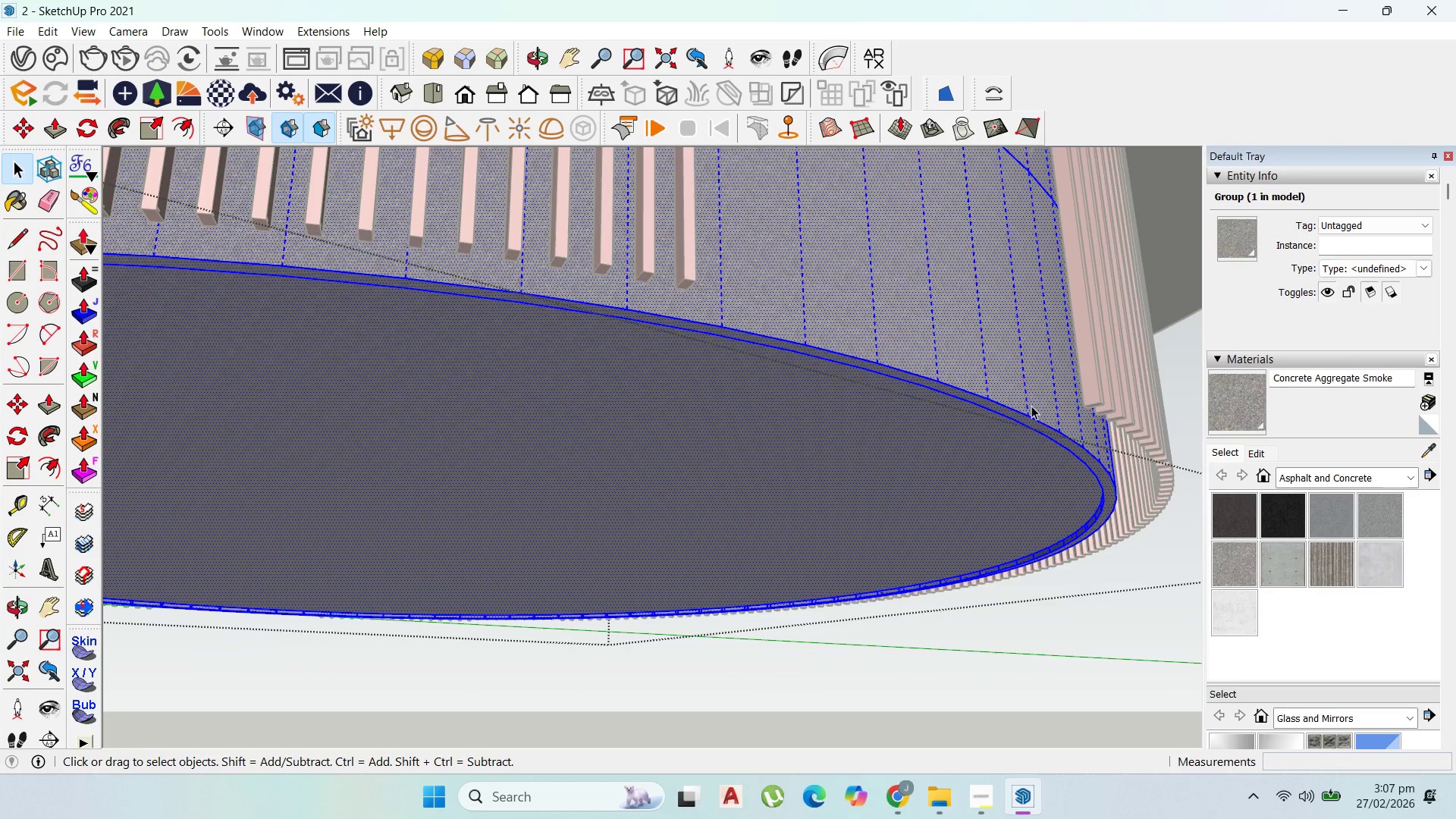 
scroll: coordinate [1024, 372], scroll_direction: up, amount: 9.0
 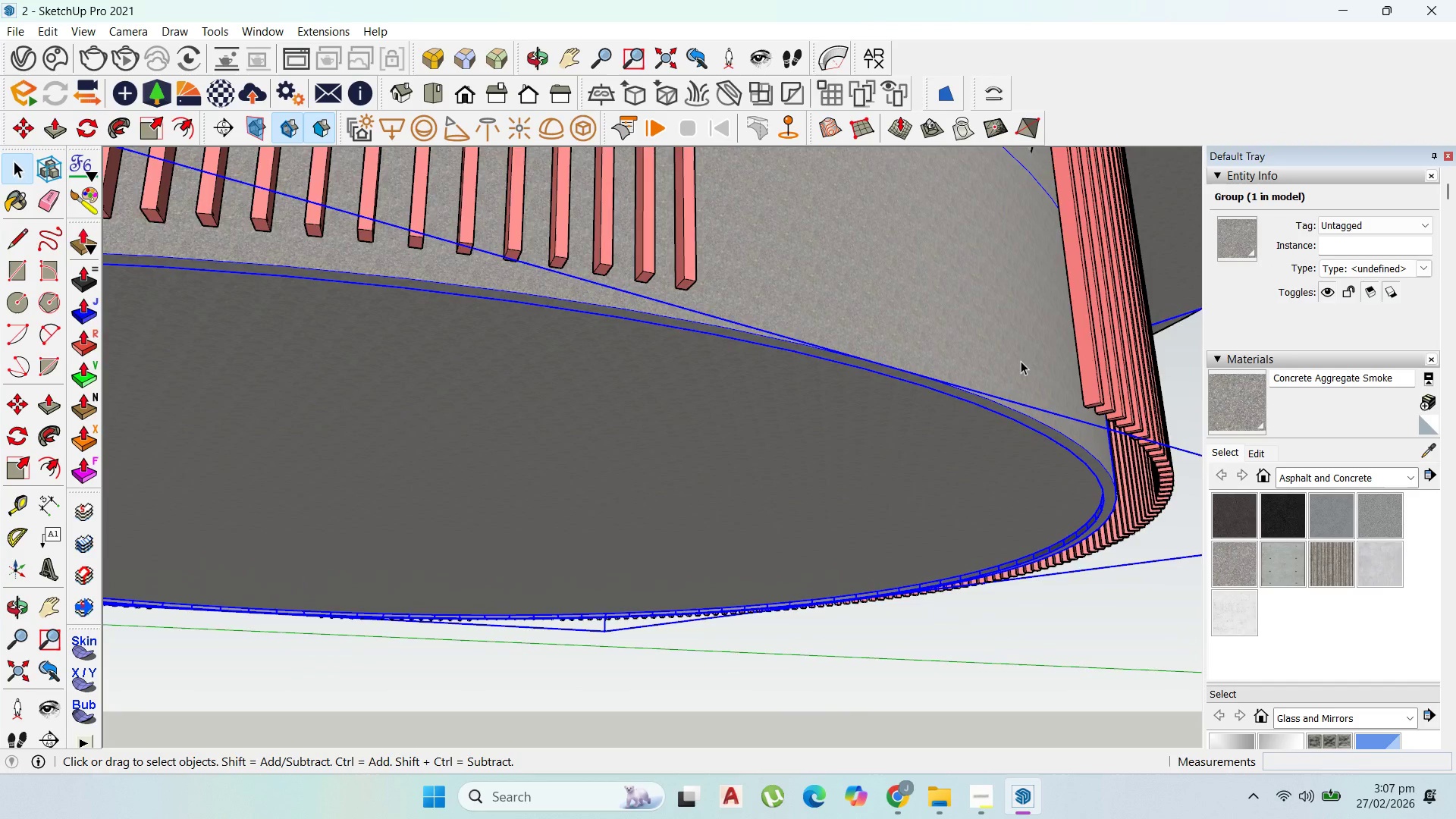 
left_click([1037, 428])
 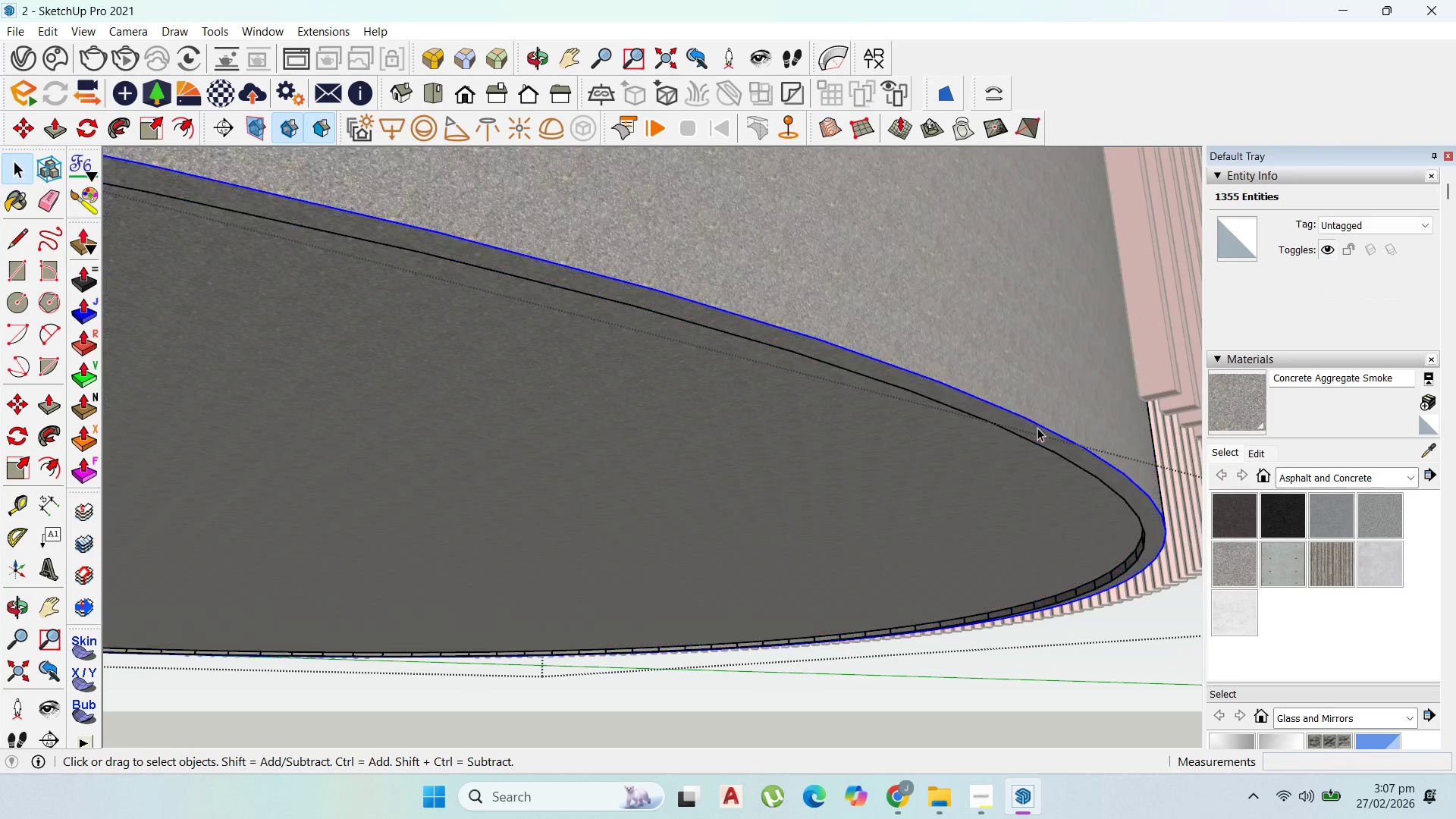 
scroll: coordinate [1031, 423], scroll_direction: up, amount: 7.0
 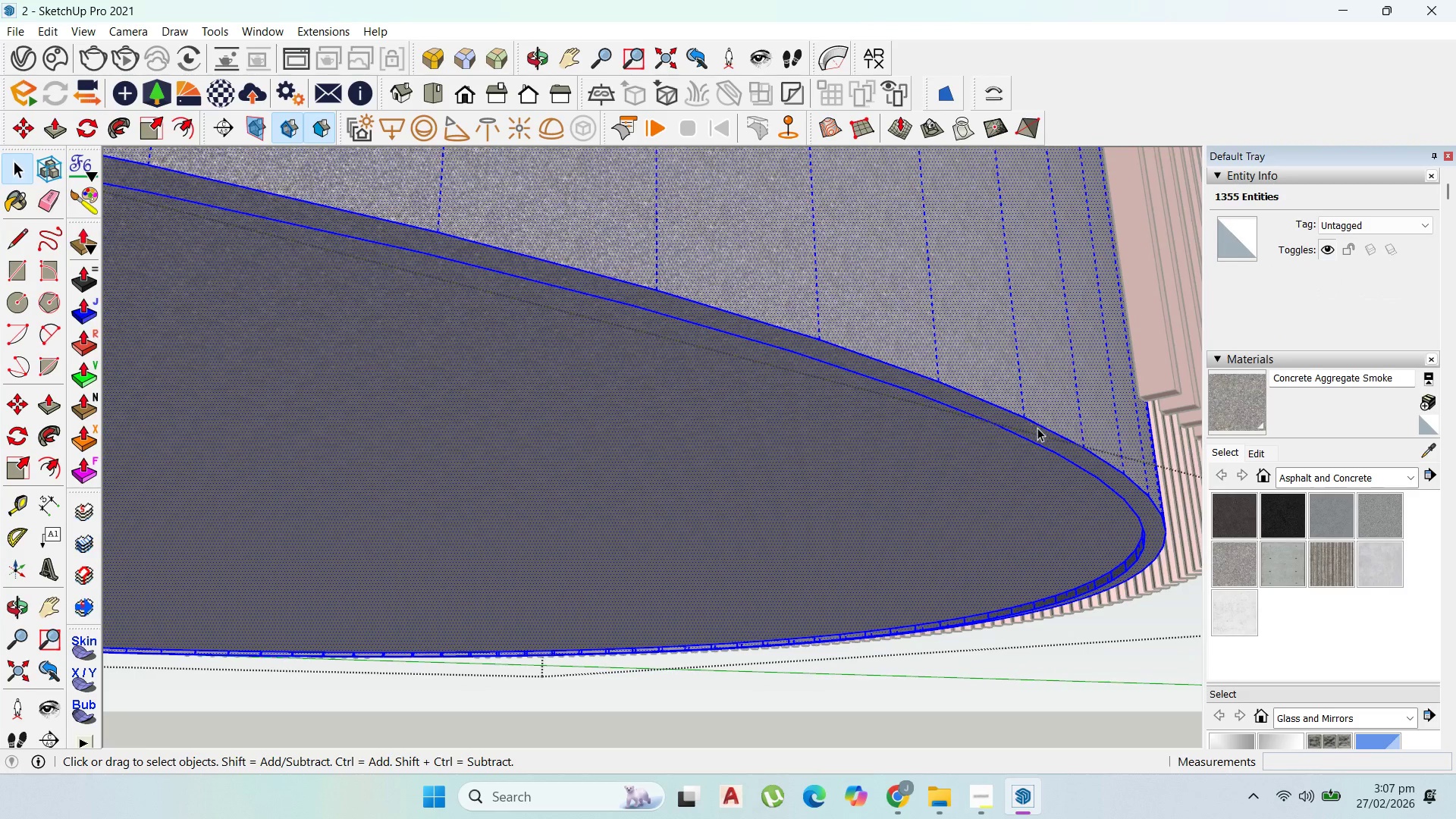 
double_click([1037, 428])
 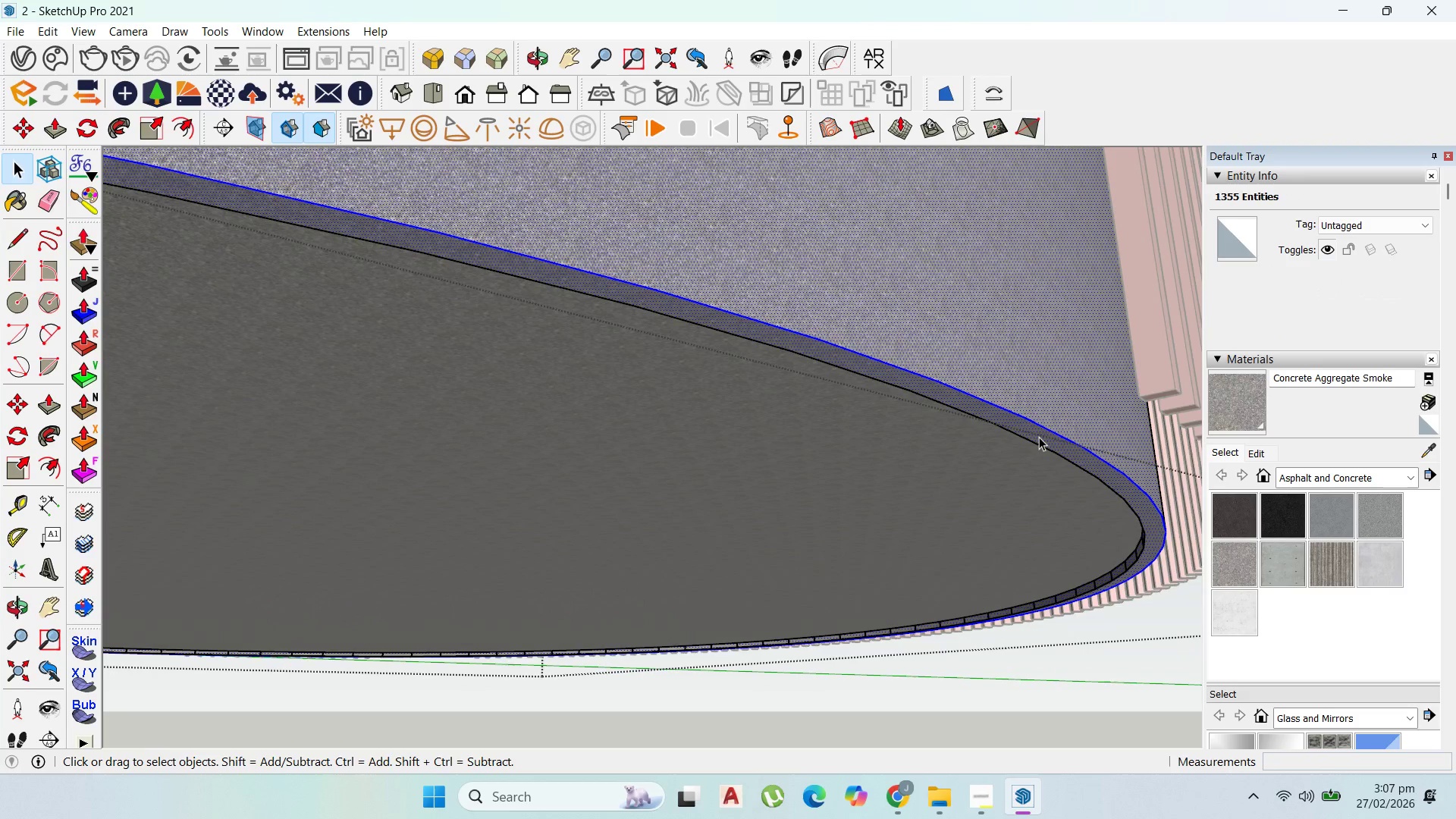 
left_click([1039, 437])
 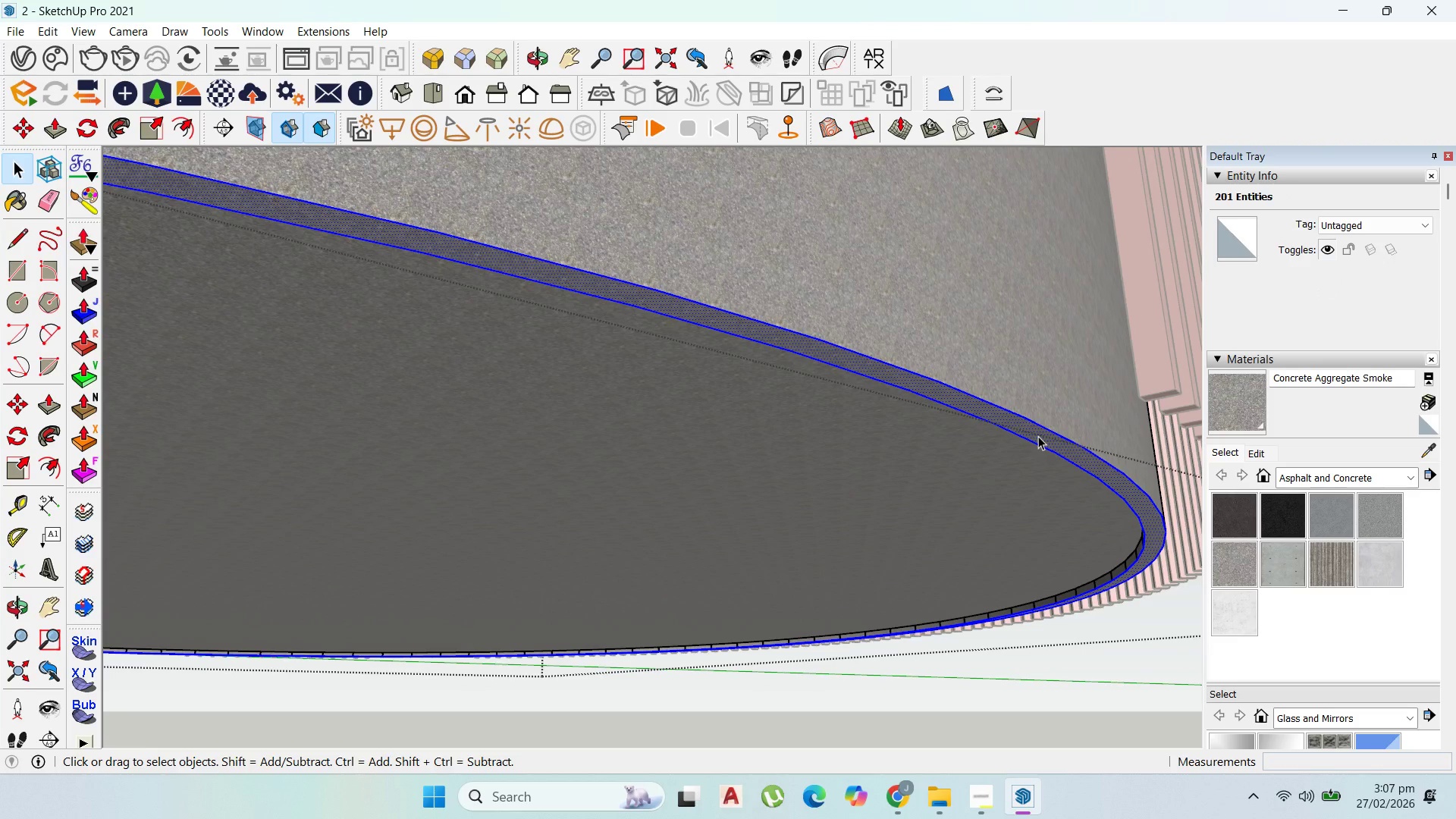 
key(M)
 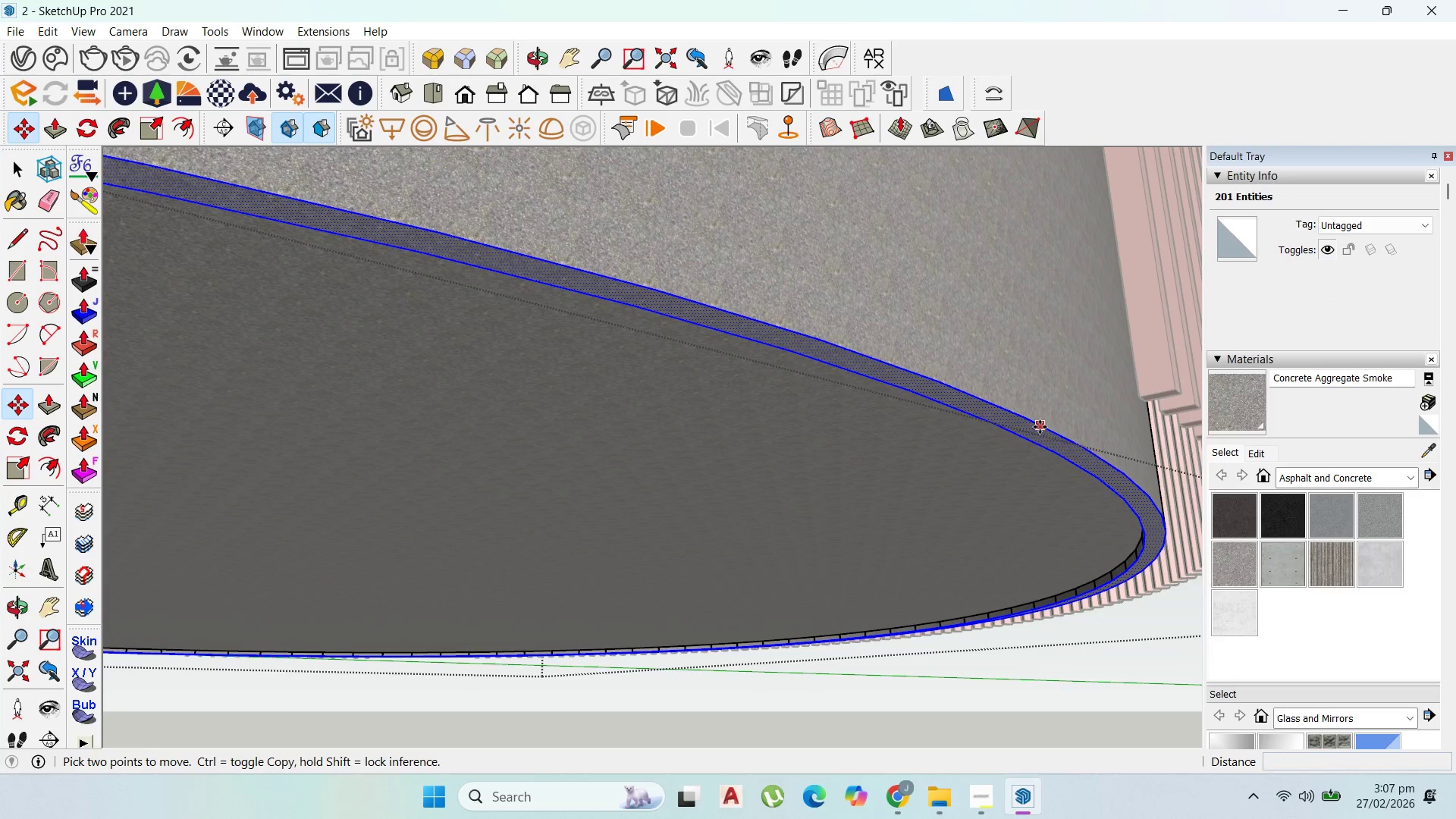 
key(Control+ControlLeft)
 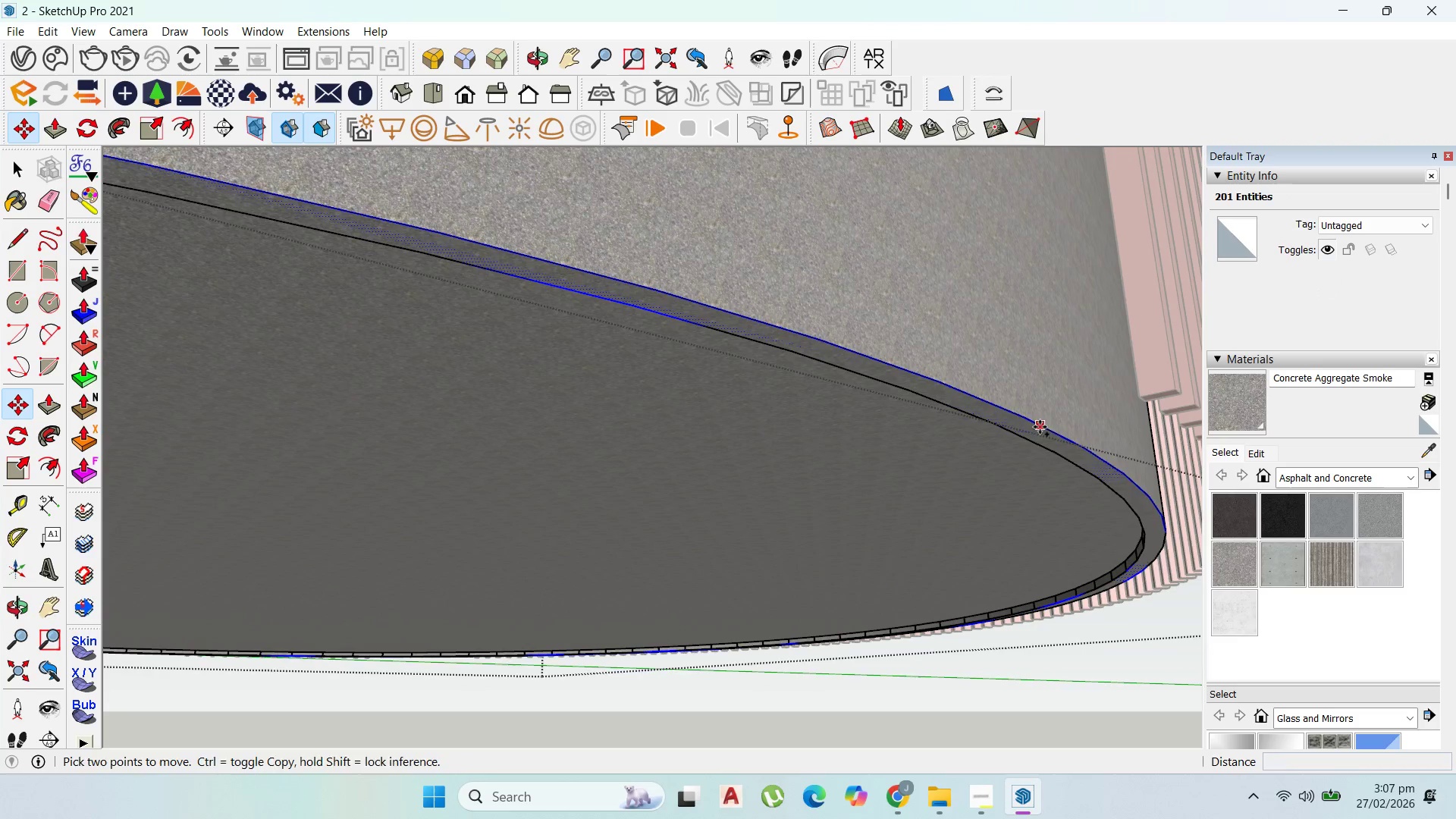 
left_click([1040, 427])
 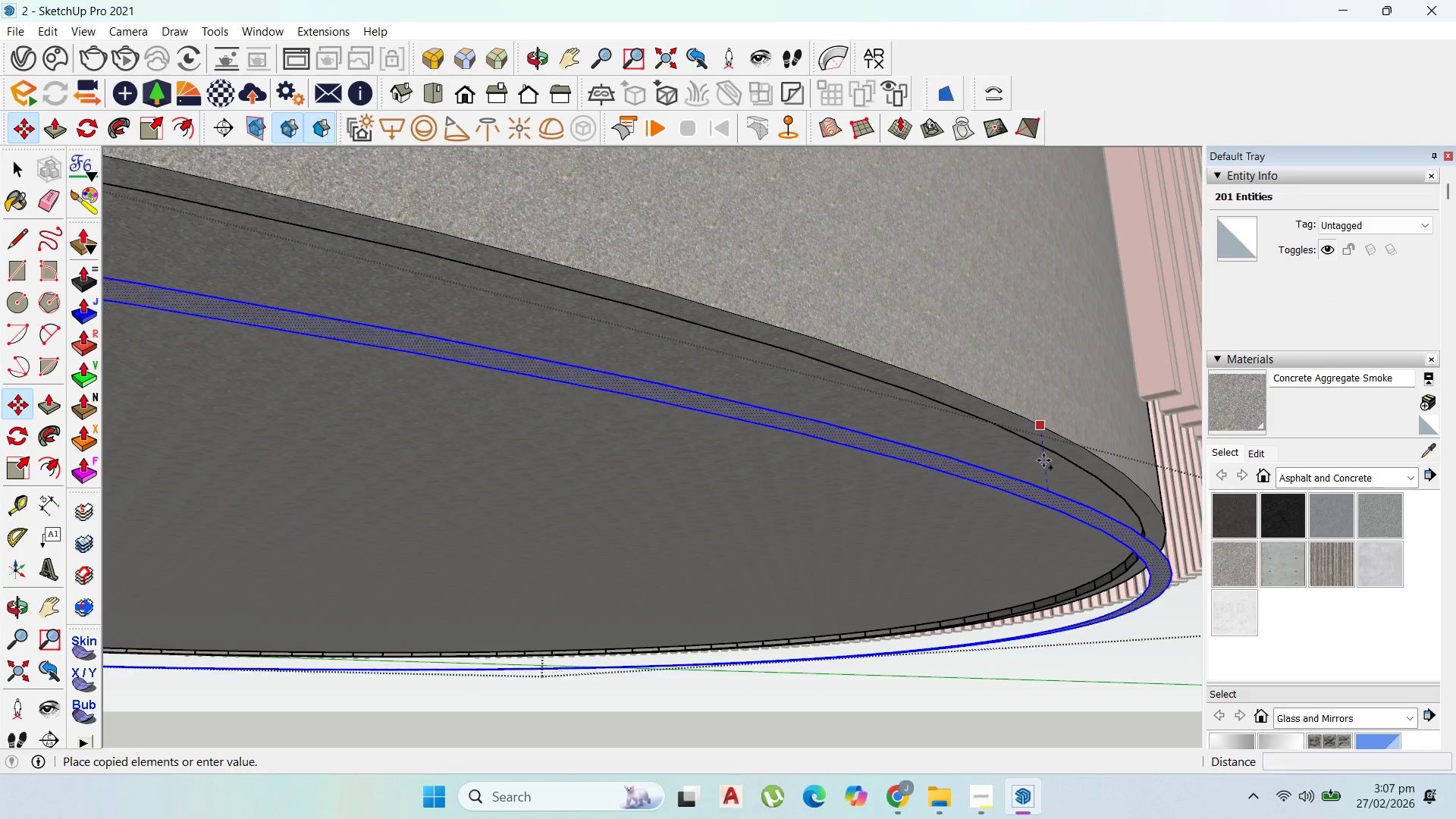 
scroll: coordinate [1058, 394], scroll_direction: down, amount: 11.0
 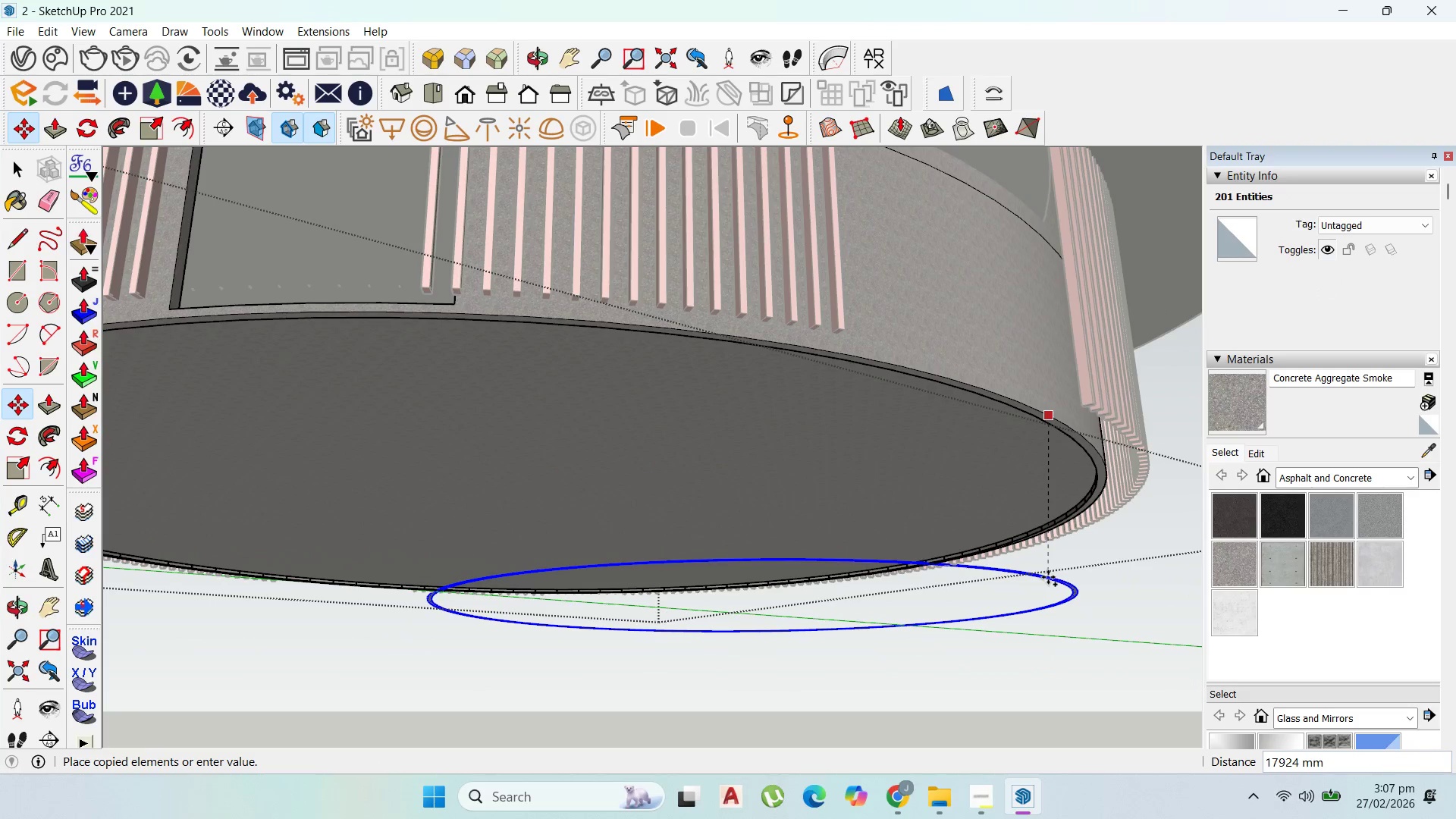 
key(ArrowUp)
 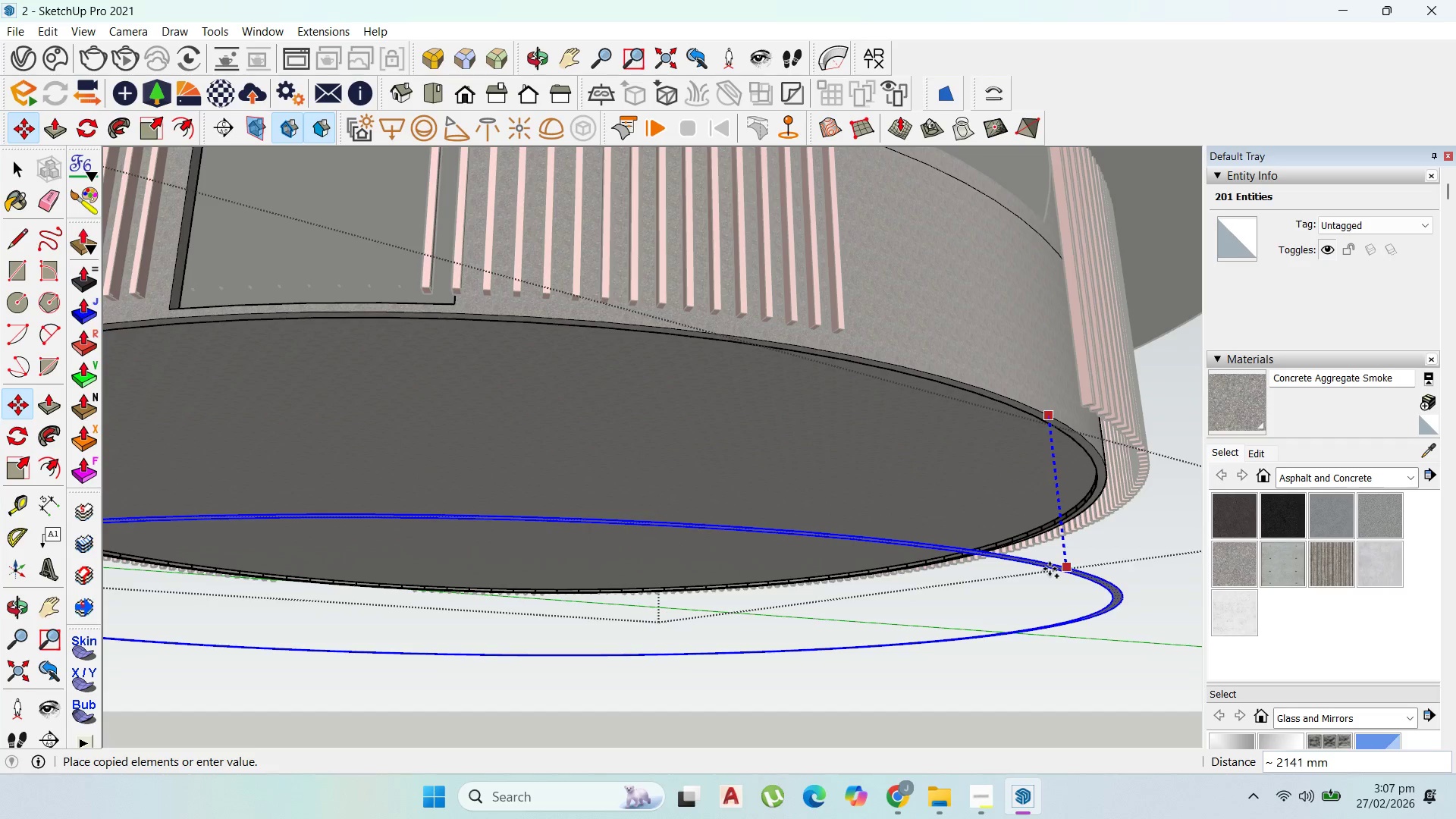 
left_click([1050, 569])
 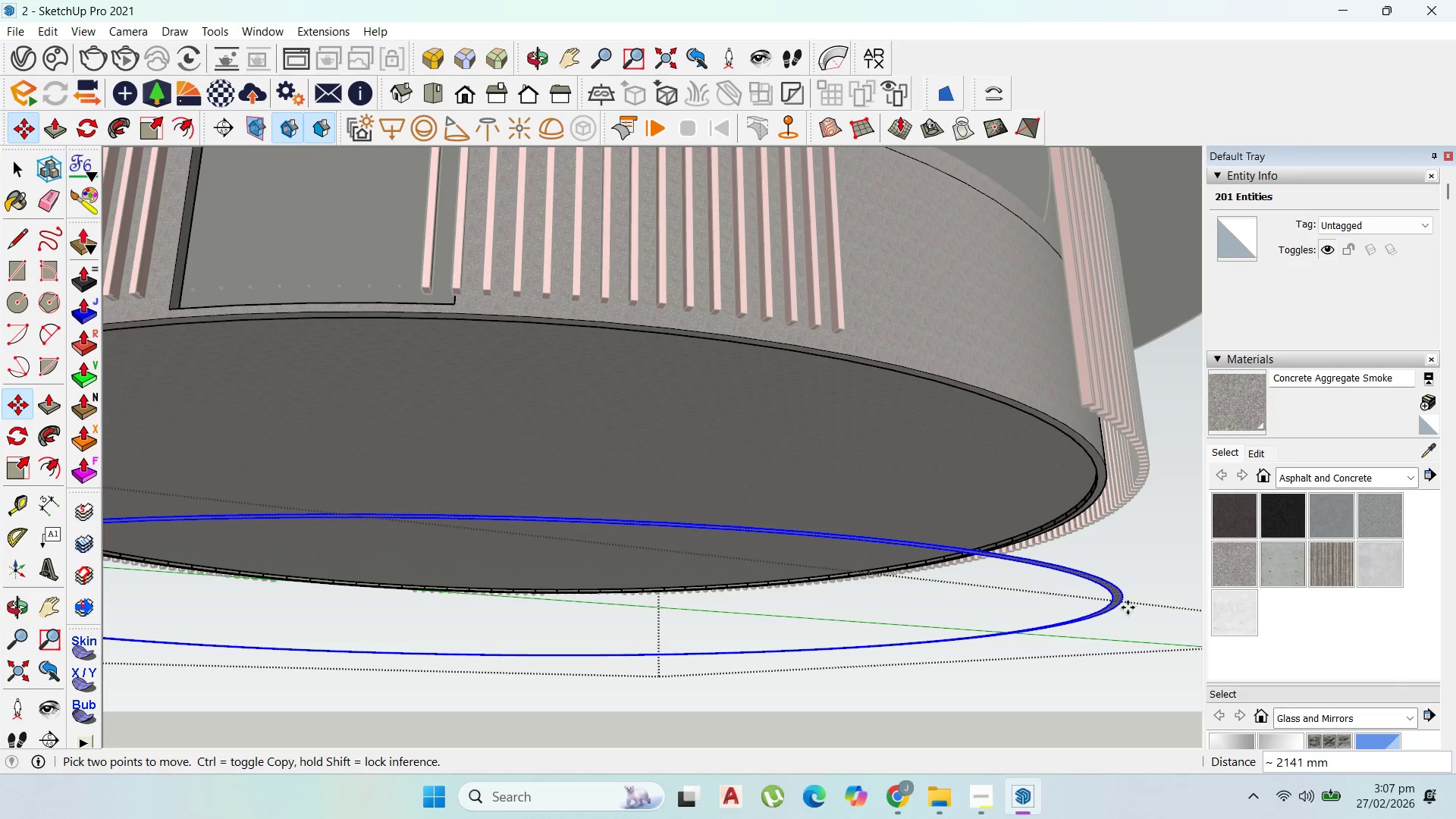 
right_click([1120, 604])
 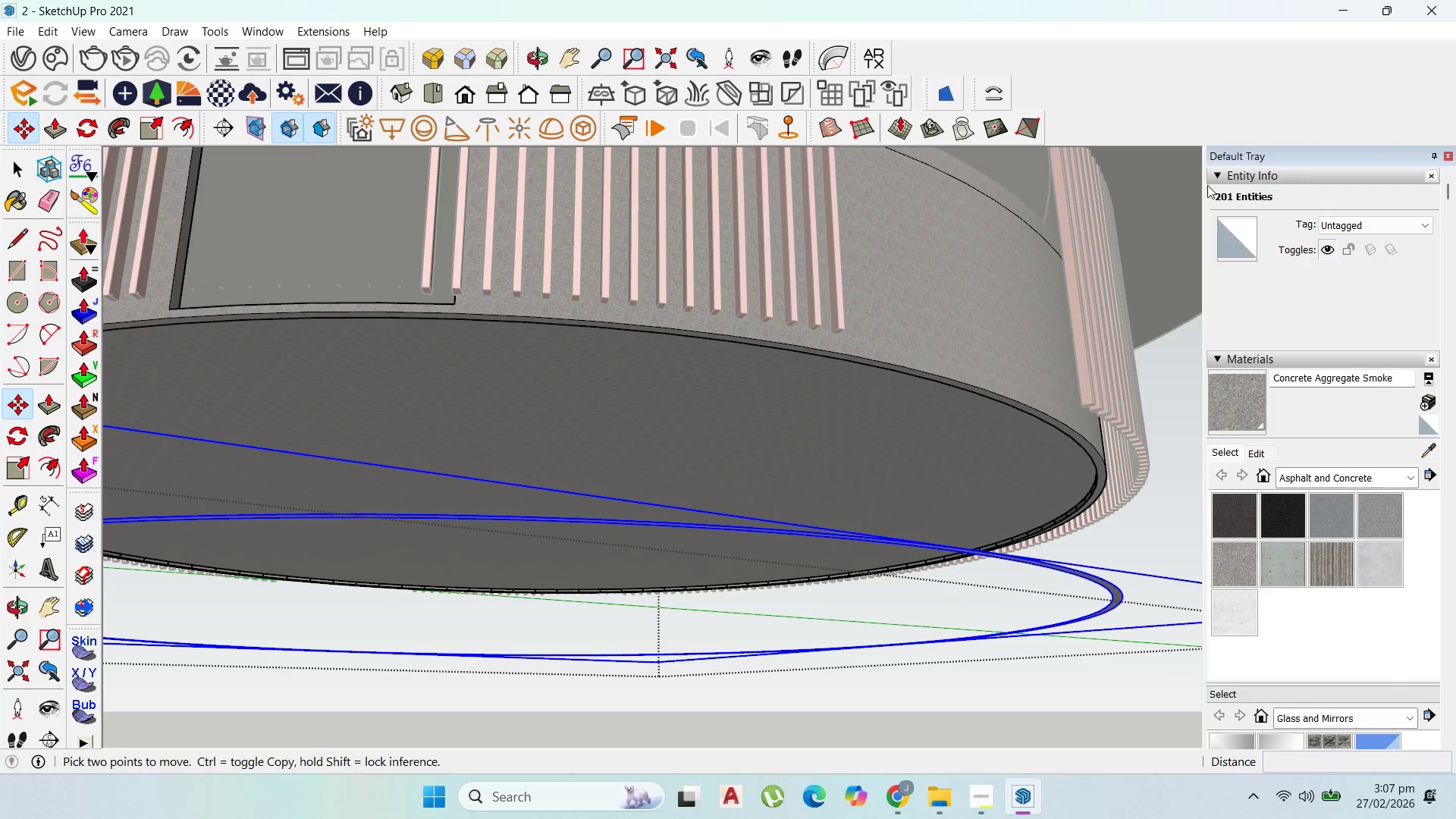 
scroll: coordinate [789, 330], scroll_direction: down, amount: 7.0
 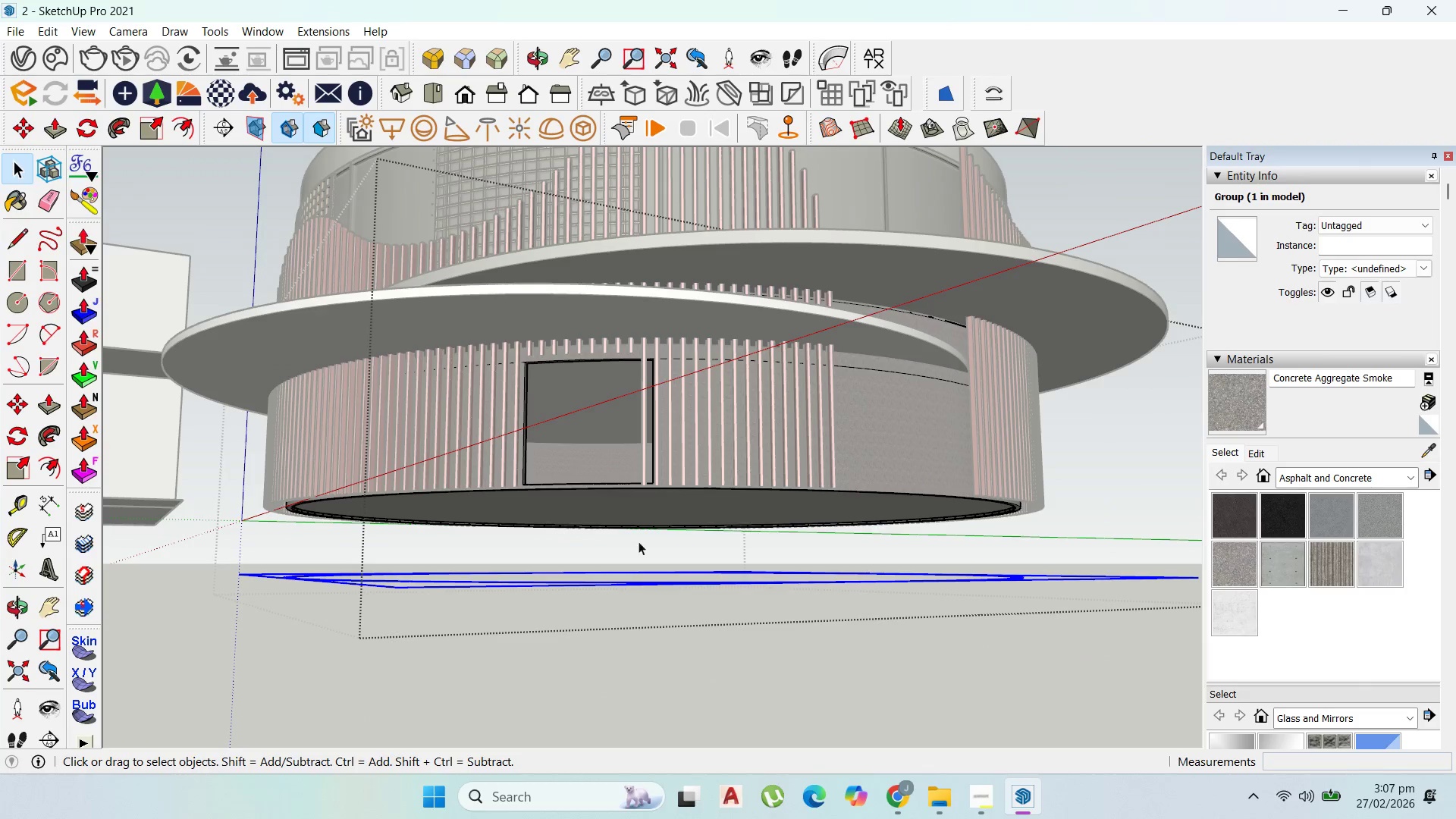 
left_click([604, 594])
 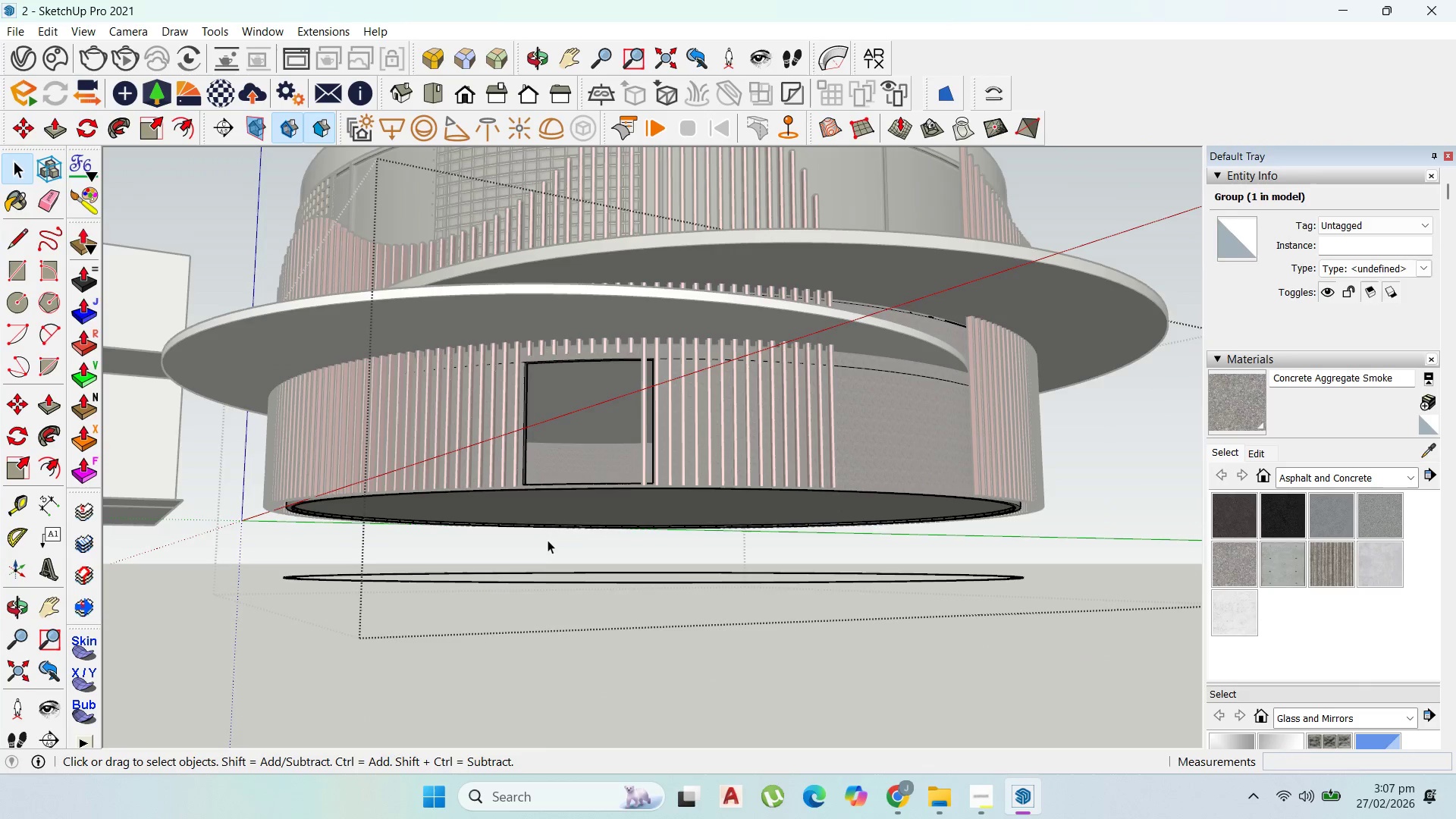 
scroll: coordinate [548, 535], scroll_direction: up, amount: 2.0
 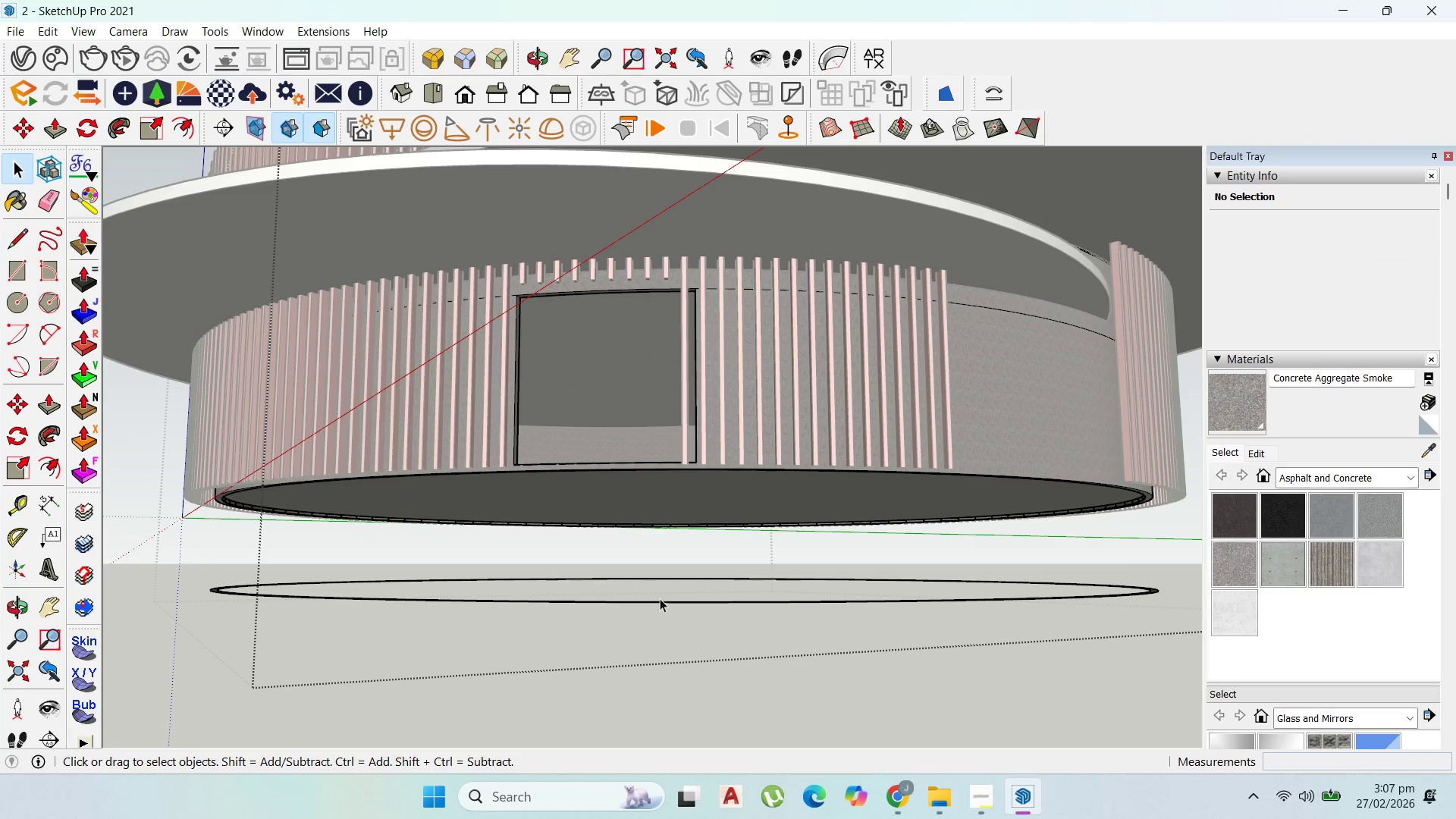 
key(Escape)
 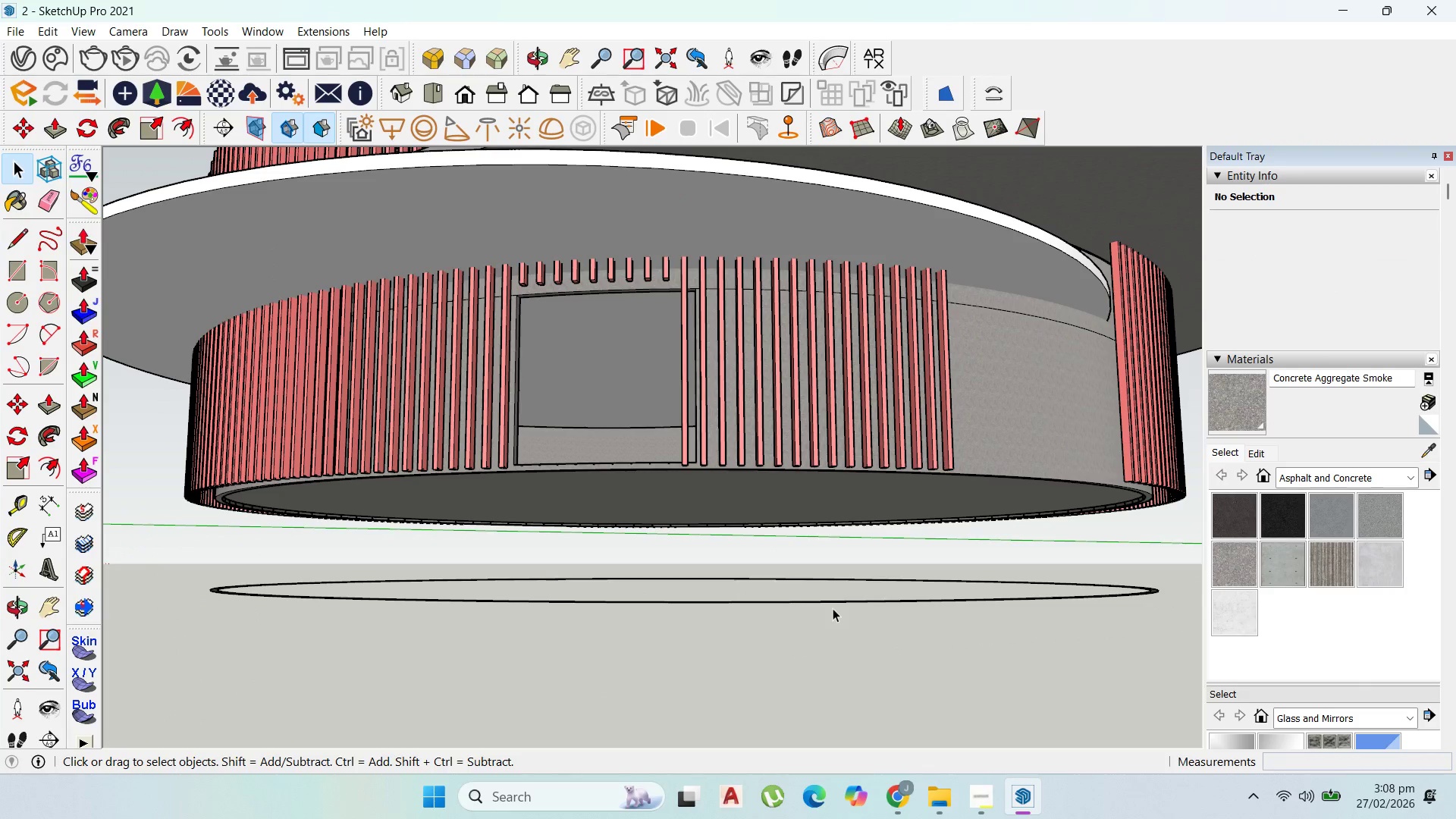 
double_click([833, 602])
 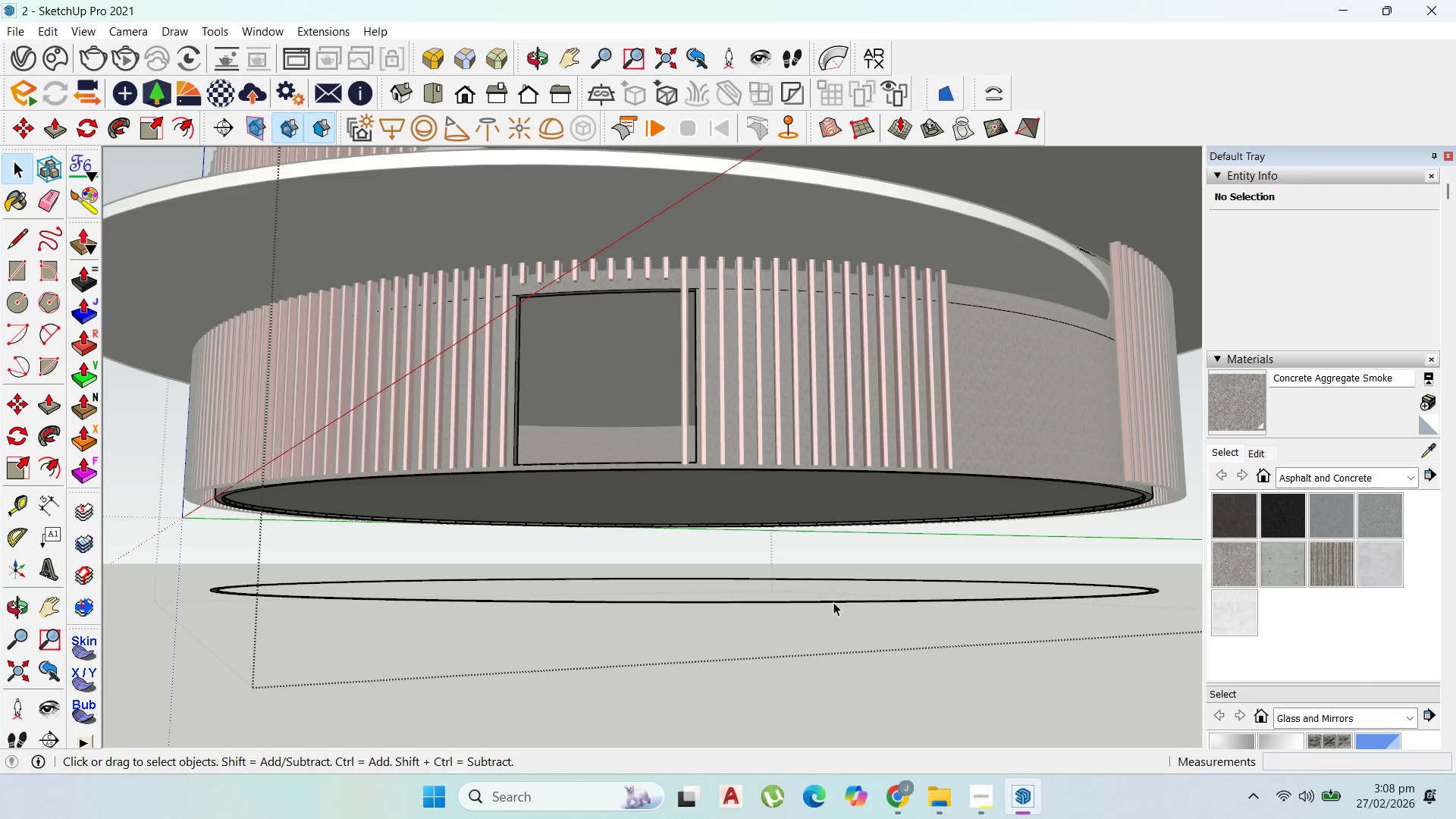 
triple_click([833, 602])
 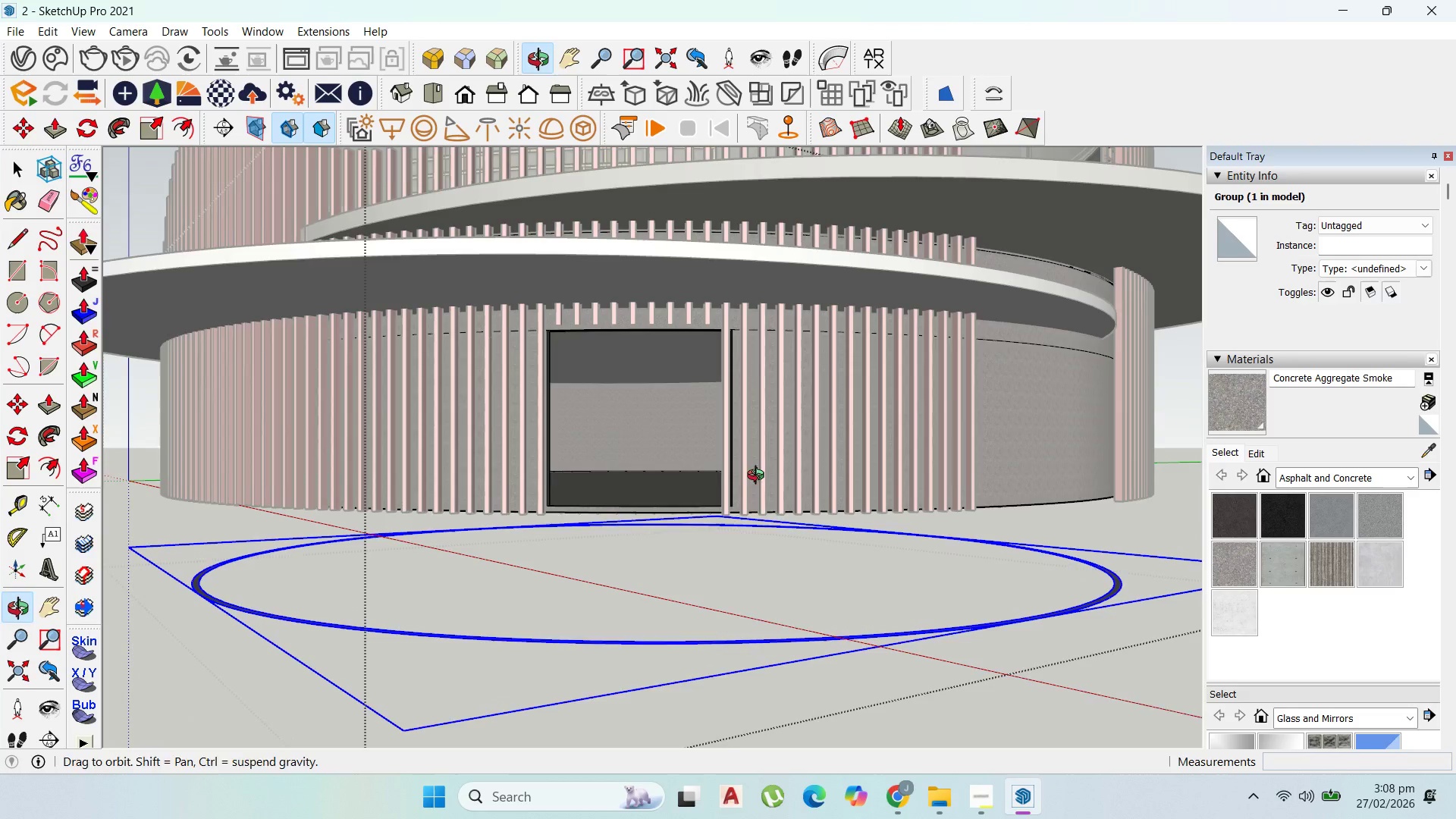 
double_click([1061, 435])
 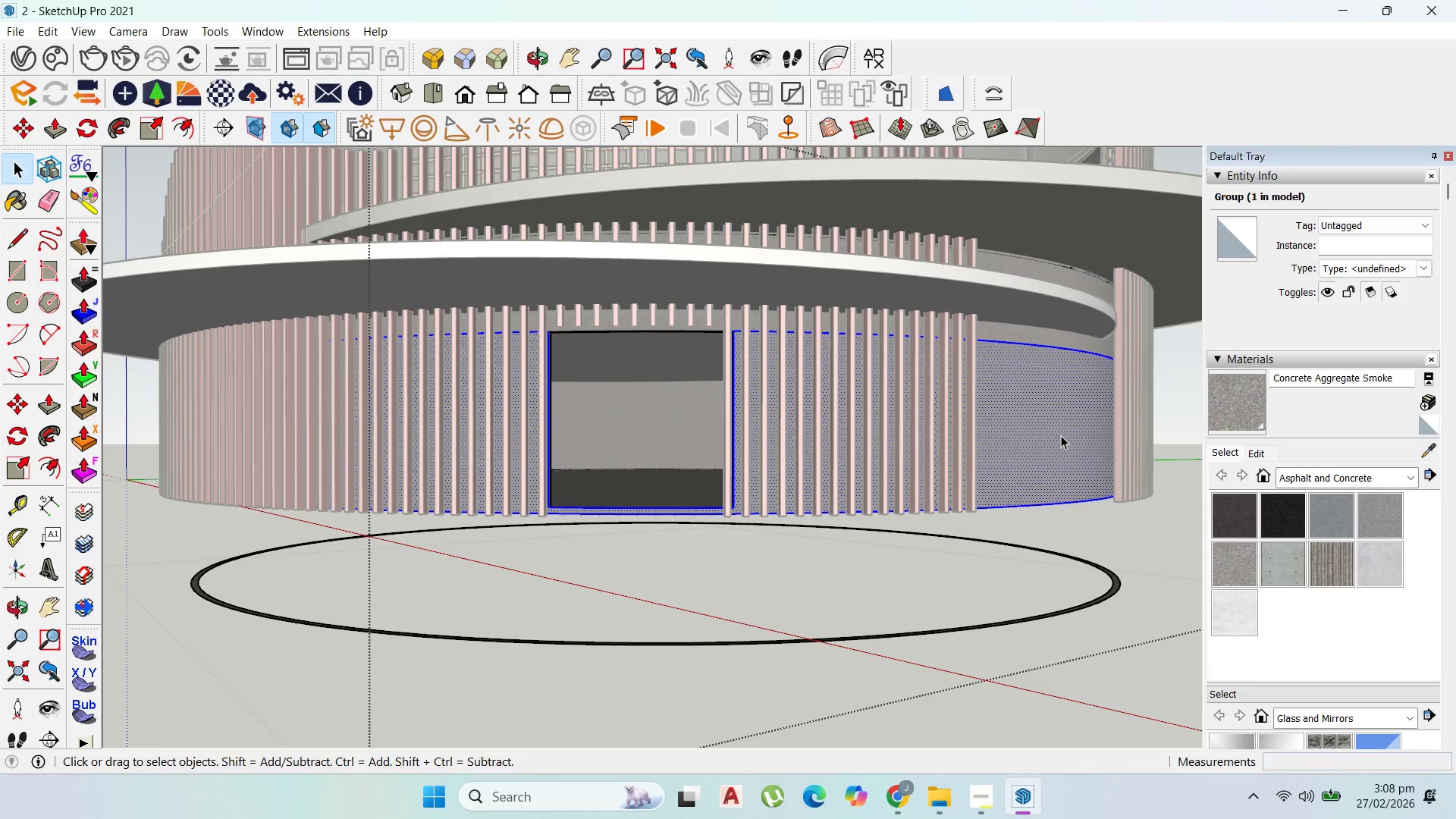 
triple_click([1061, 435])
 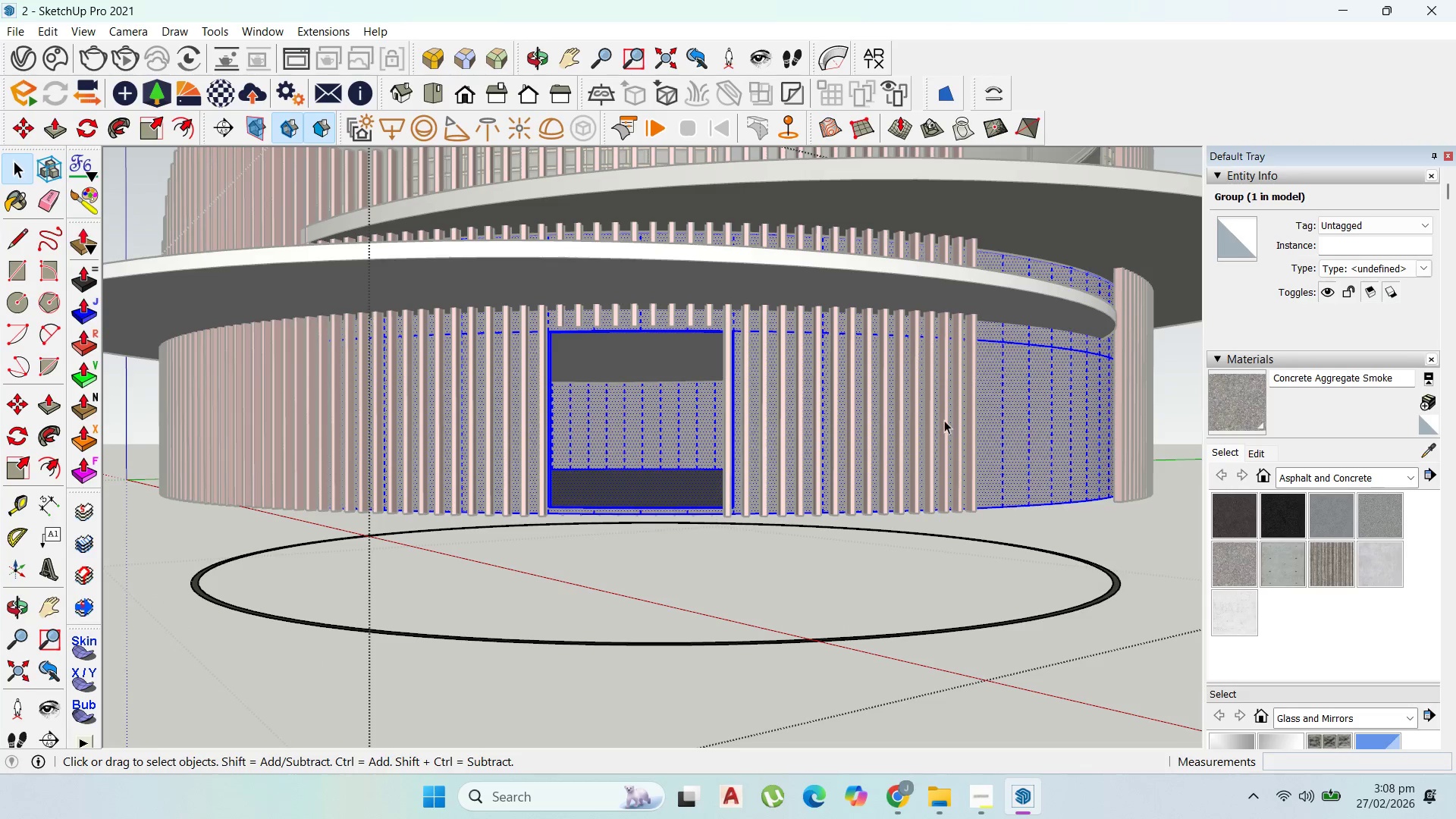 
scroll: coordinate [869, 409], scroll_direction: up, amount: 3.0
 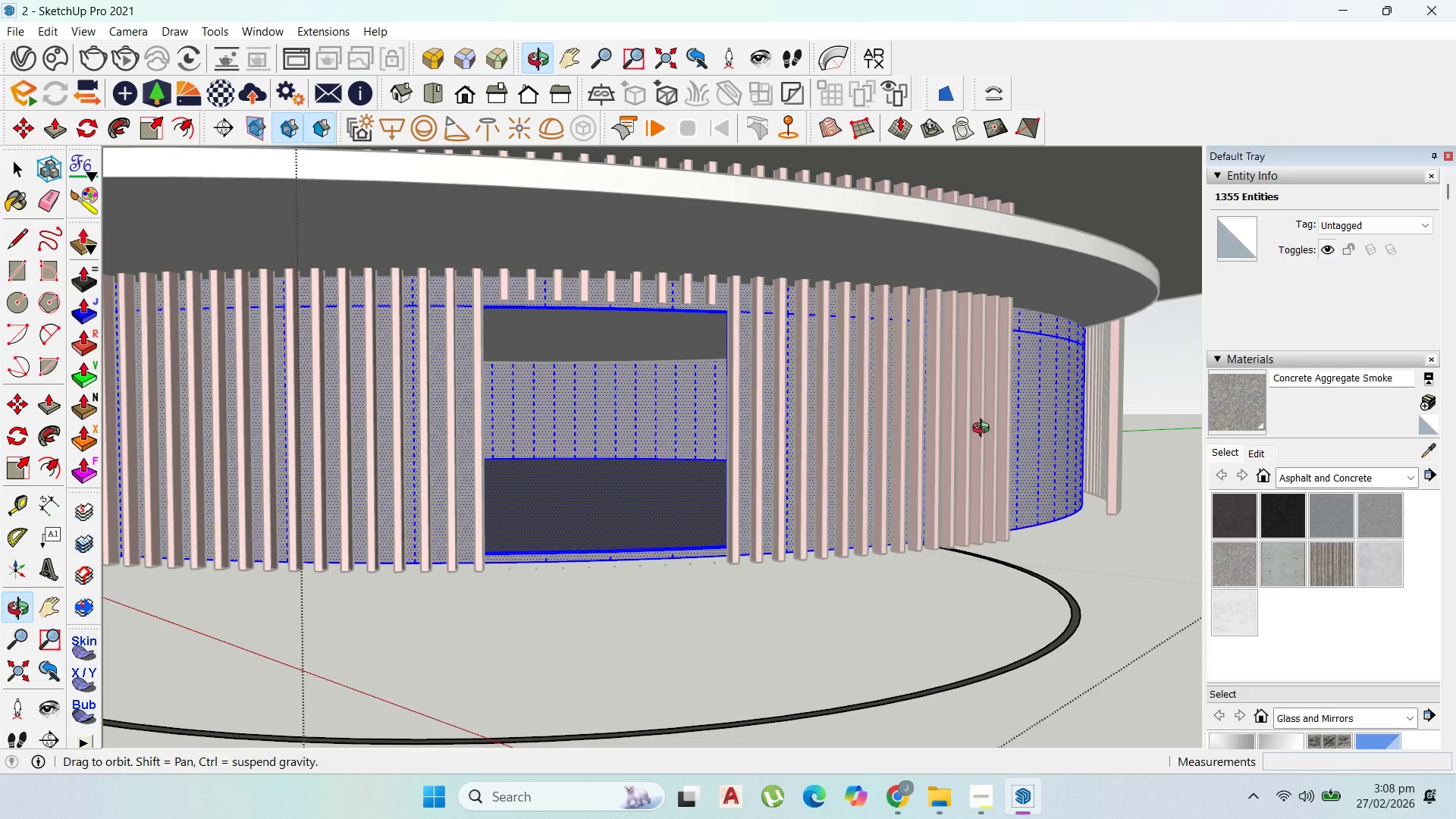 
scroll: coordinate [984, 430], scroll_direction: down, amount: 3.0
 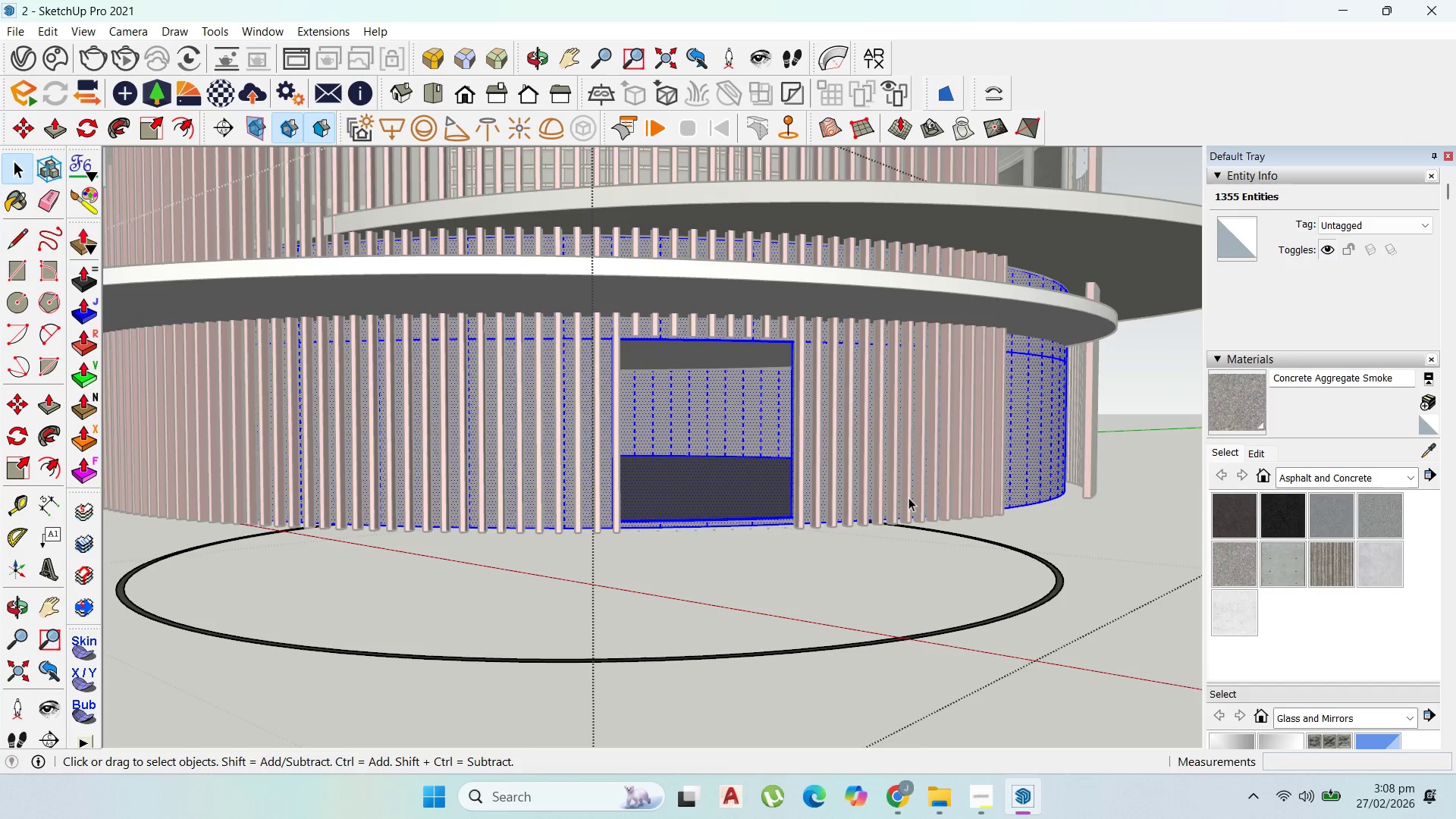 
scroll: coordinate [879, 510], scroll_direction: up, amount: 3.0
 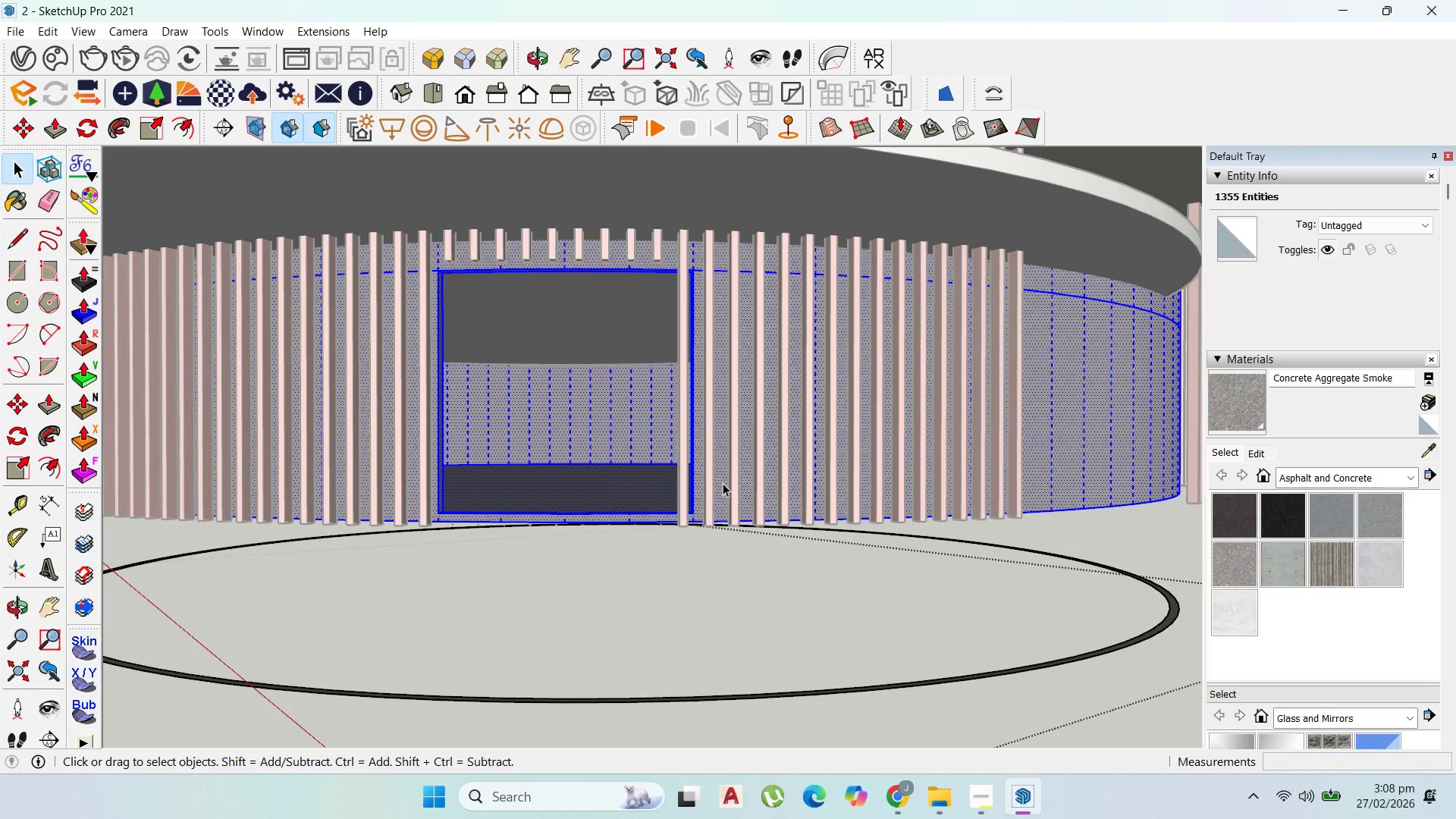 
left_click_drag(start_coordinate=[839, 646], to_coordinate=[833, 646])
 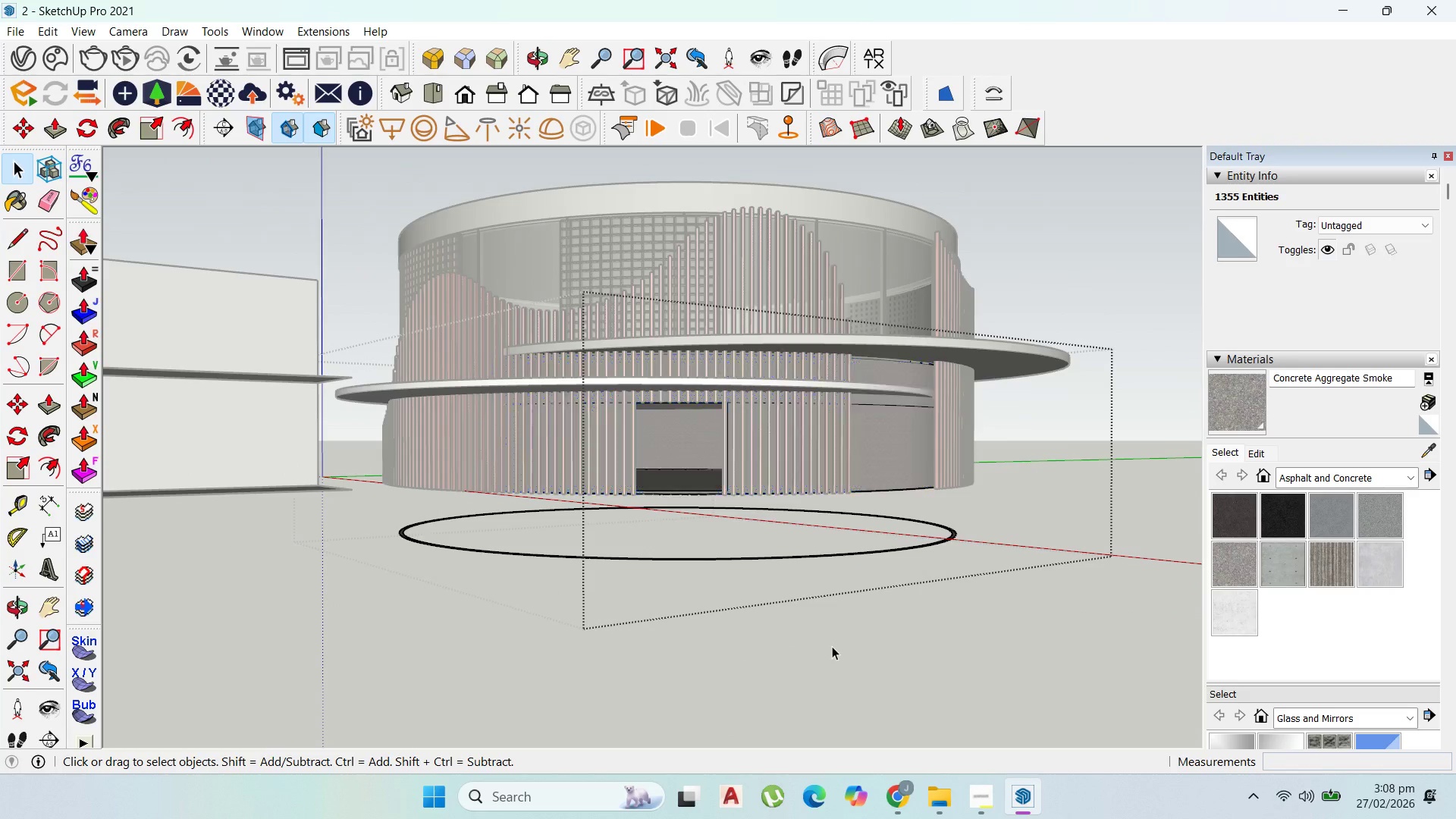 
scroll: coordinate [779, 489], scroll_direction: down, amount: 11.0
 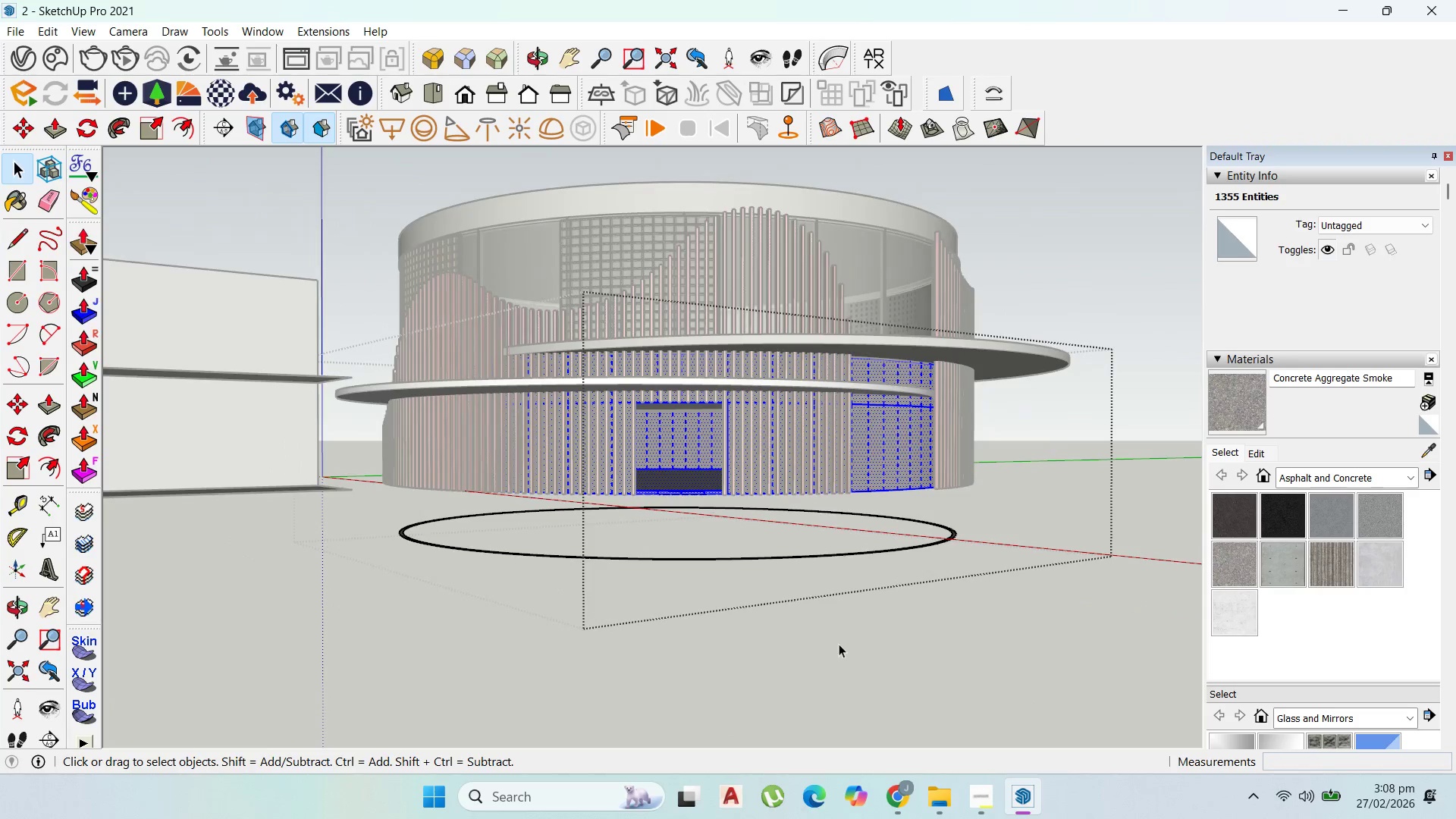 
key(Escape)
 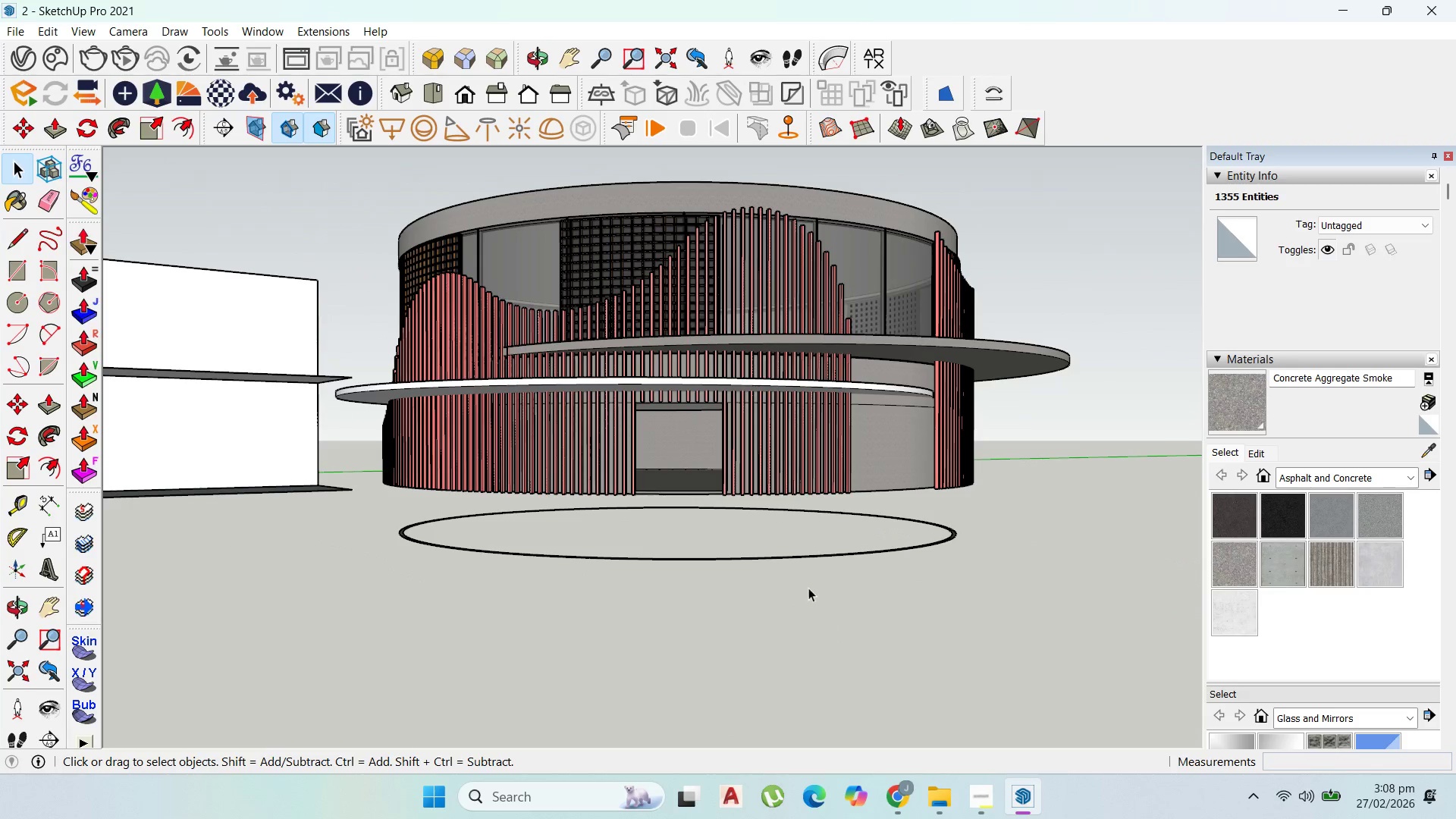 
scroll: coordinate [837, 257], scroll_direction: down, amount: 20.0
 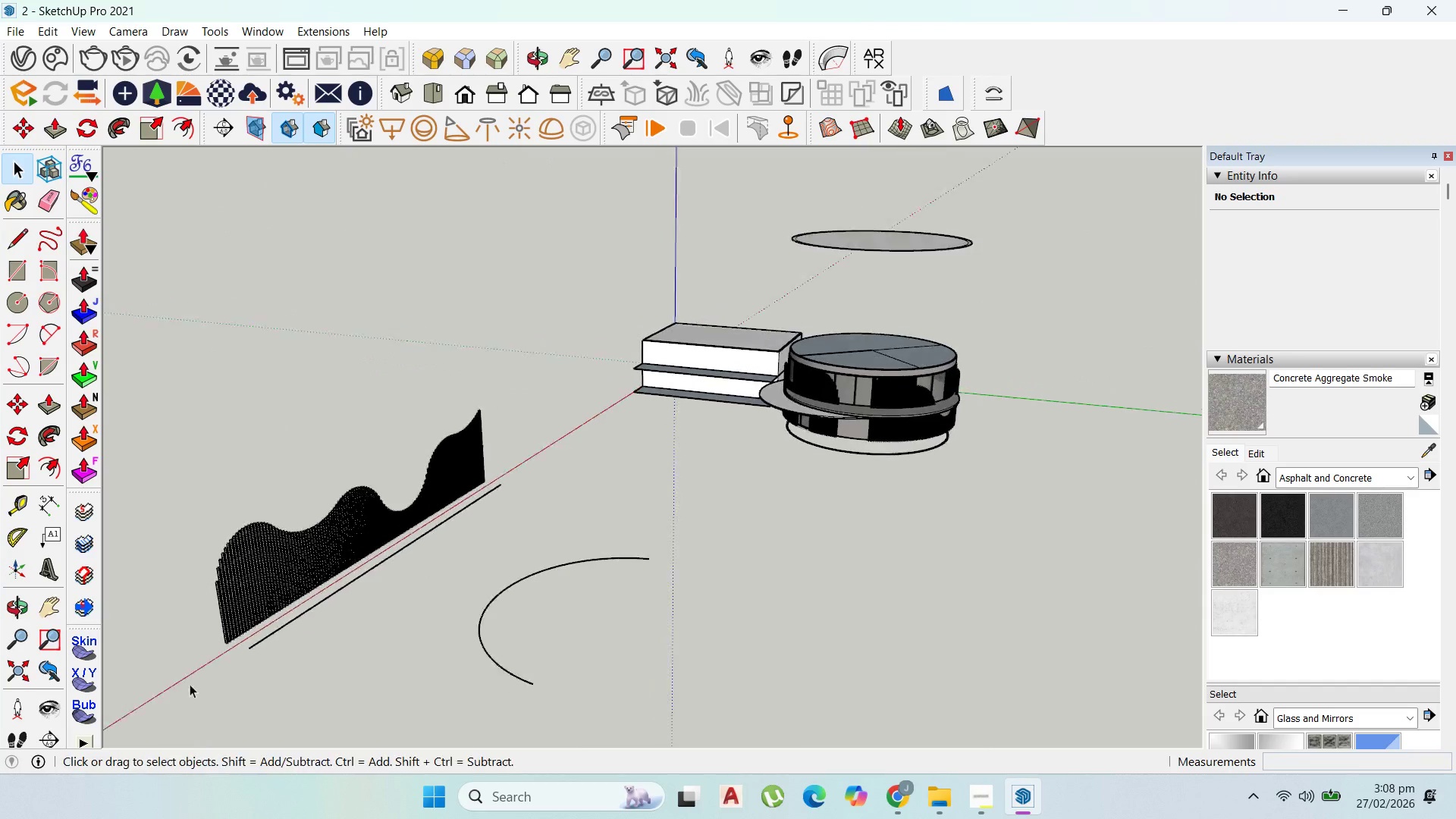 
scroll: coordinate [186, 557], scroll_direction: up, amount: 6.0
 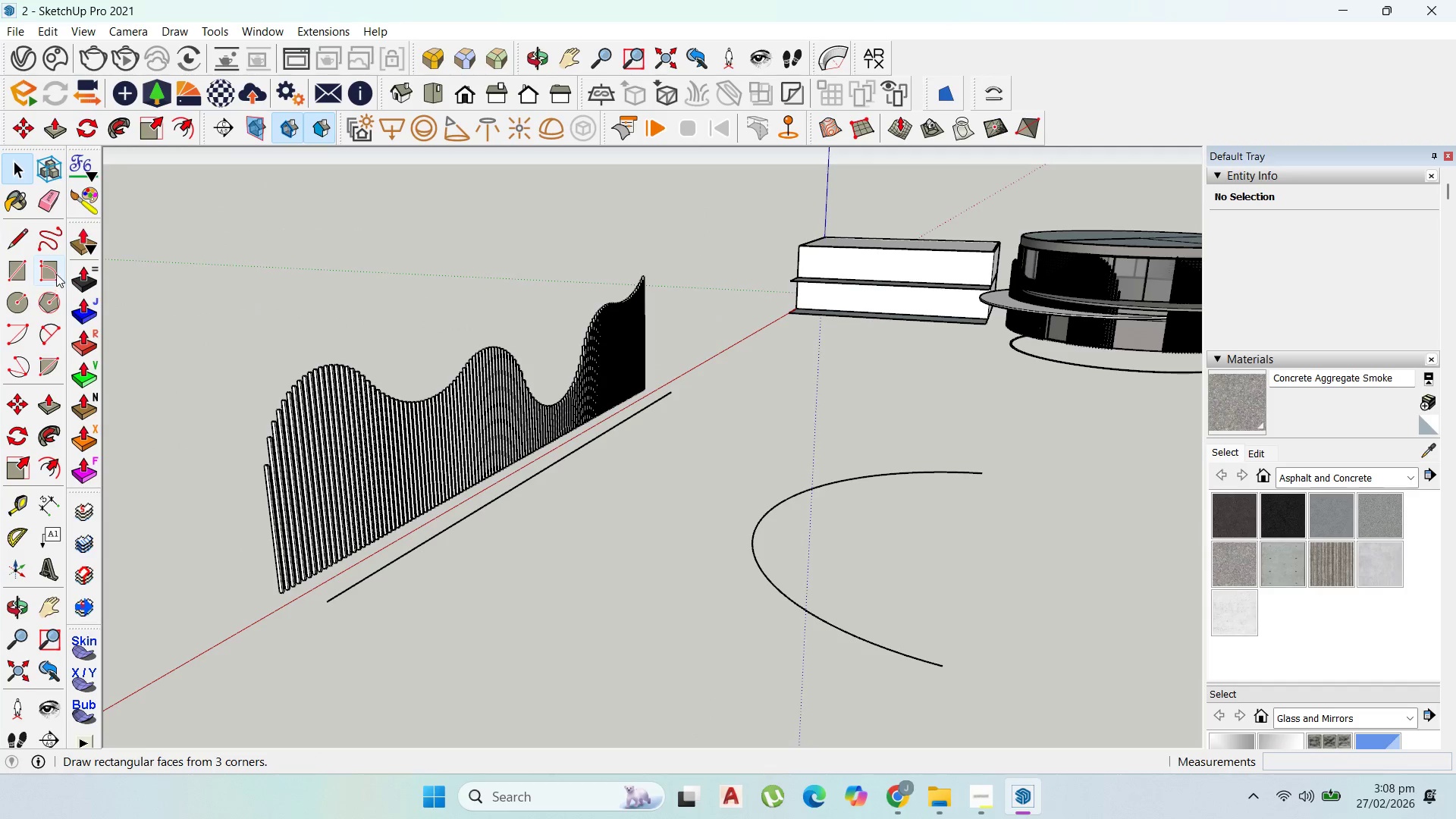 
left_click([11, 272])
 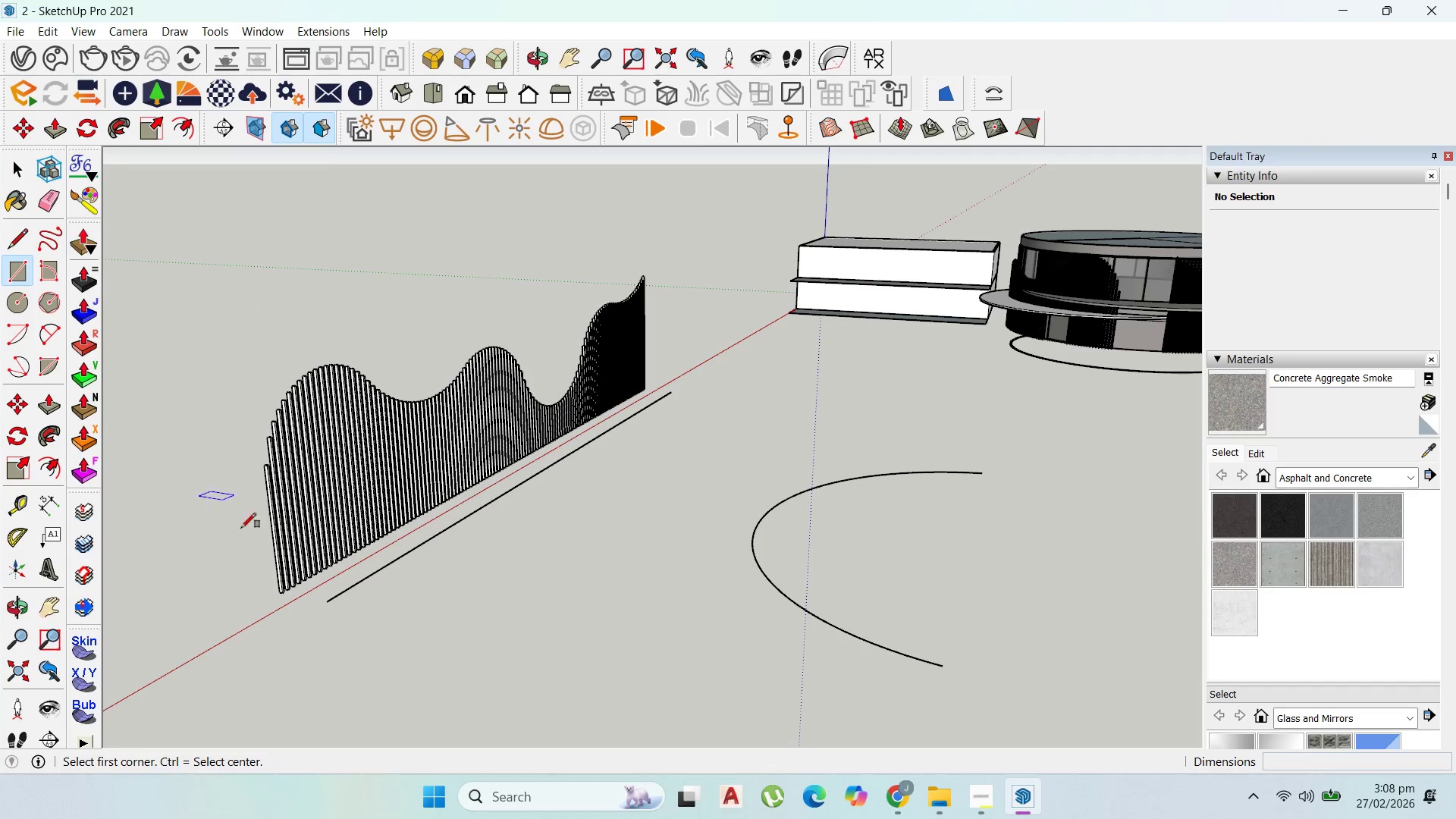 
scroll: coordinate [285, 612], scroll_direction: up, amount: 9.0
 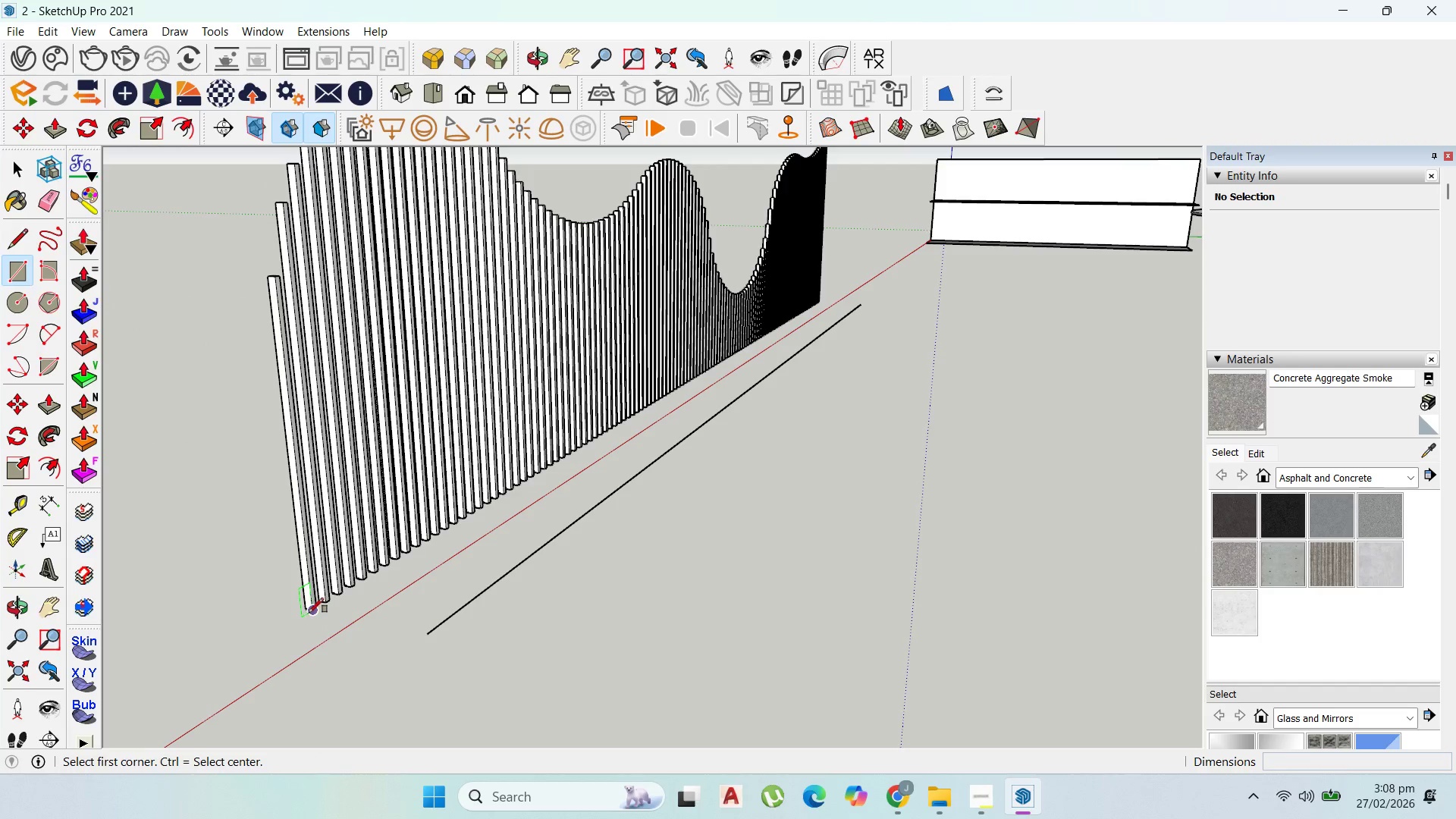 
left_click([309, 612])
 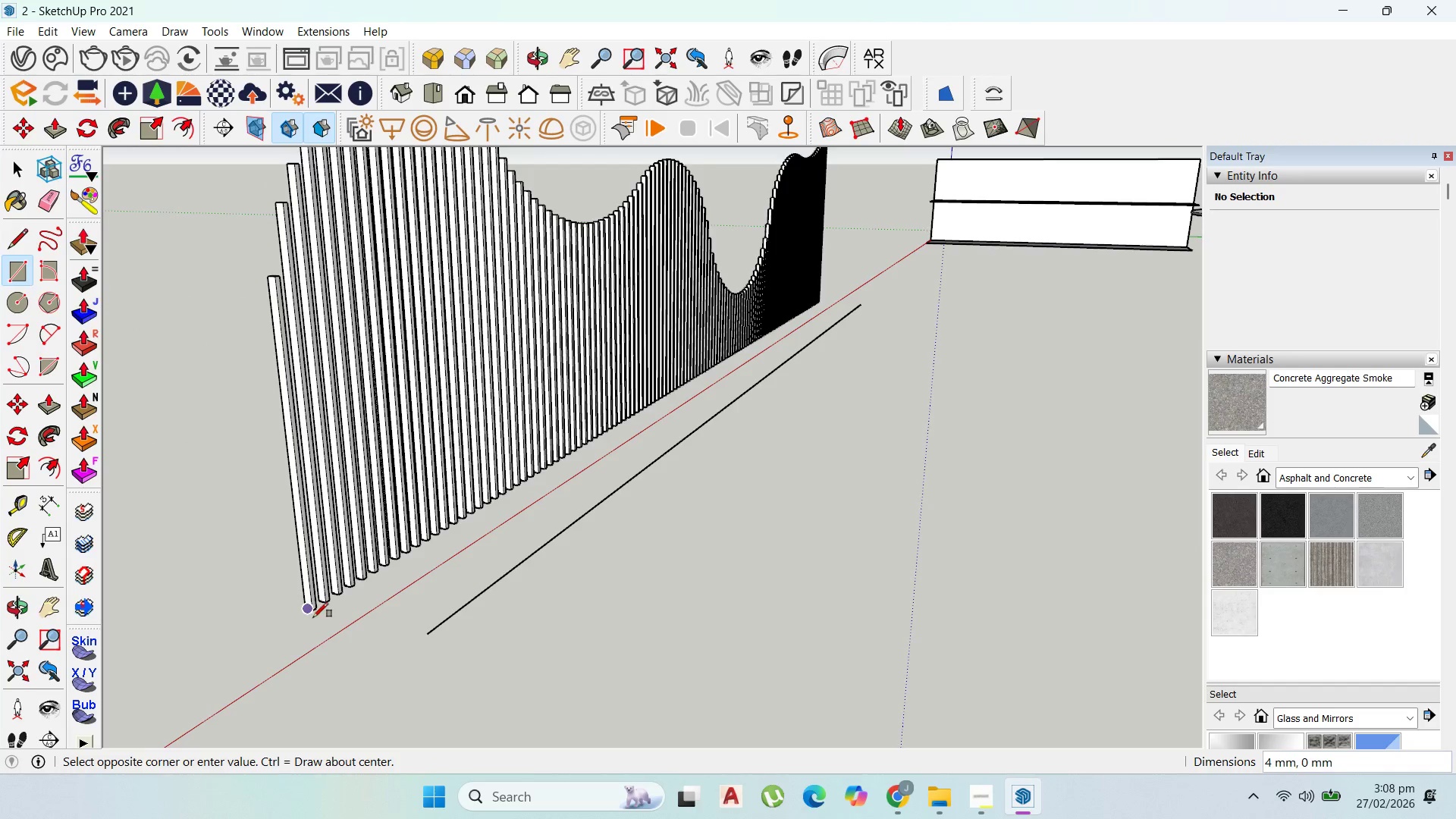 
key(Escape)
 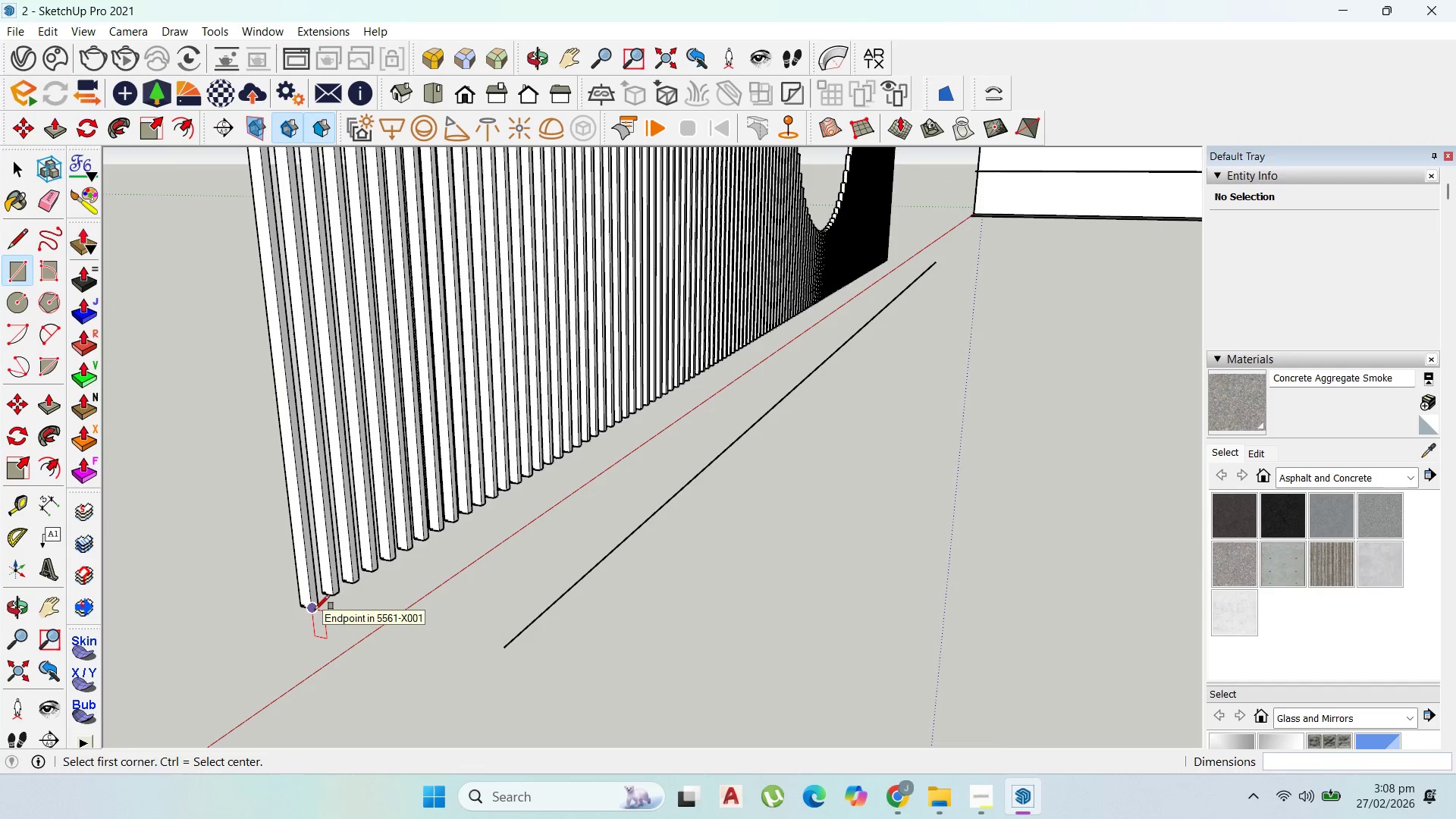 
left_click([315, 610])
 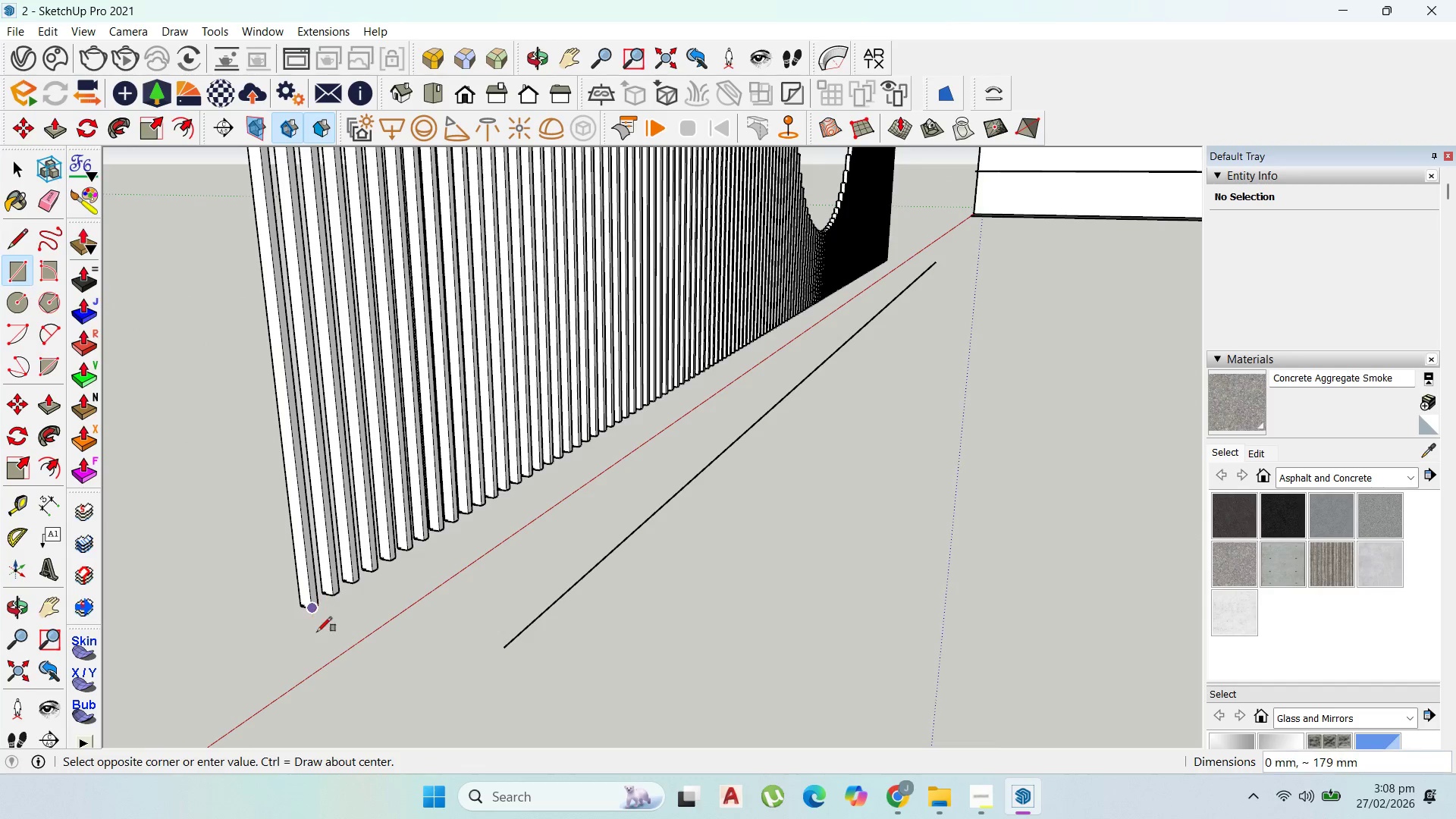 
scroll: coordinate [315, 610], scroll_direction: up, amount: 5.0
 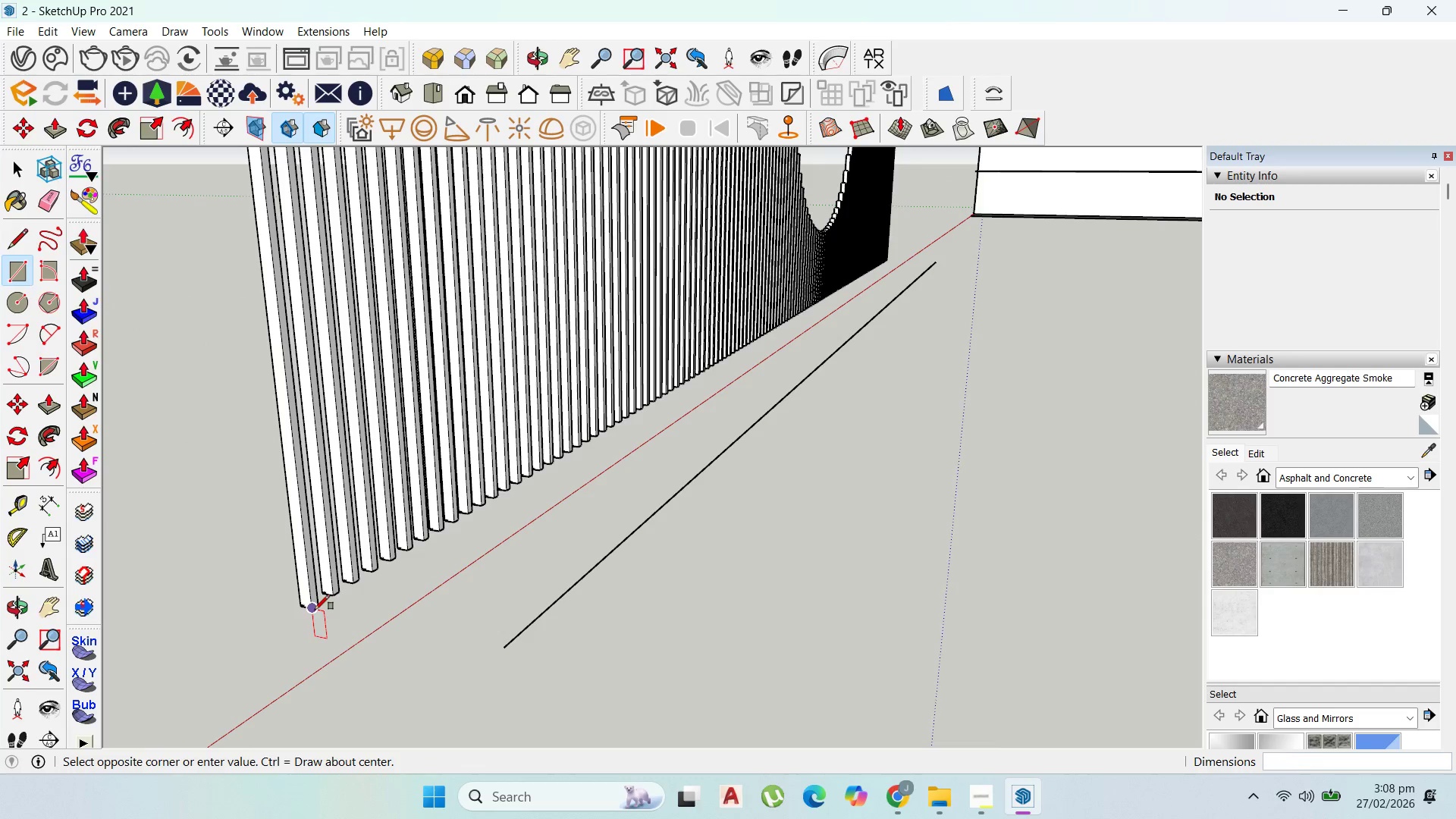 
scroll: coordinate [417, 617], scroll_direction: down, amount: 12.0
 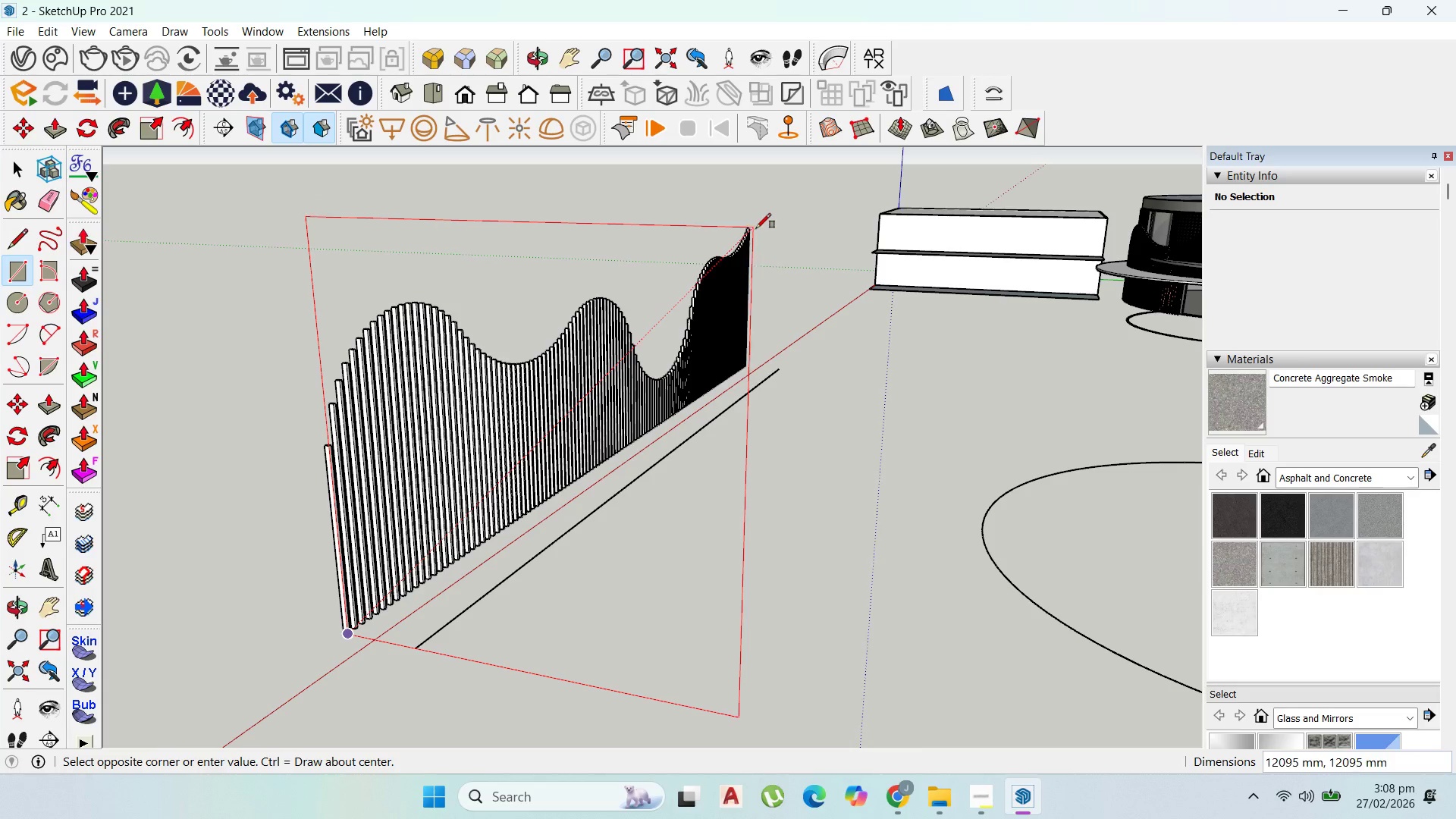 
scroll: coordinate [736, 253], scroll_direction: up, amount: 8.0
 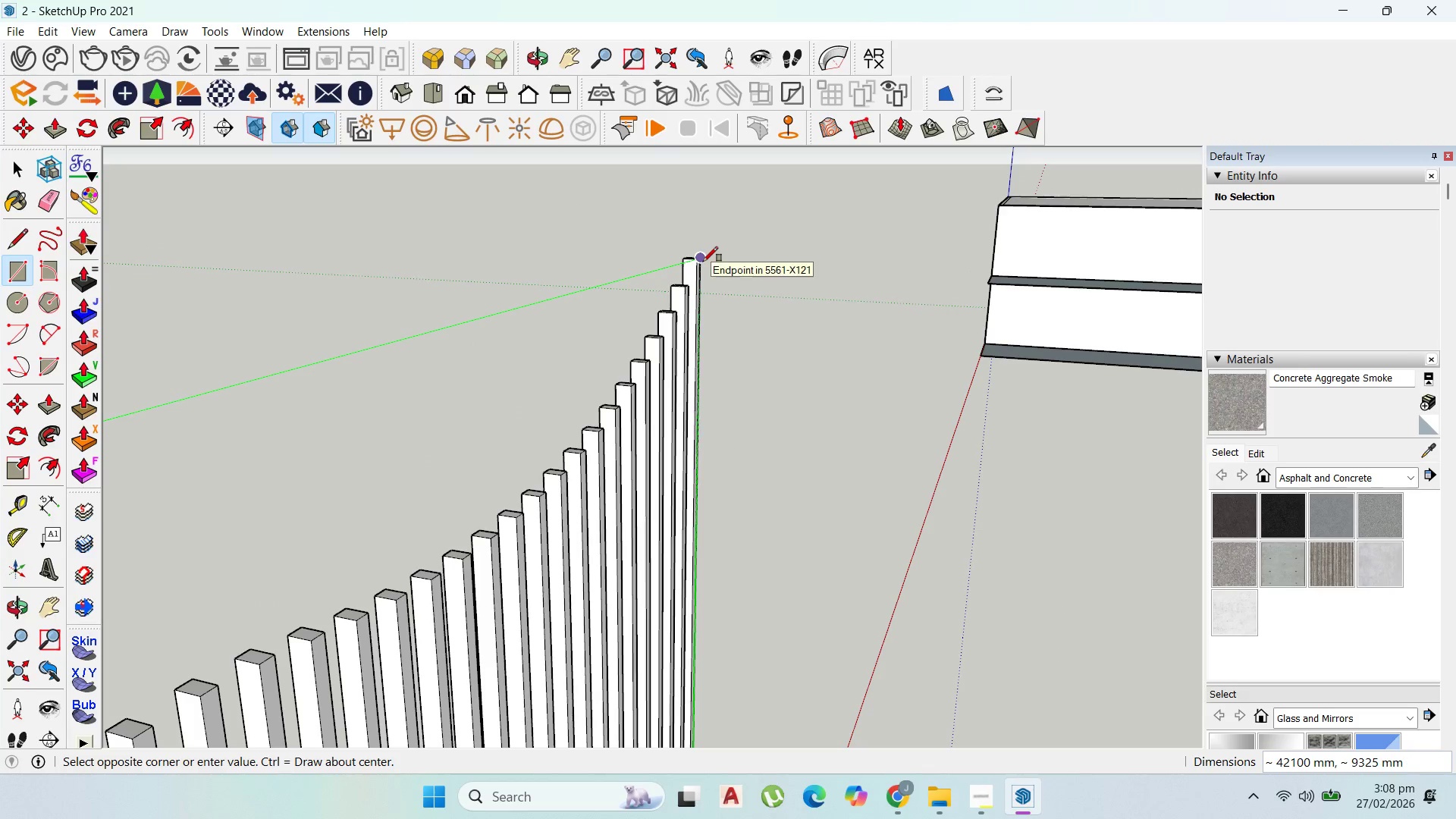 
key(ArrowLeft)
 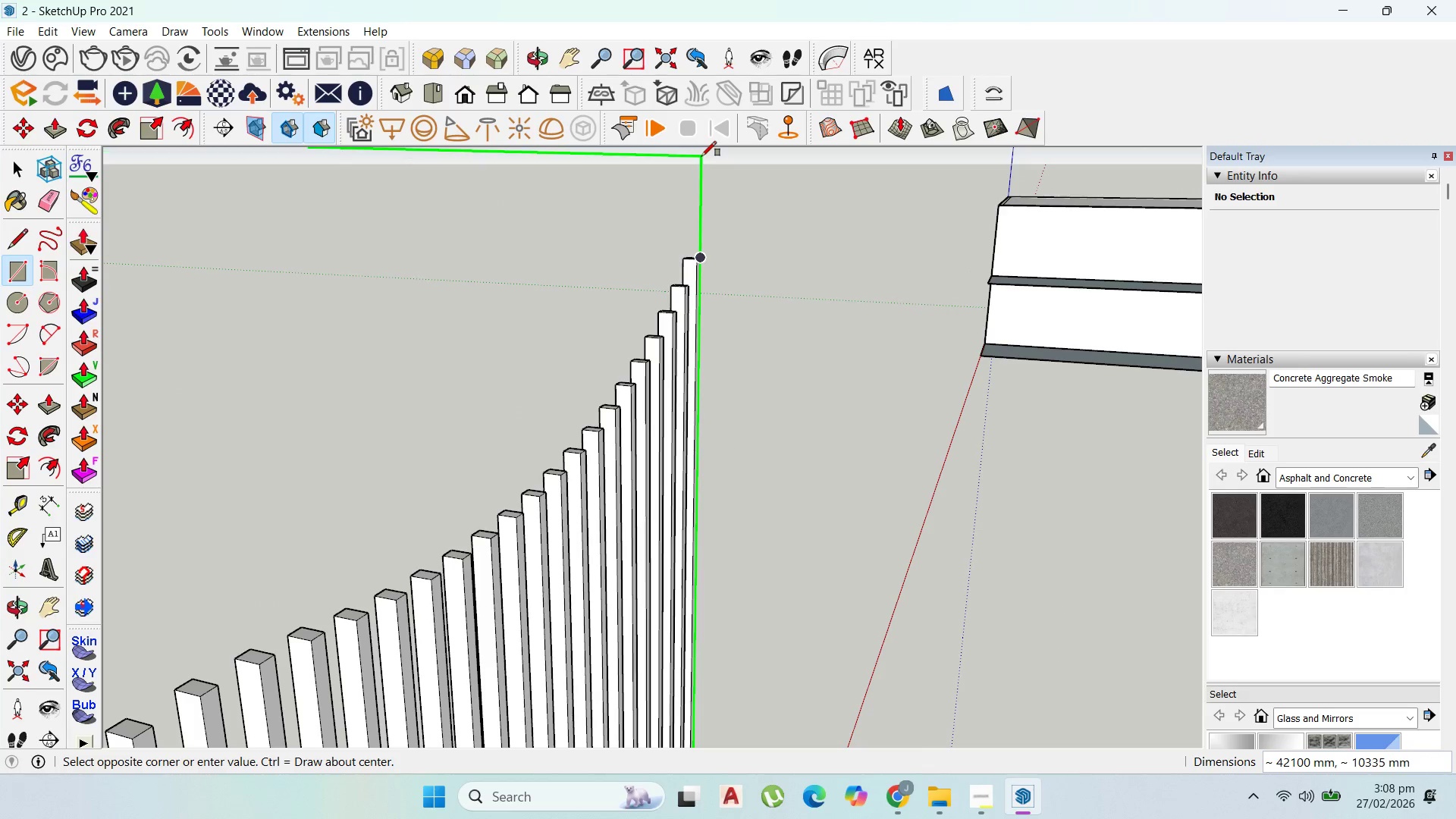 
scroll: coordinate [692, 282], scroll_direction: down, amount: 14.0
 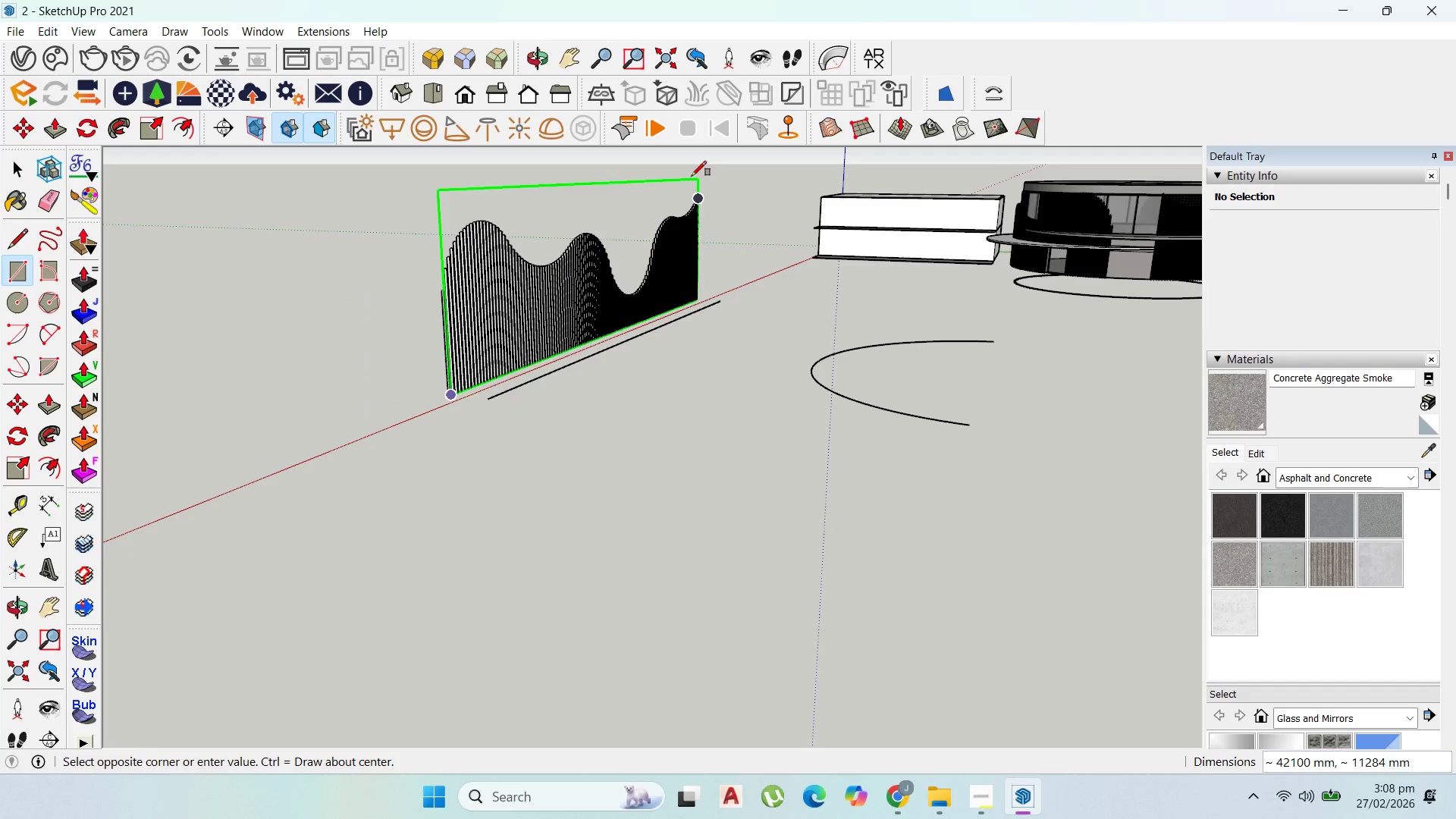 
scroll: coordinate [692, 171], scroll_direction: up, amount: 3.0
 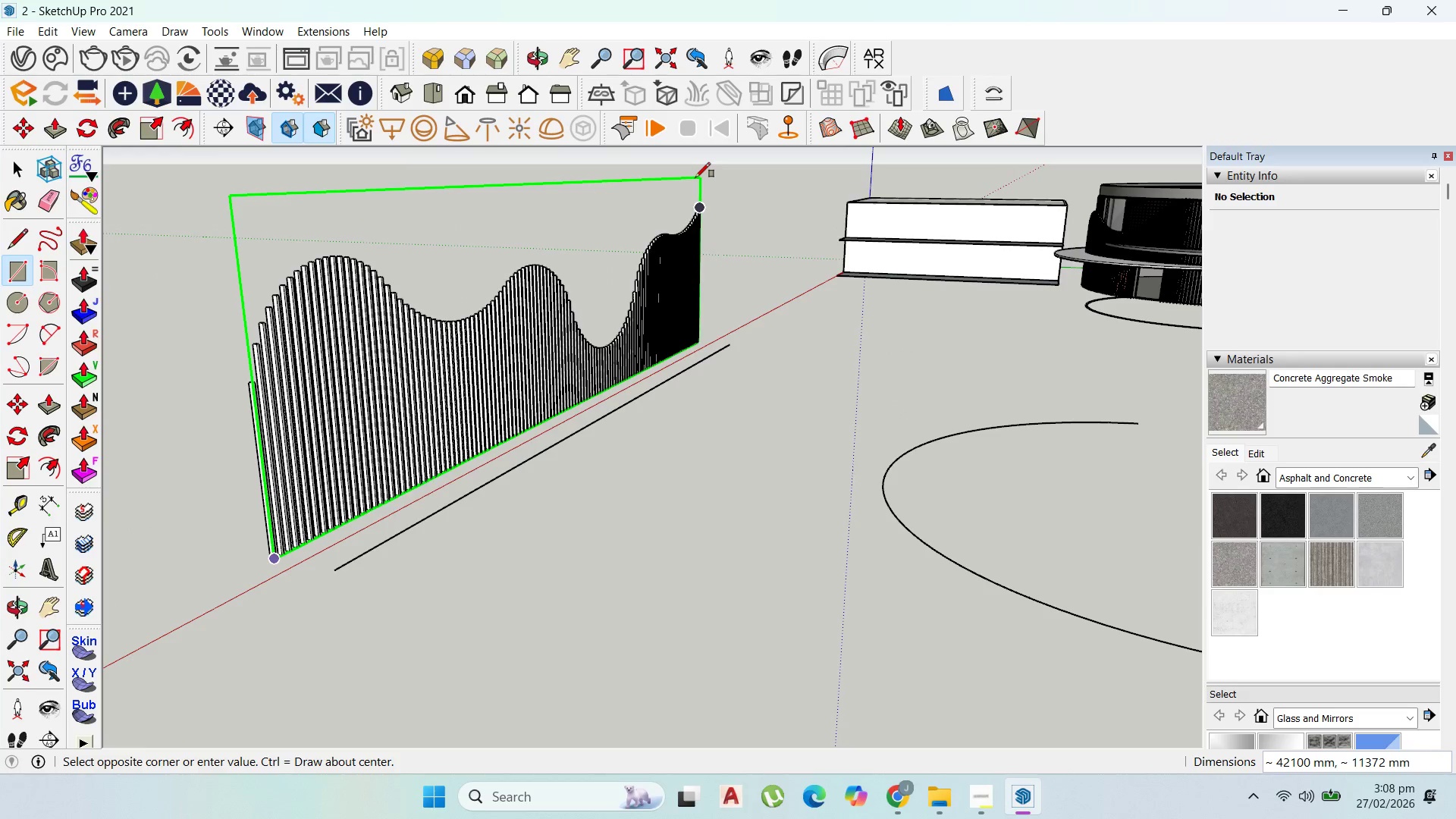 
left_click([695, 177])
 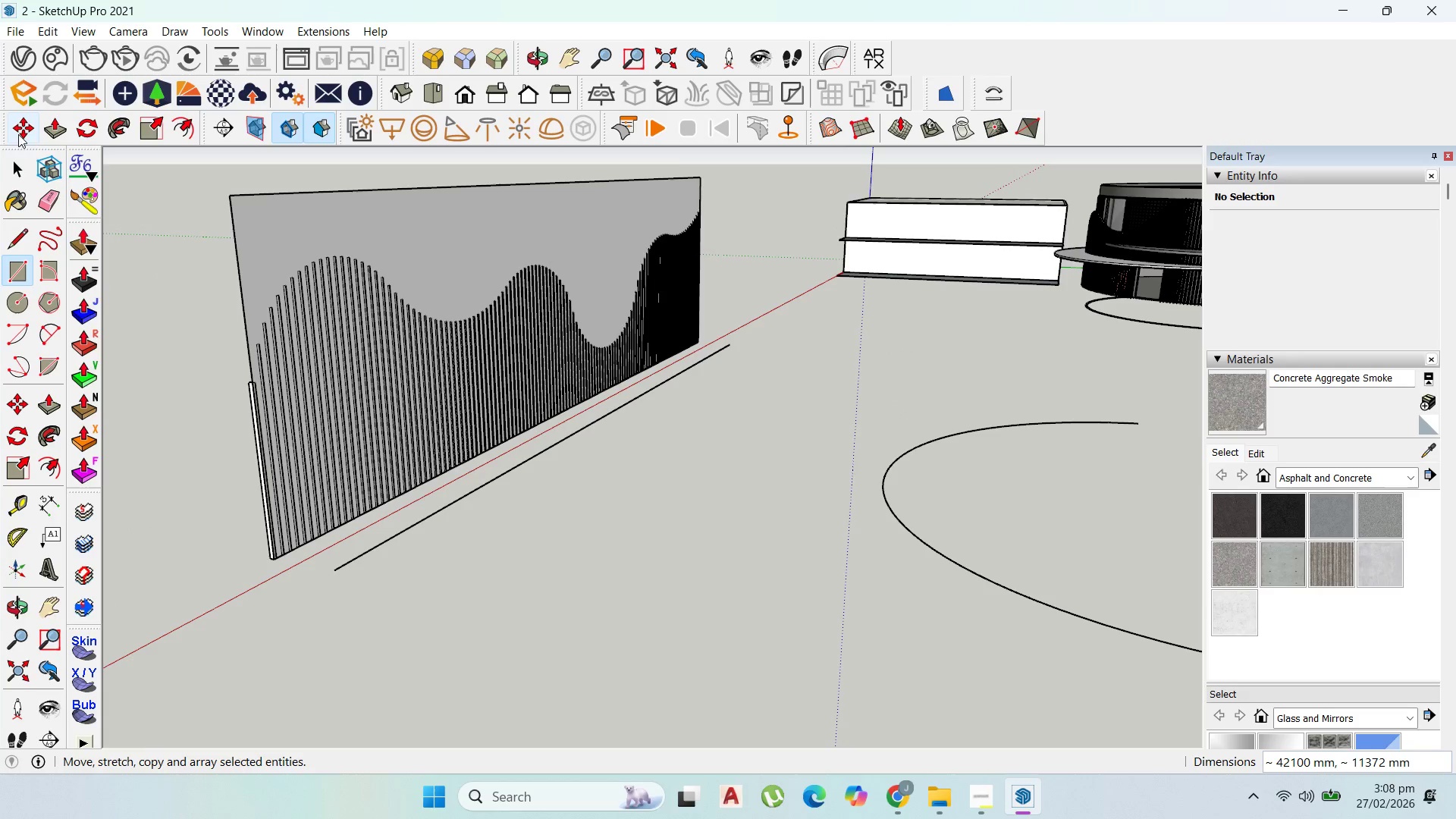 
left_click([17, 162])
 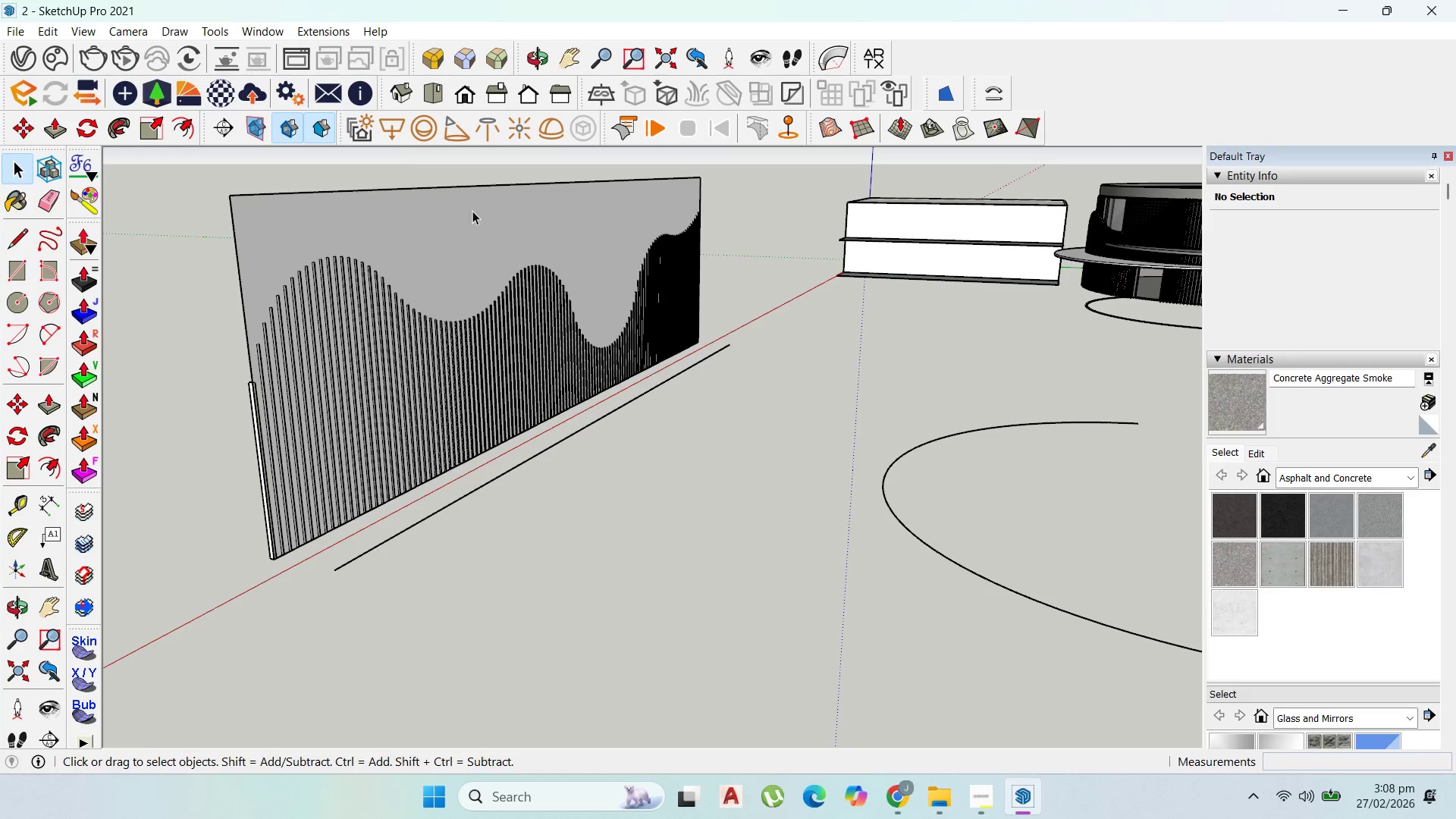 
double_click([472, 211])
 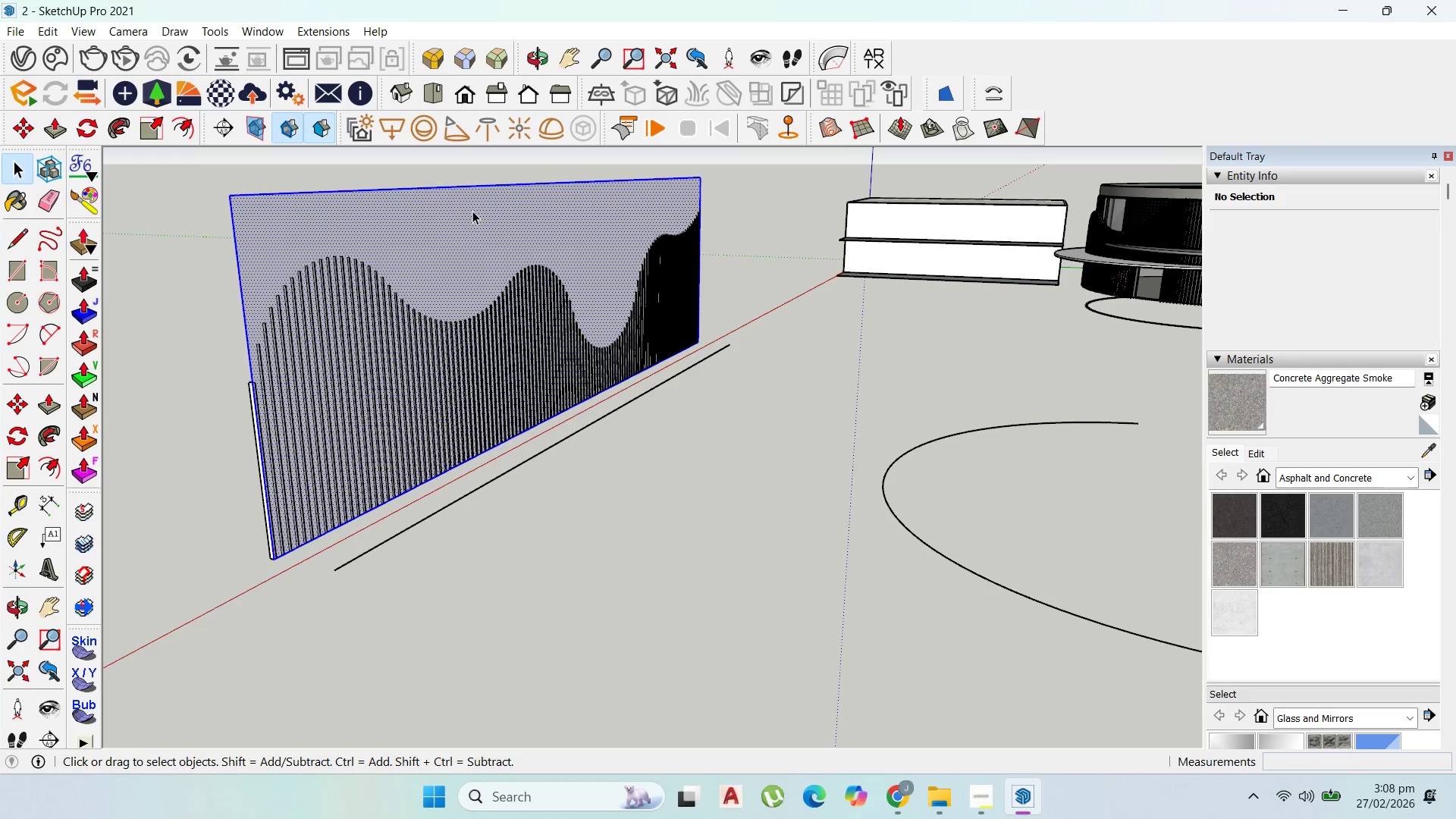 
triple_click([472, 211])
 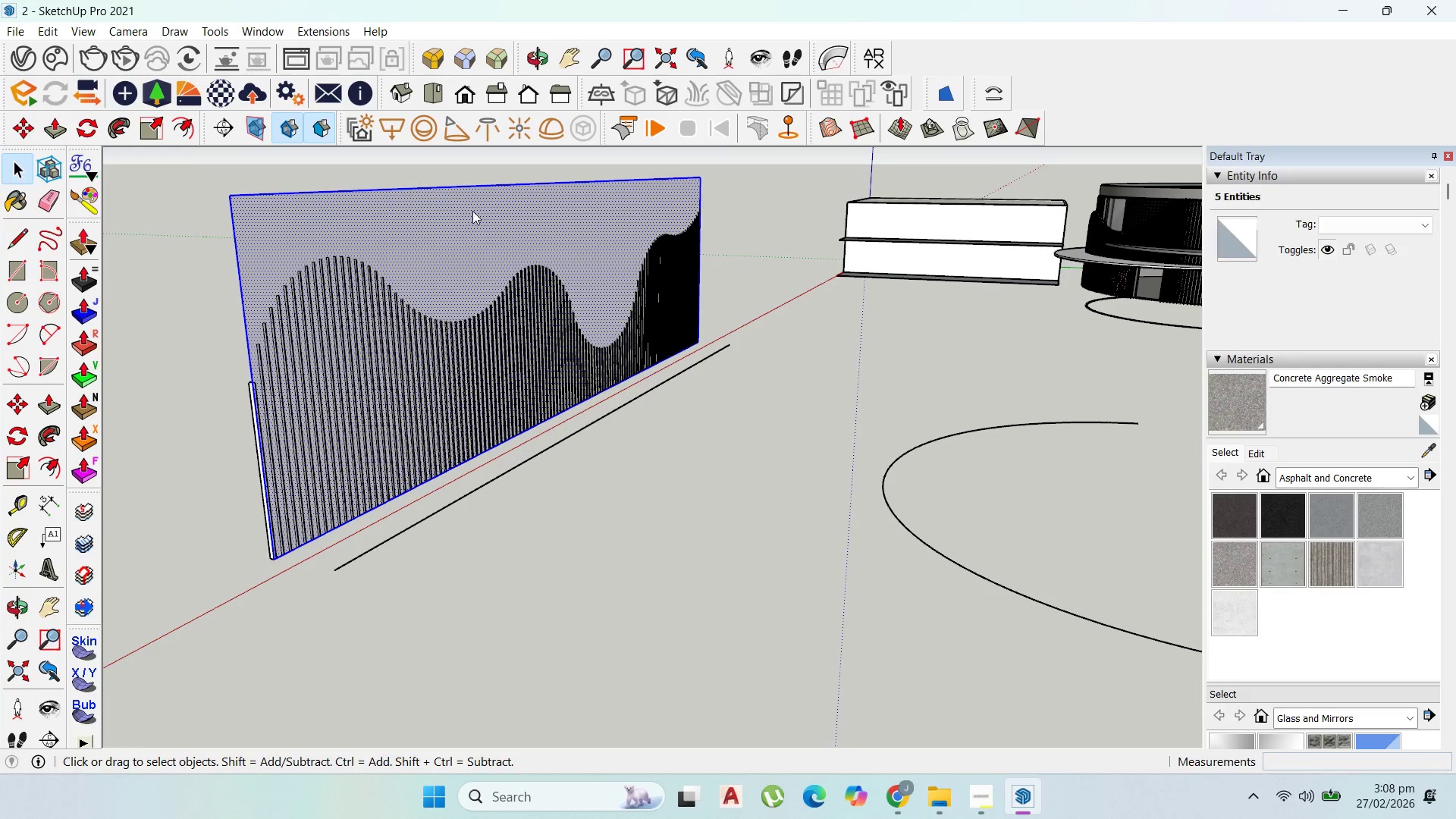 
right_click([472, 211])
 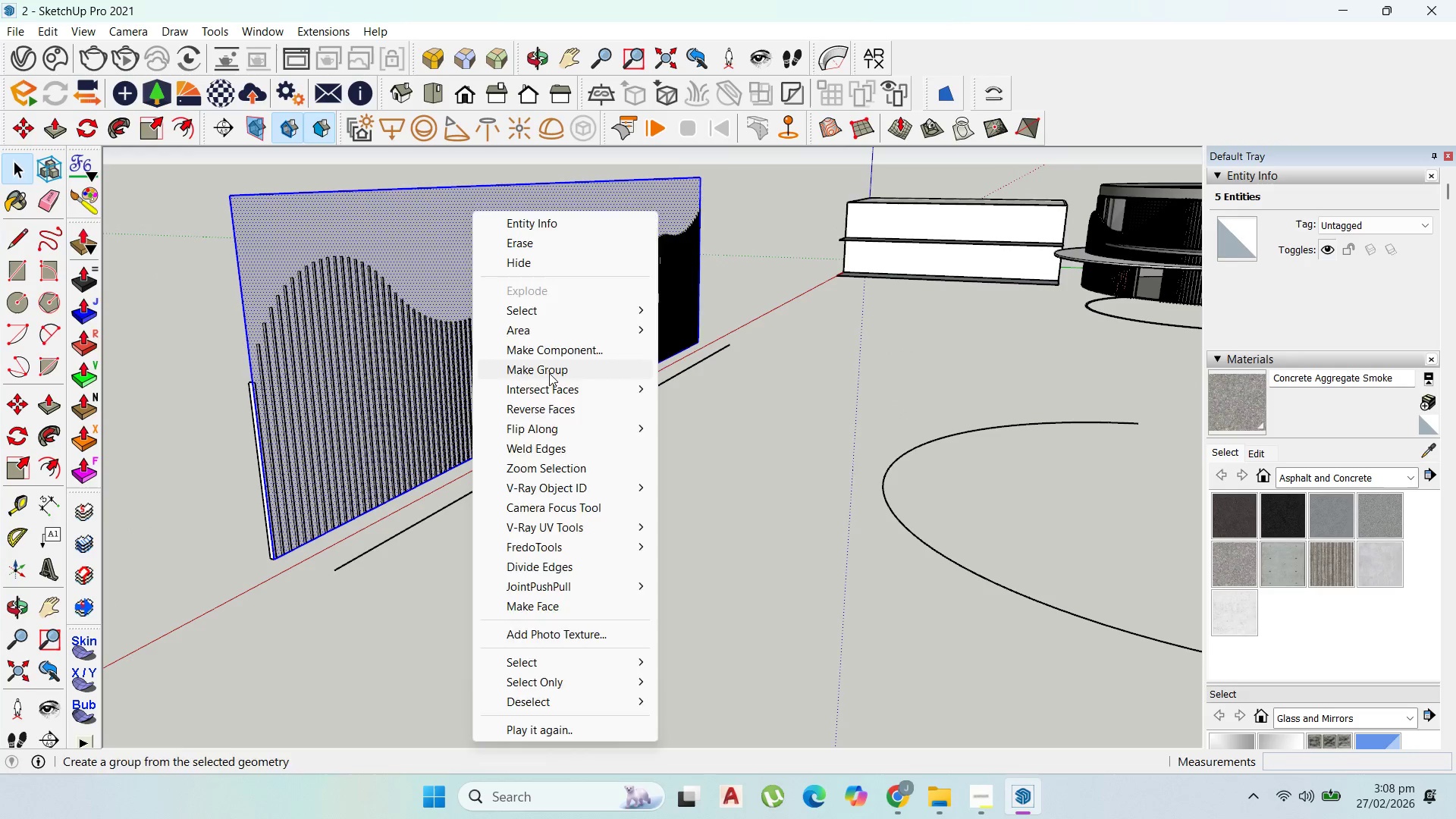 
double_click([504, 237])
 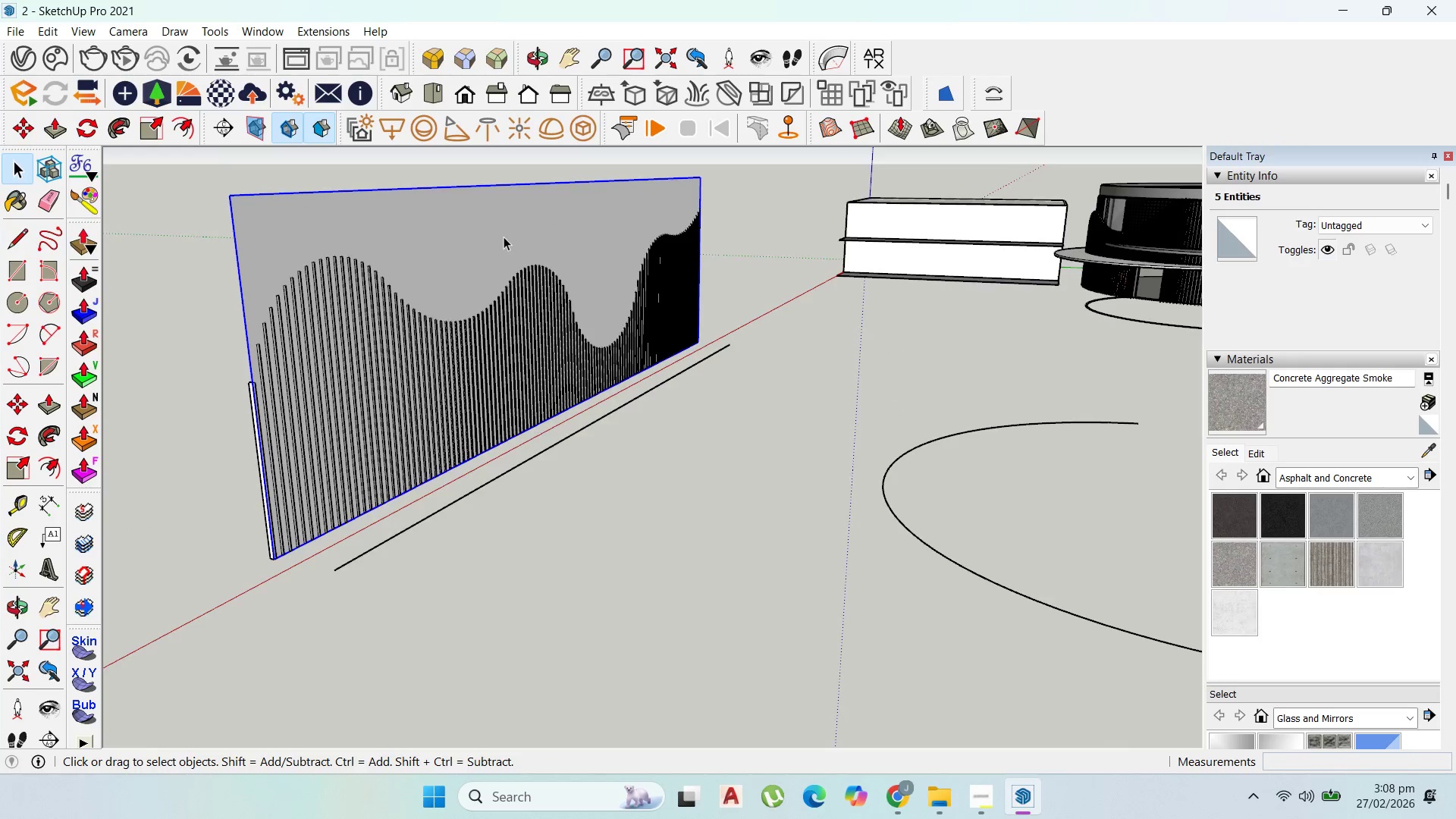 
triple_click([504, 237])
 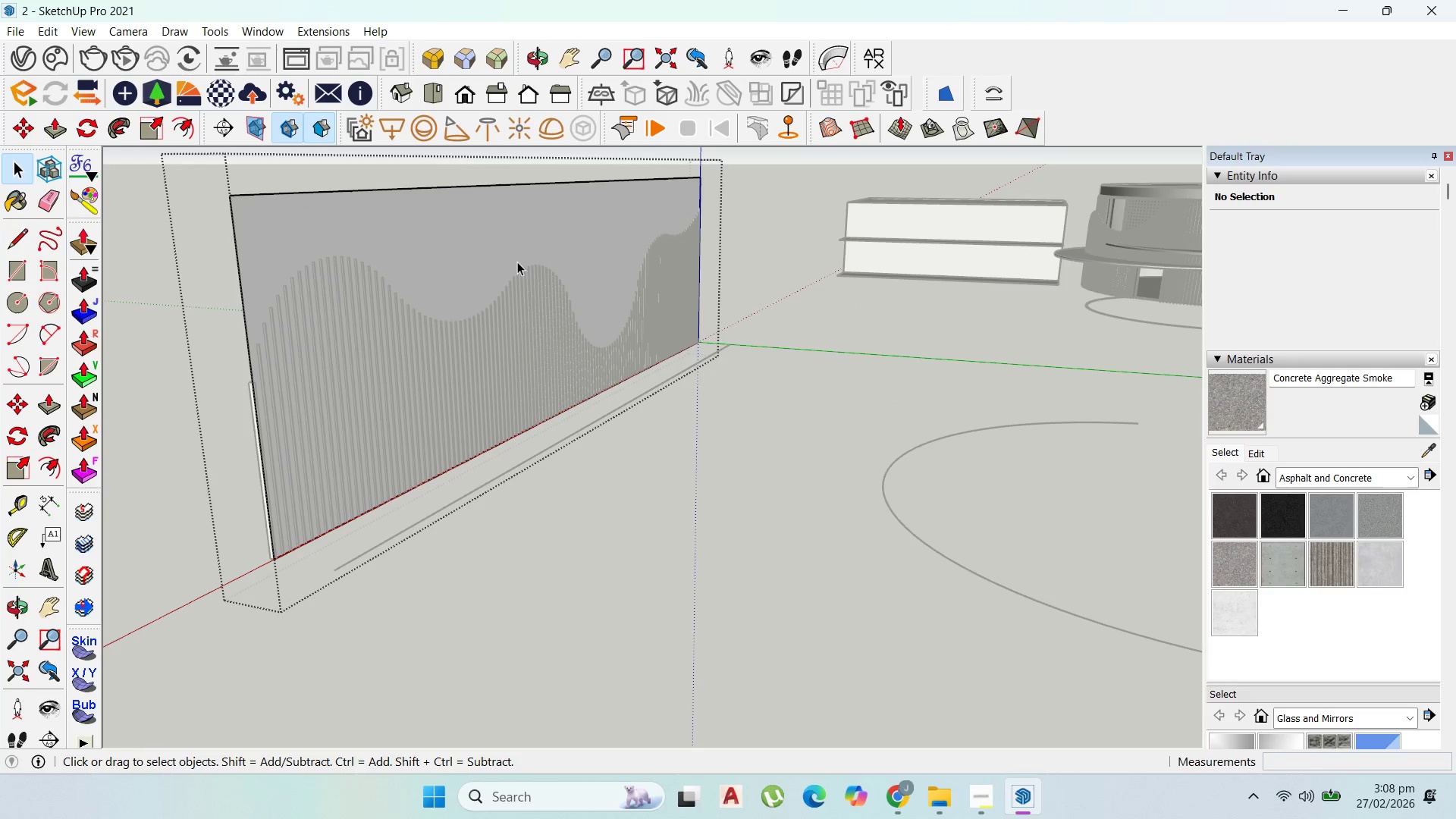 
type(p150)
 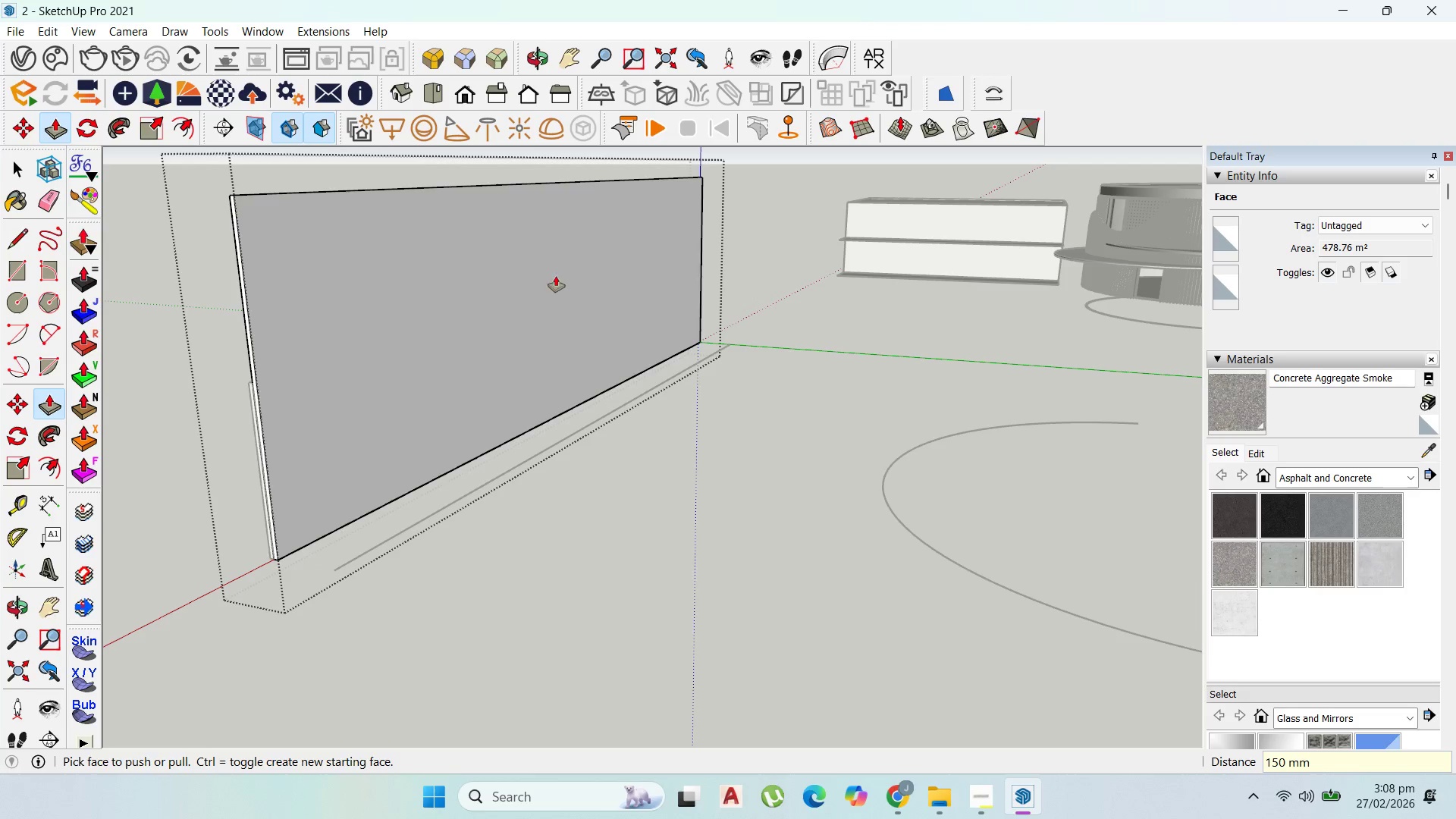 
left_click_drag(start_coordinate=[513, 257], to_coordinate=[572, 271])
 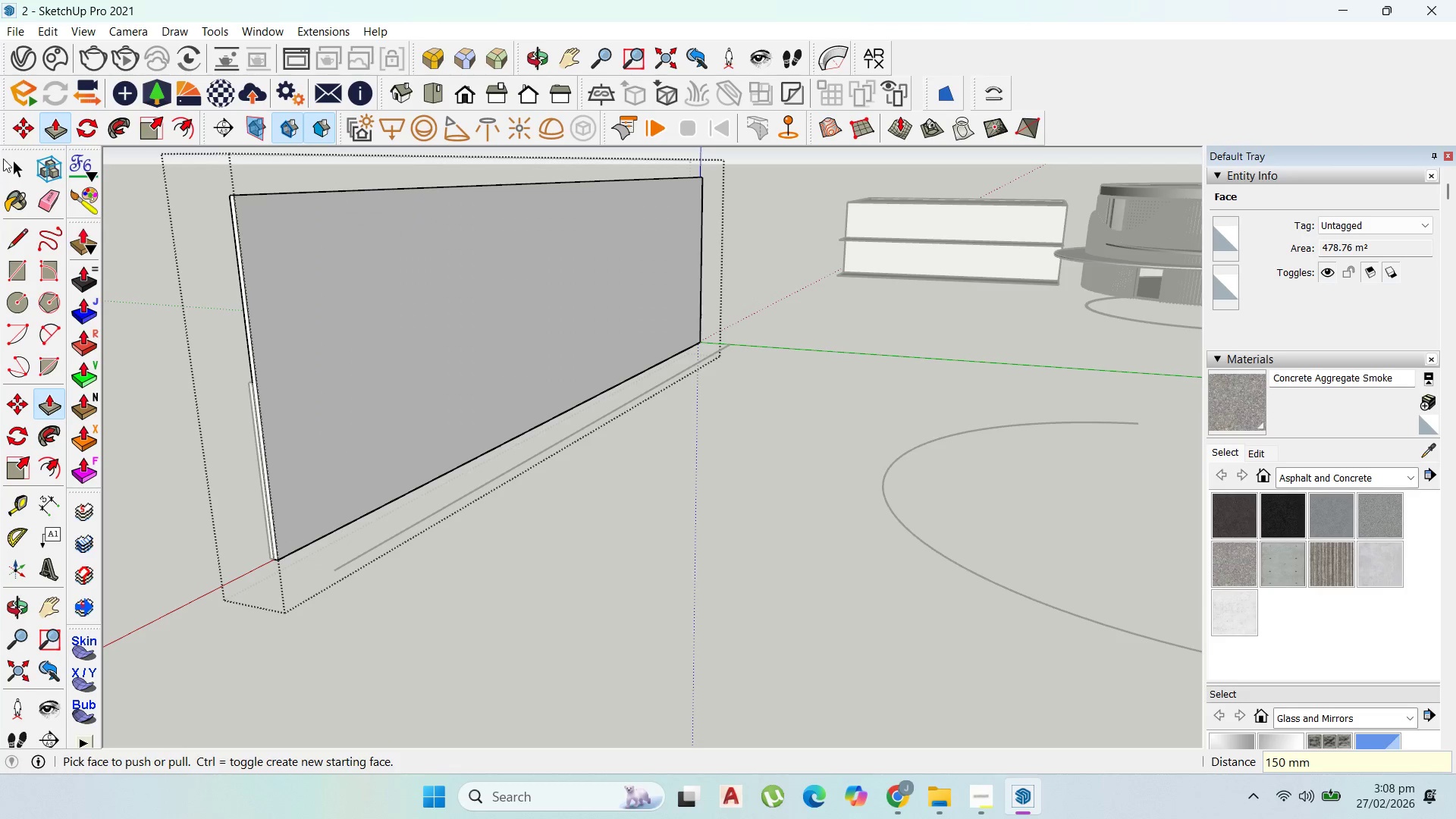 
key(Enter)
 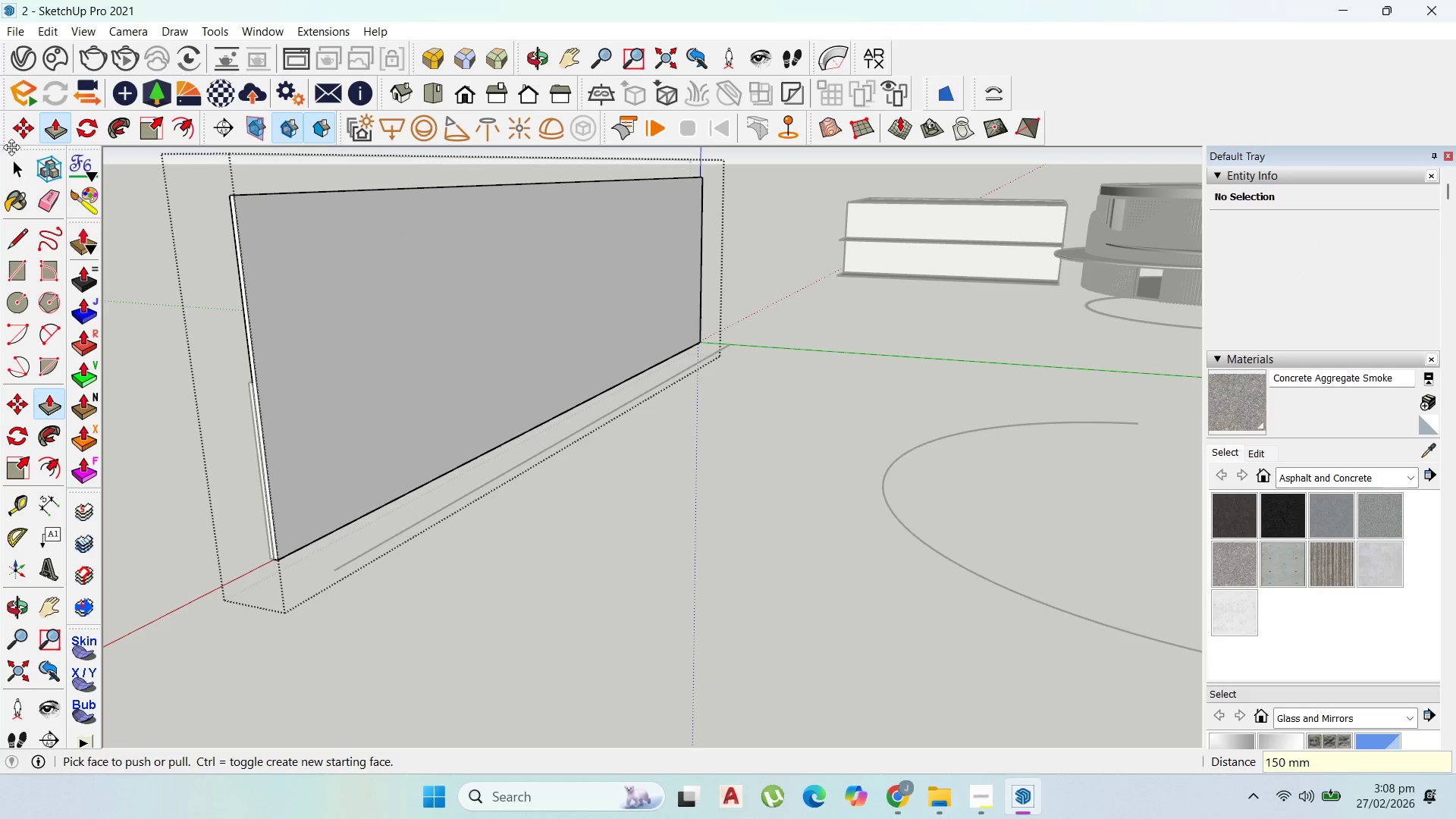 
left_click([17, 163])
 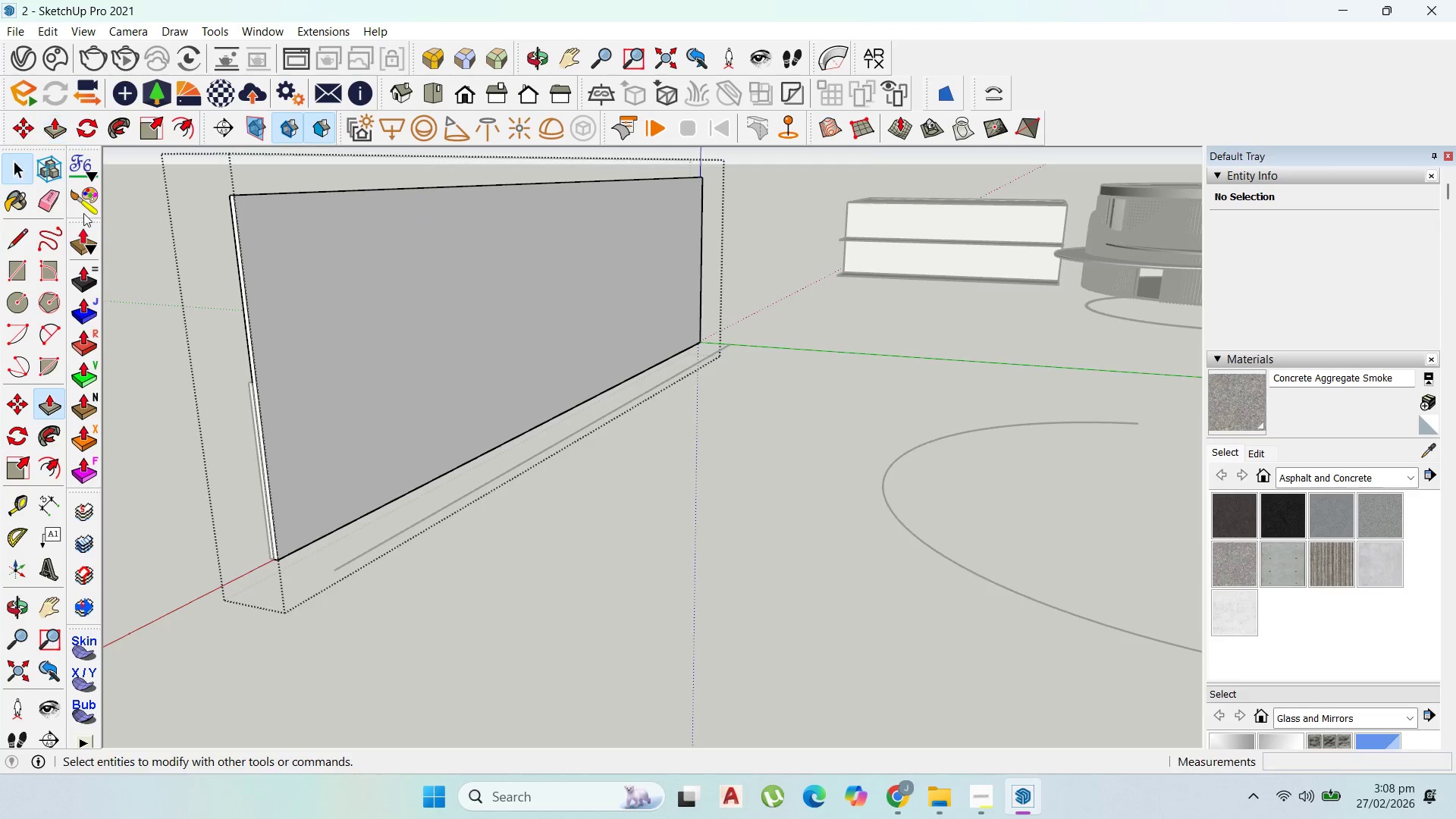 
key(Escape)
 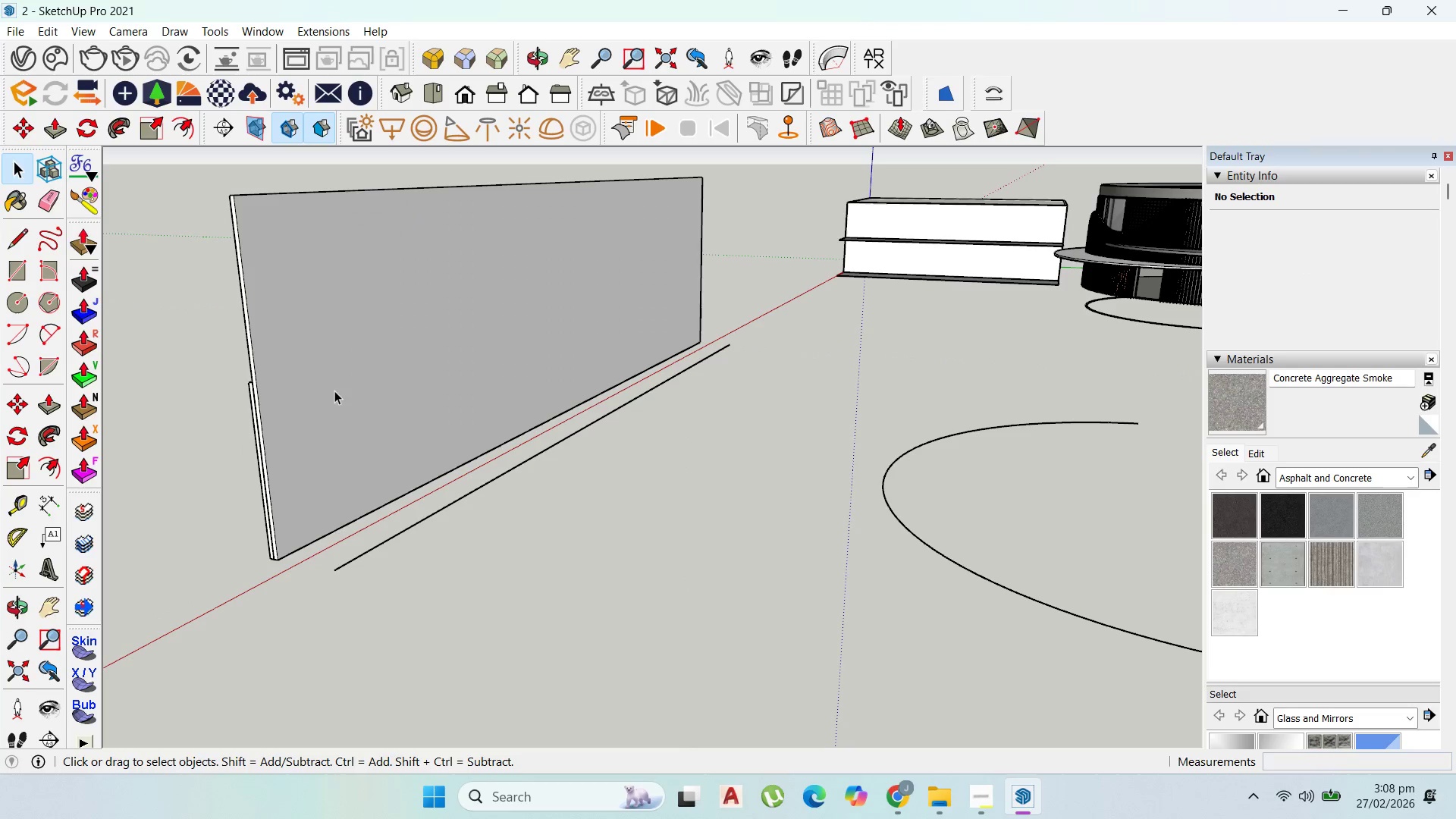 
key(Escape)
 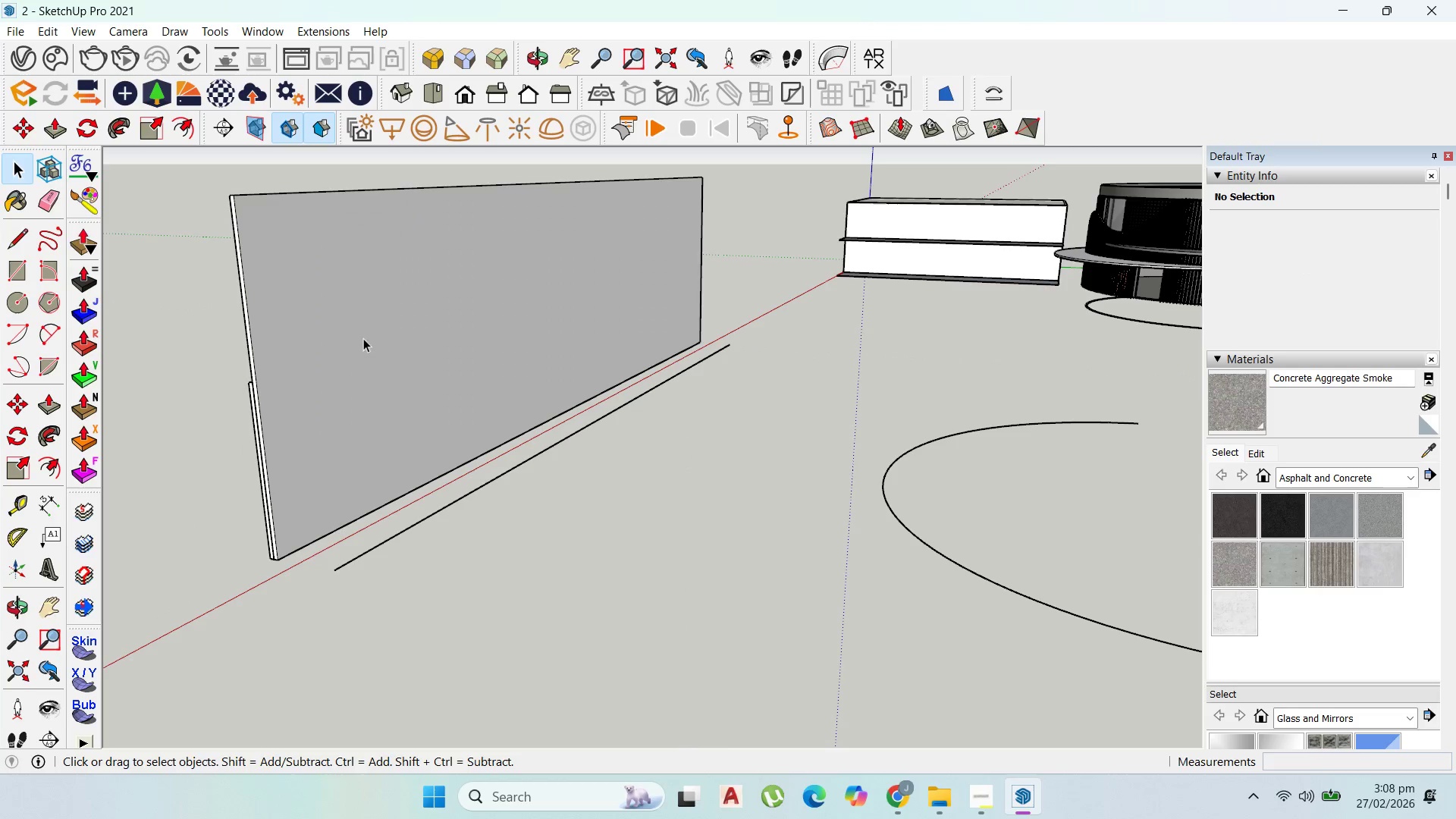 
left_click([367, 327])
 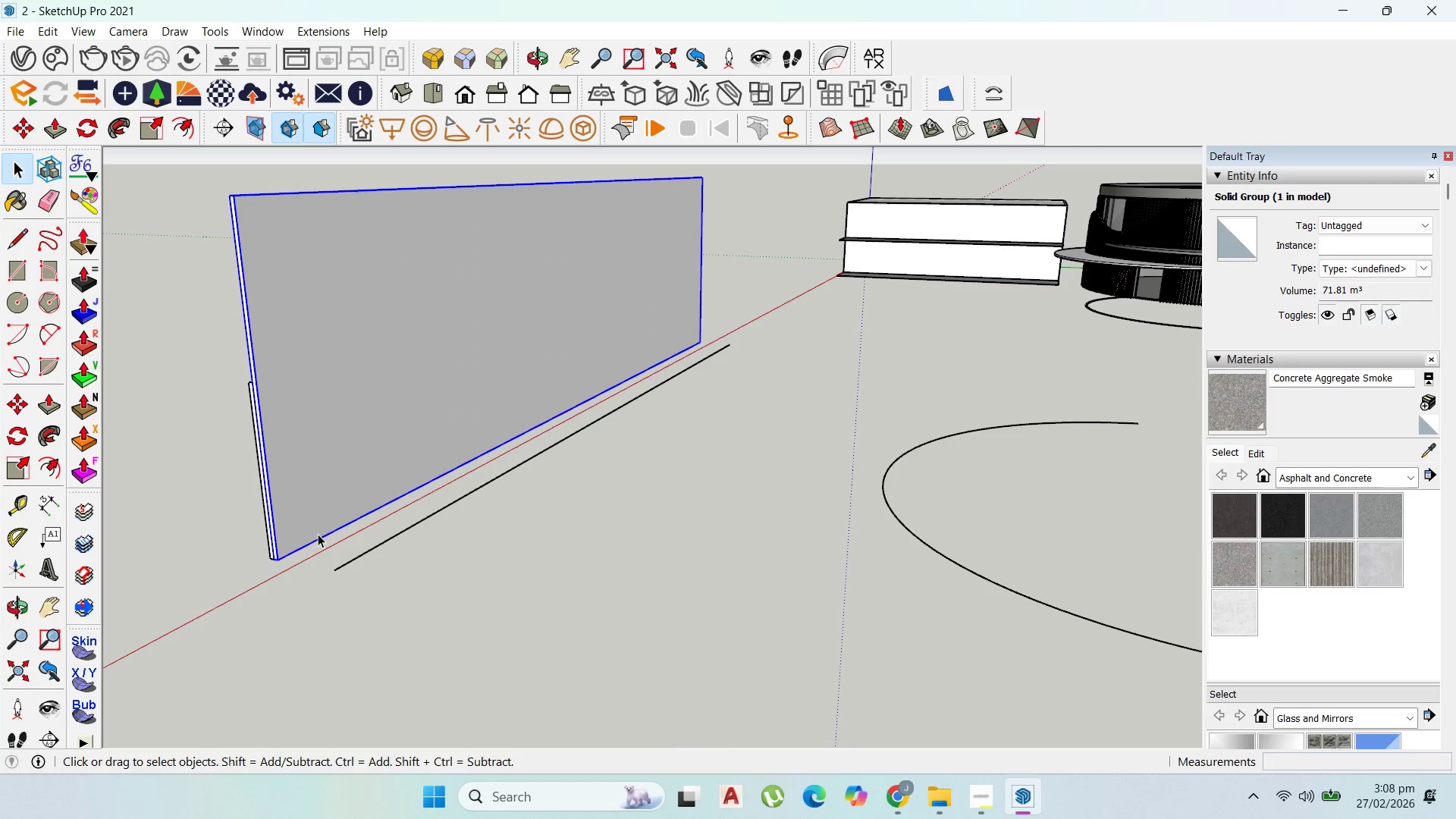 
key(M)
 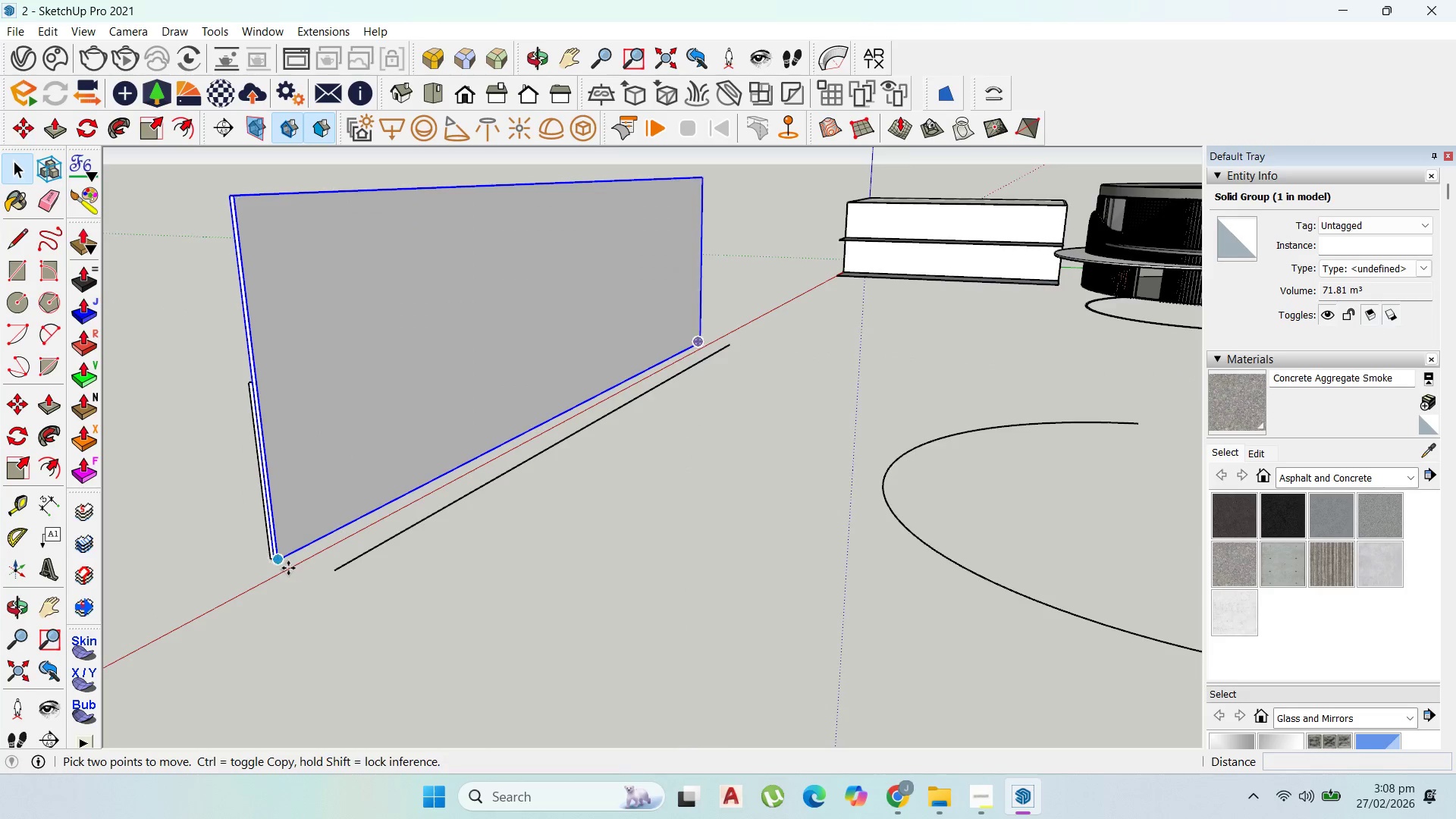 
left_click_drag(start_coordinate=[282, 565], to_coordinate=[292, 563])
 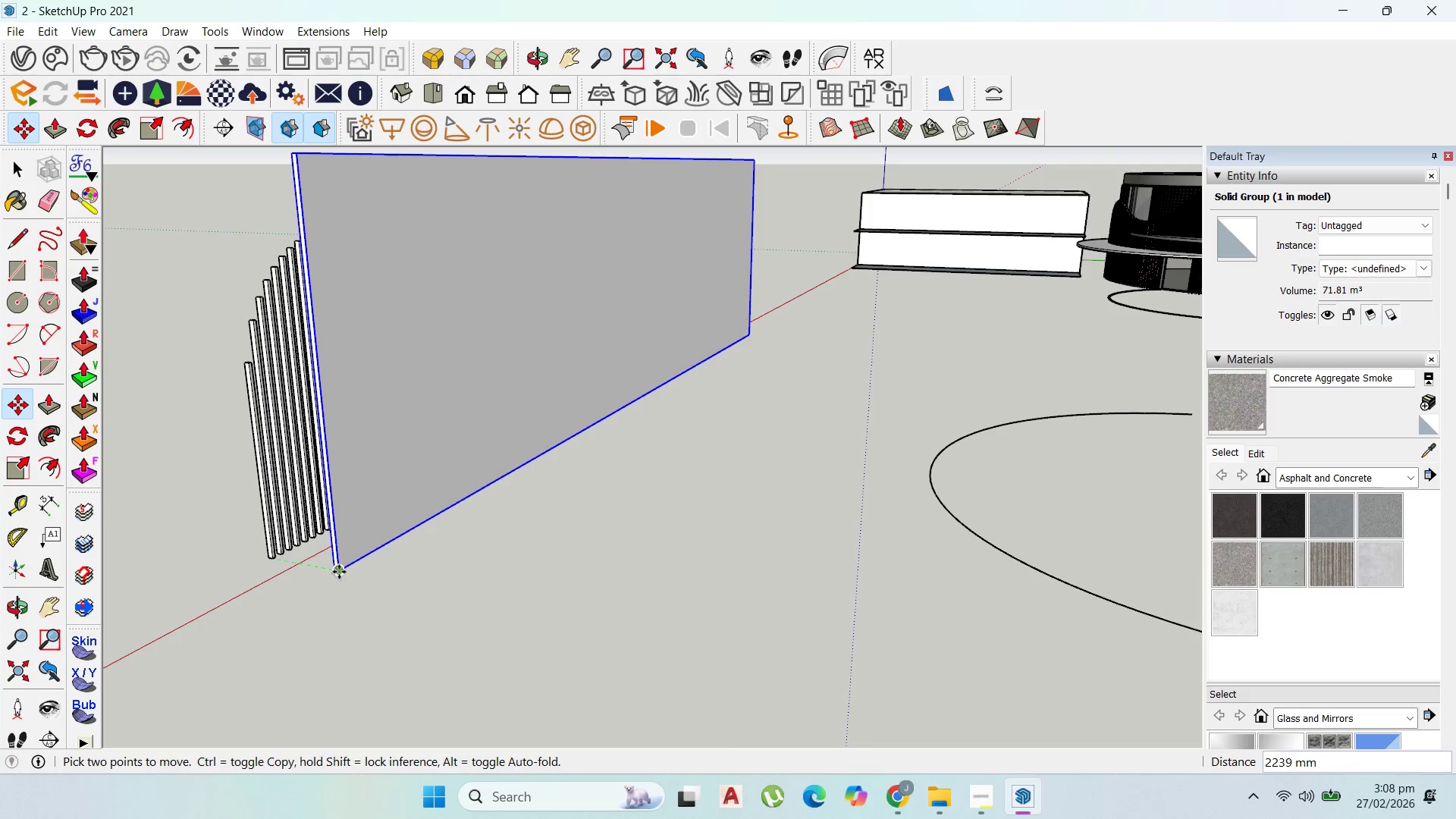 
scroll: coordinate [288, 568], scroll_direction: up, amount: 1.0
 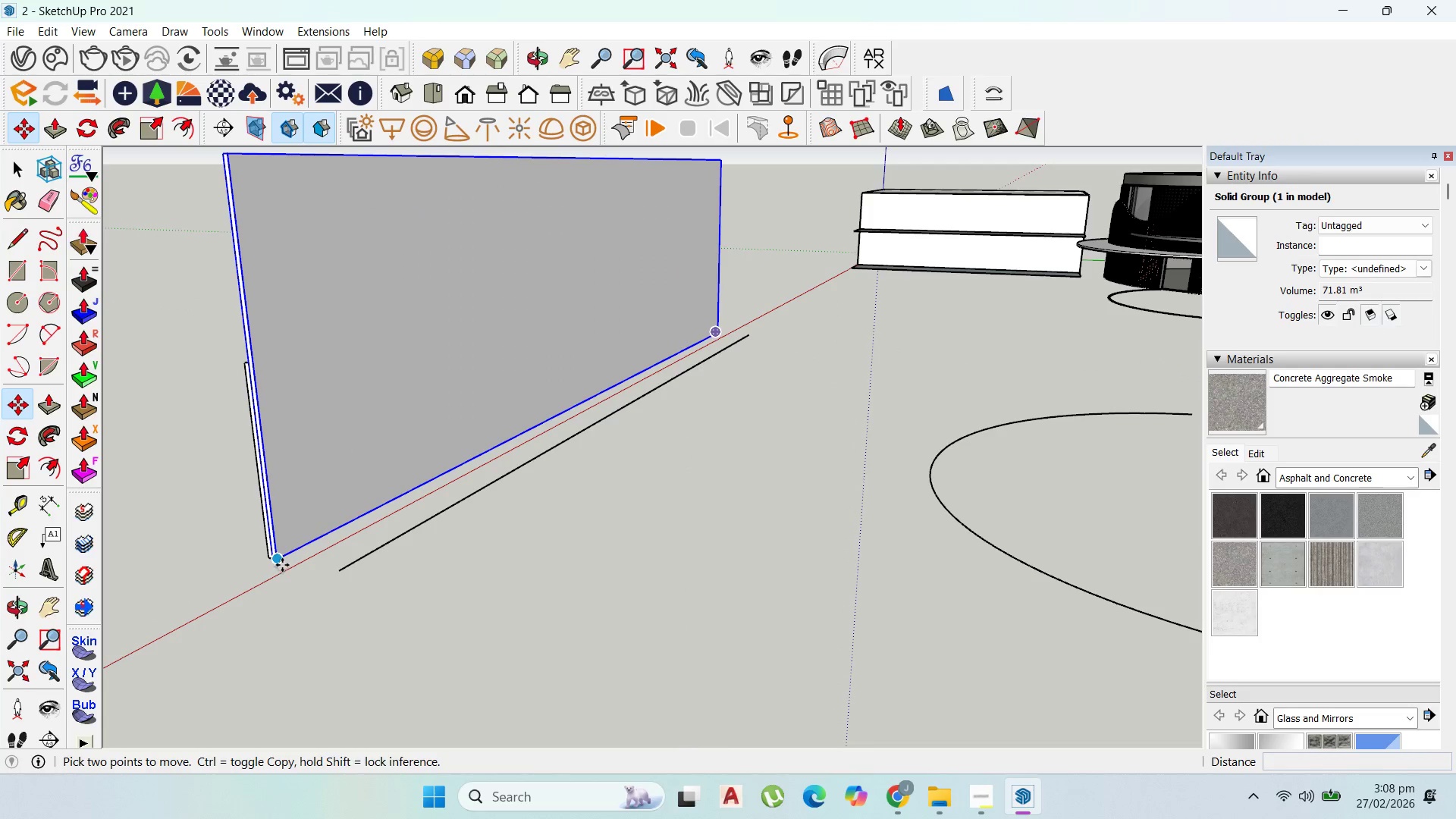 
left_click_drag(start_coordinate=[340, 572], to_coordinate=[24, 169])
 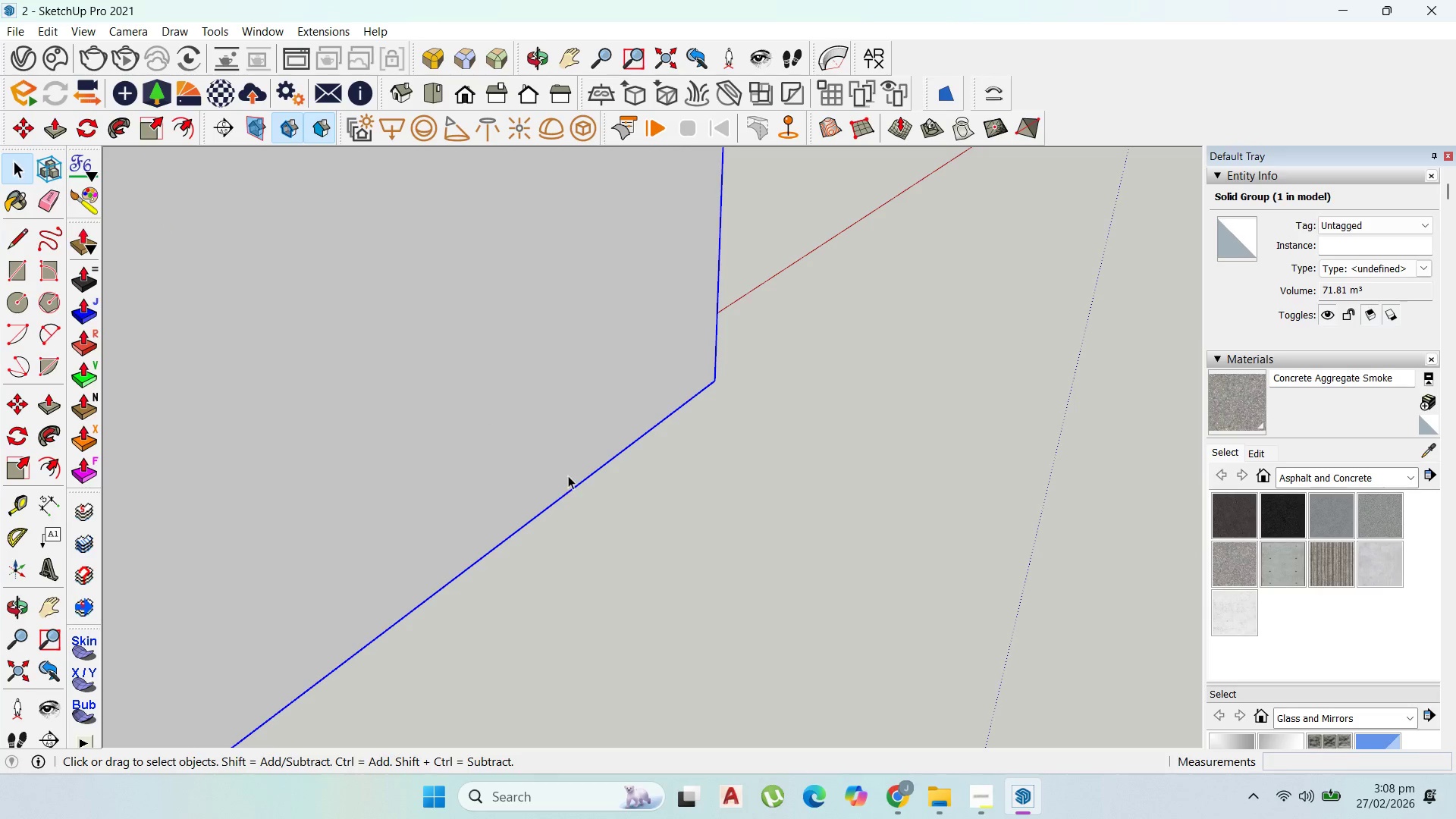 
scroll: coordinate [812, 410], scroll_direction: down, amount: 10.0
 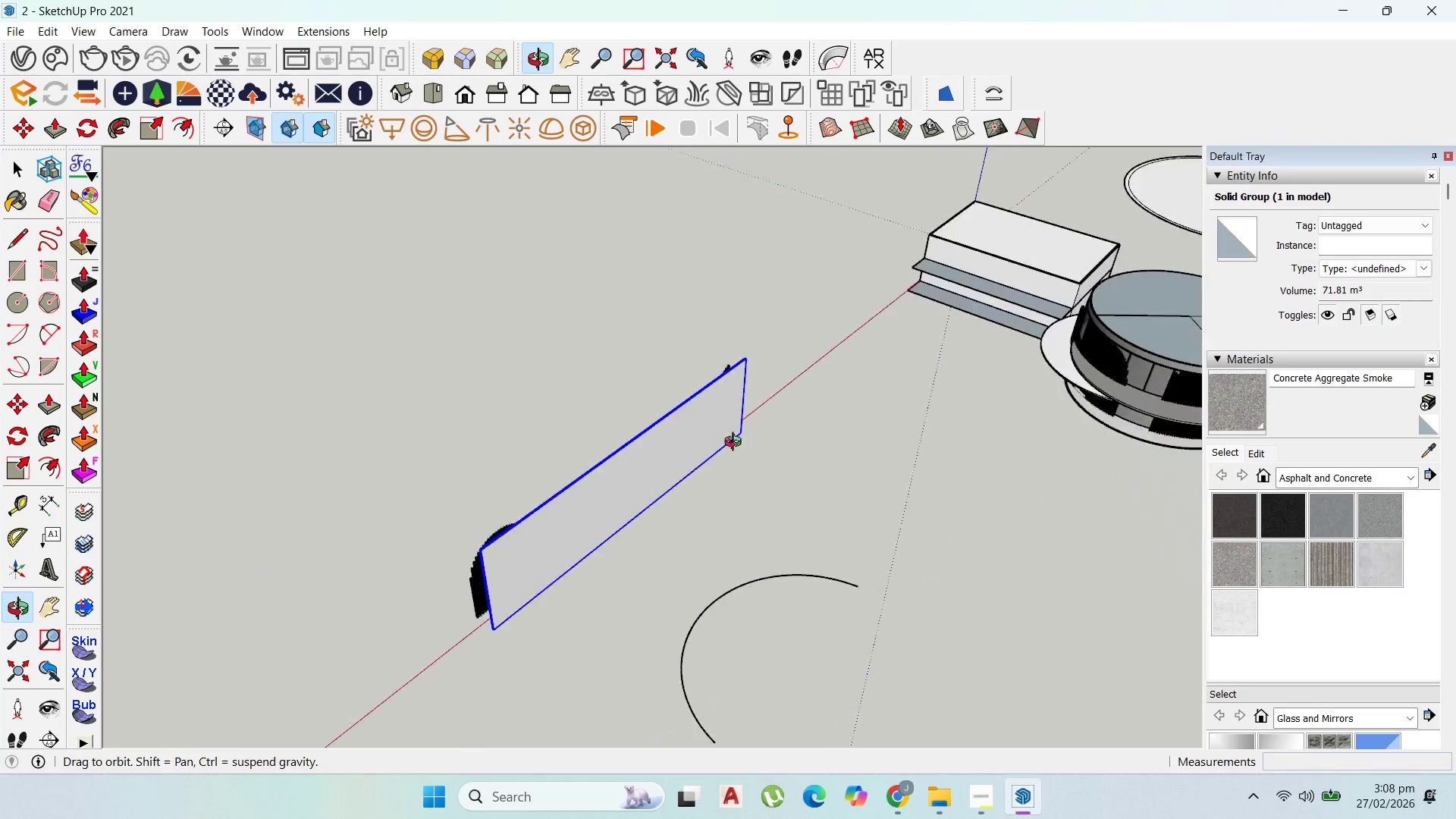 
scroll: coordinate [763, 359], scroll_direction: up, amount: 22.0
 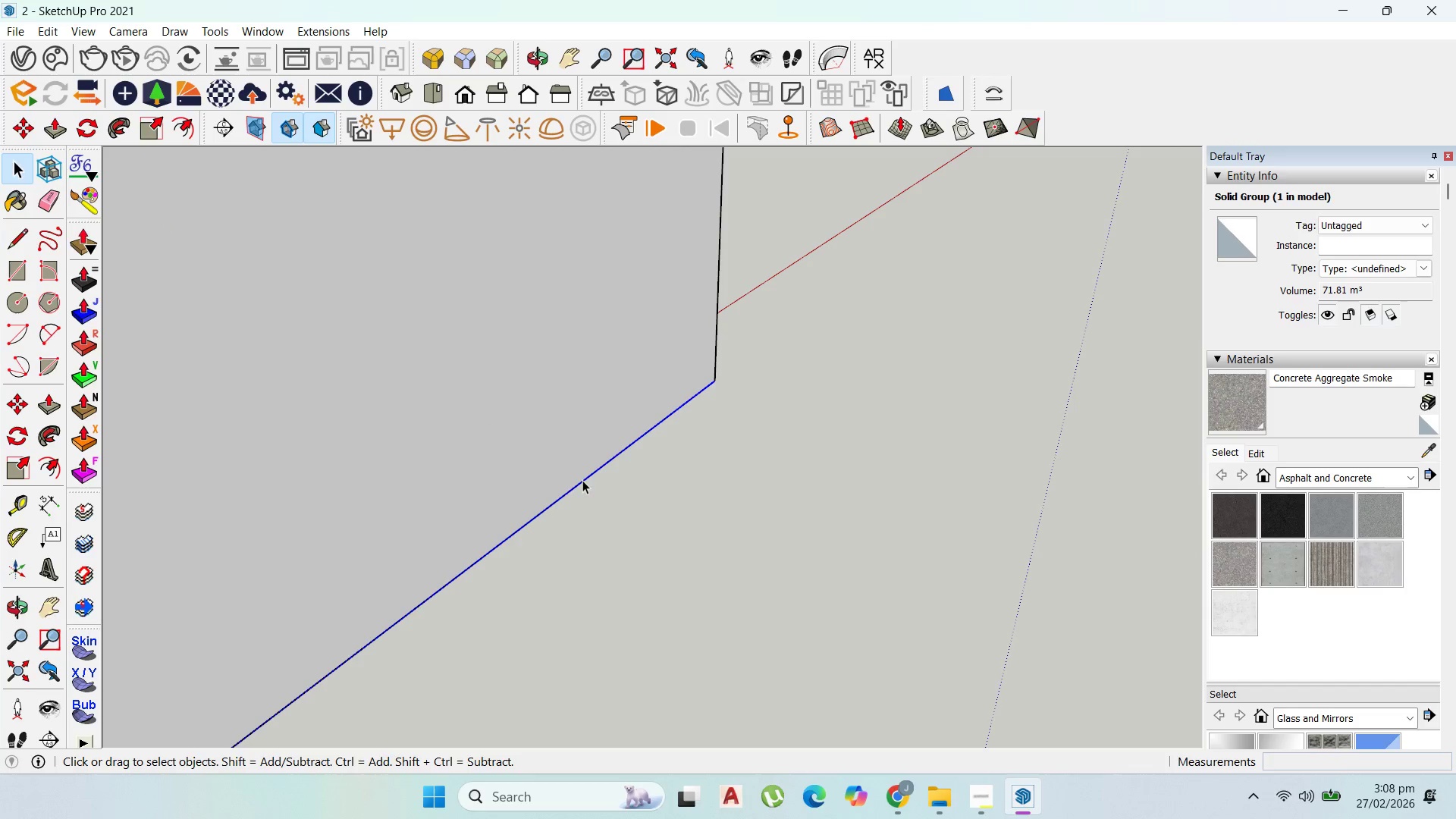 
scroll: coordinate [644, 388], scroll_direction: down, amount: 22.0
 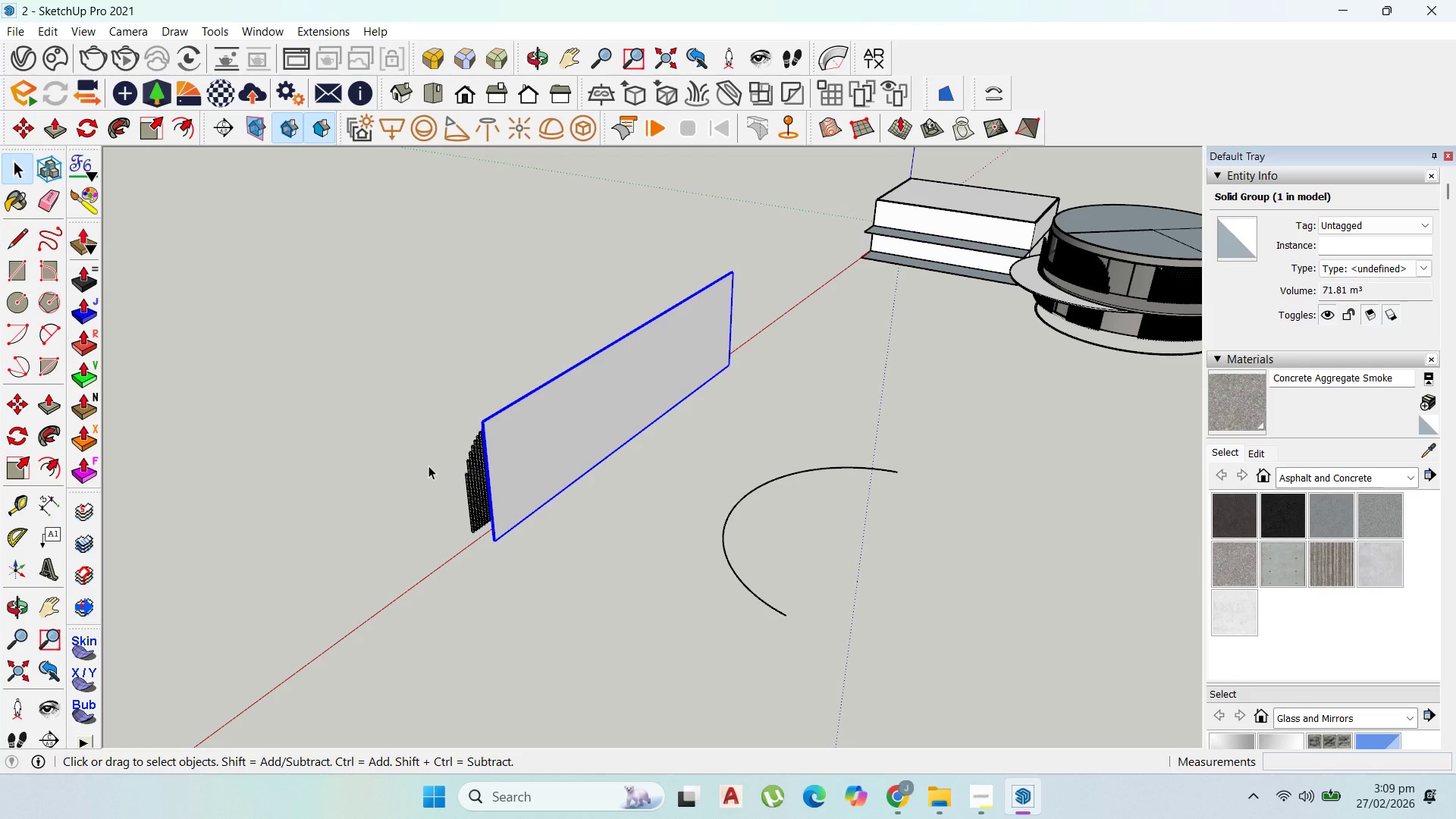 
wait(23.01)
 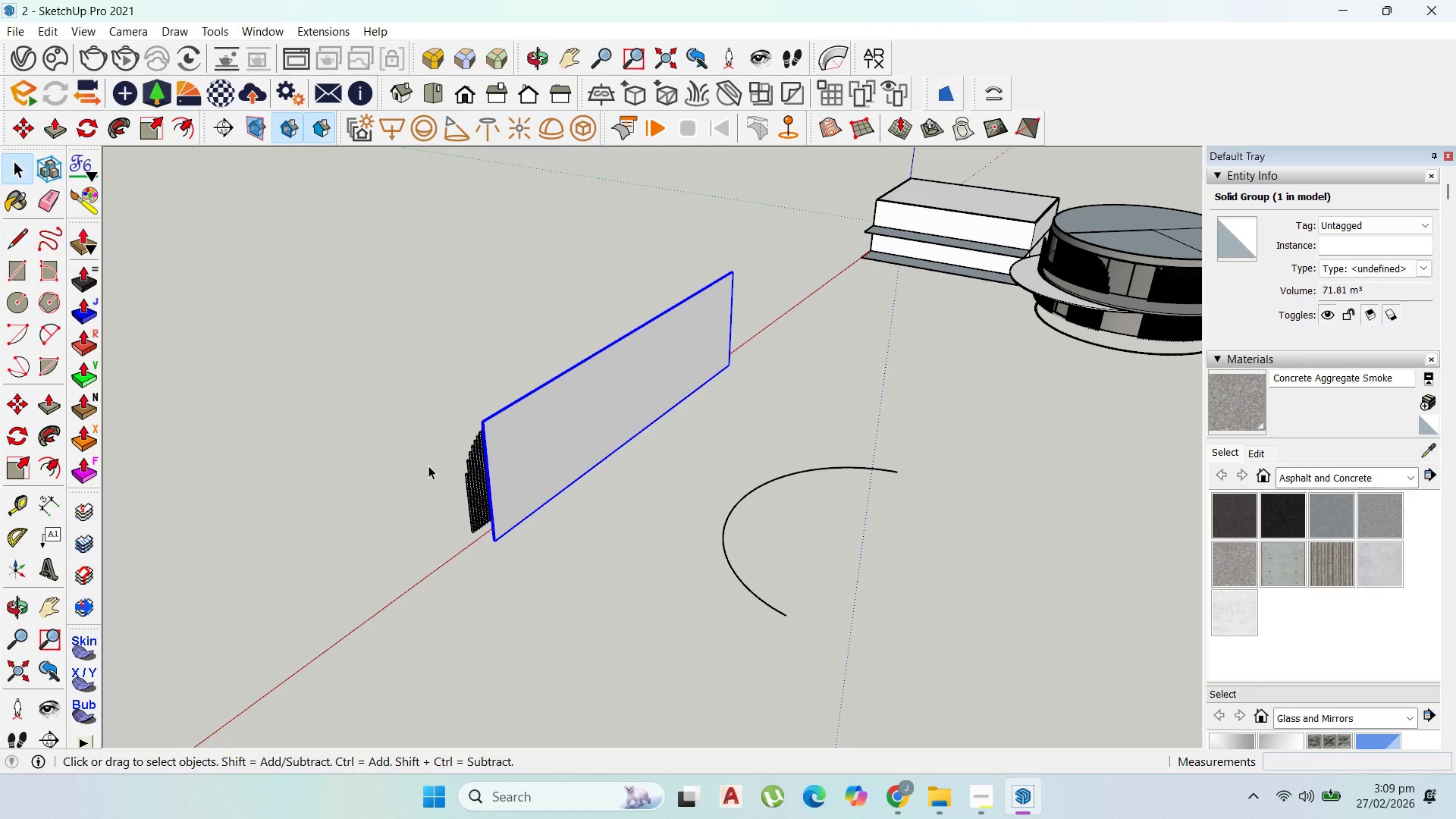 
scroll: coordinate [717, 550], scroll_direction: down, amount: 8.0
 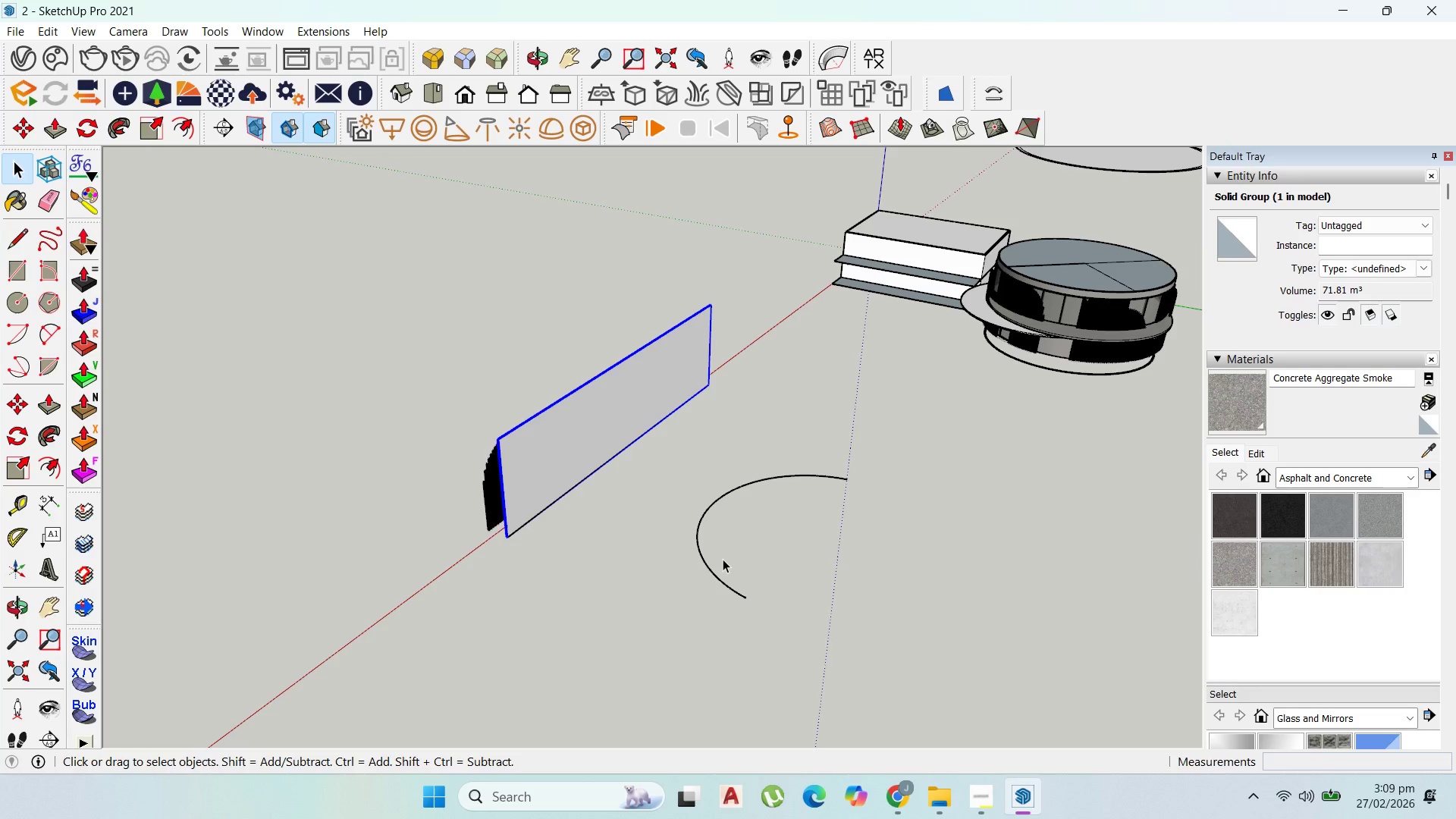 
wait(9.27)
 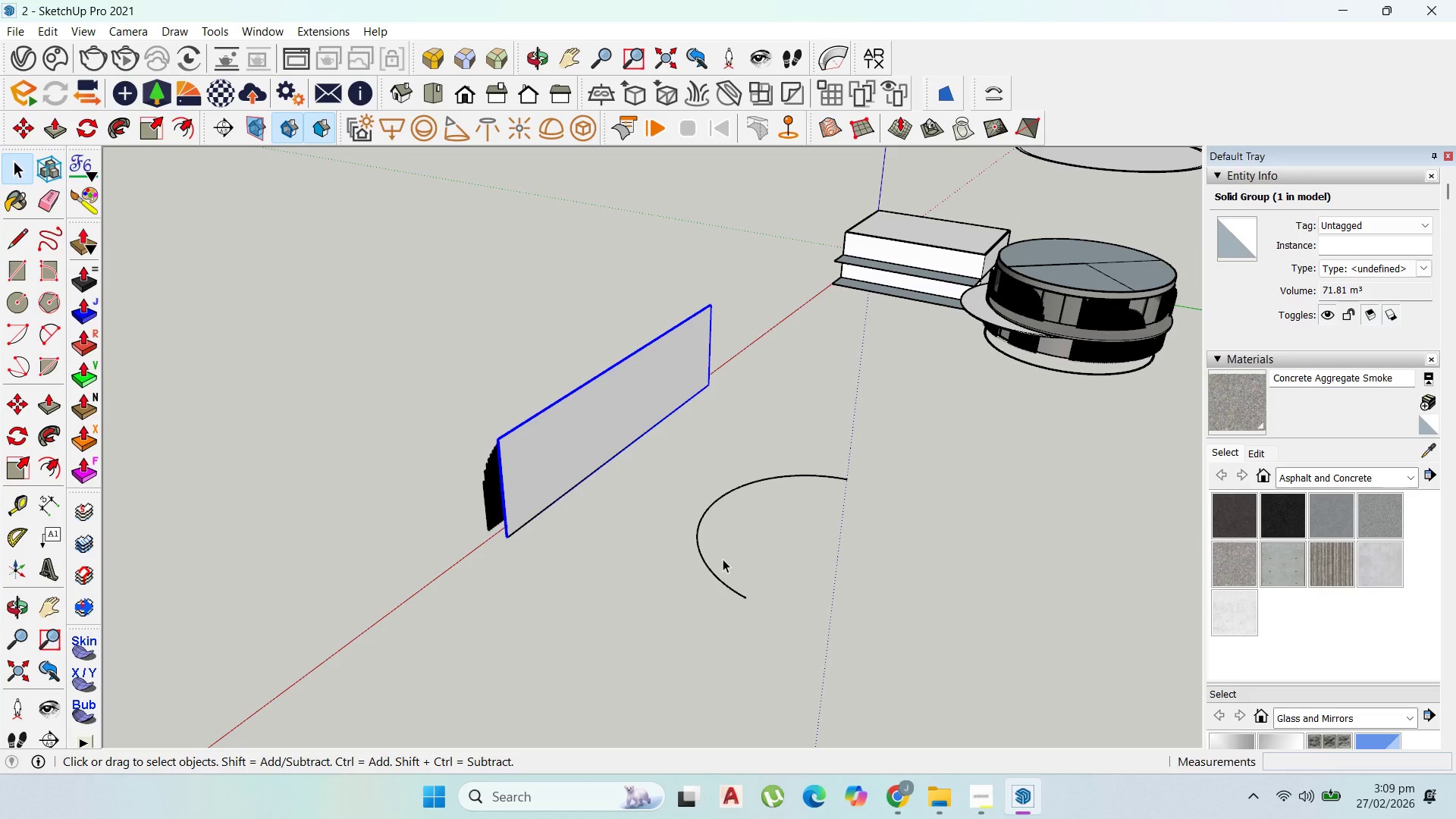 
scroll: coordinate [490, 519], scroll_direction: up, amount: 13.0
 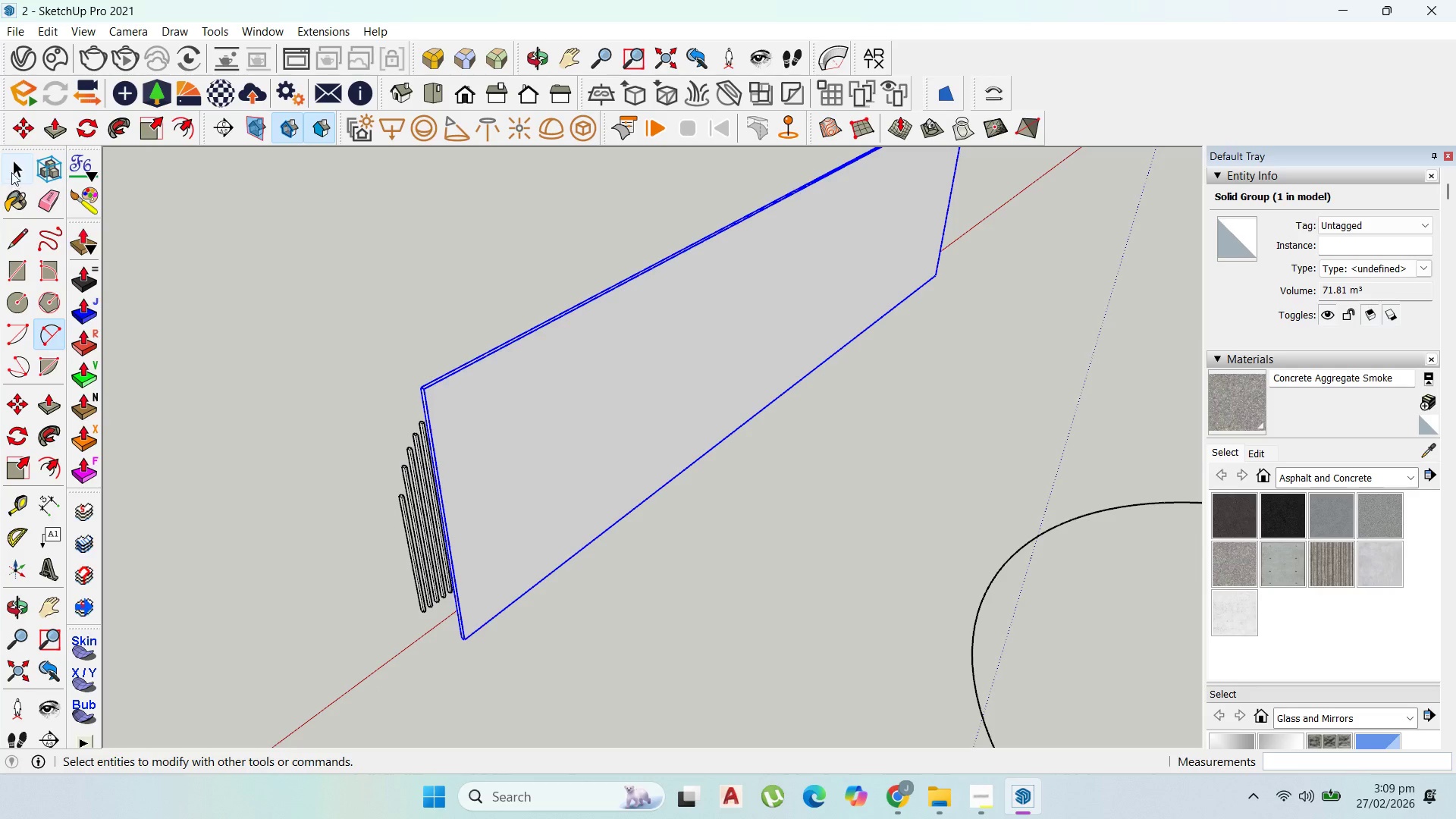 
double_click([537, 390])
 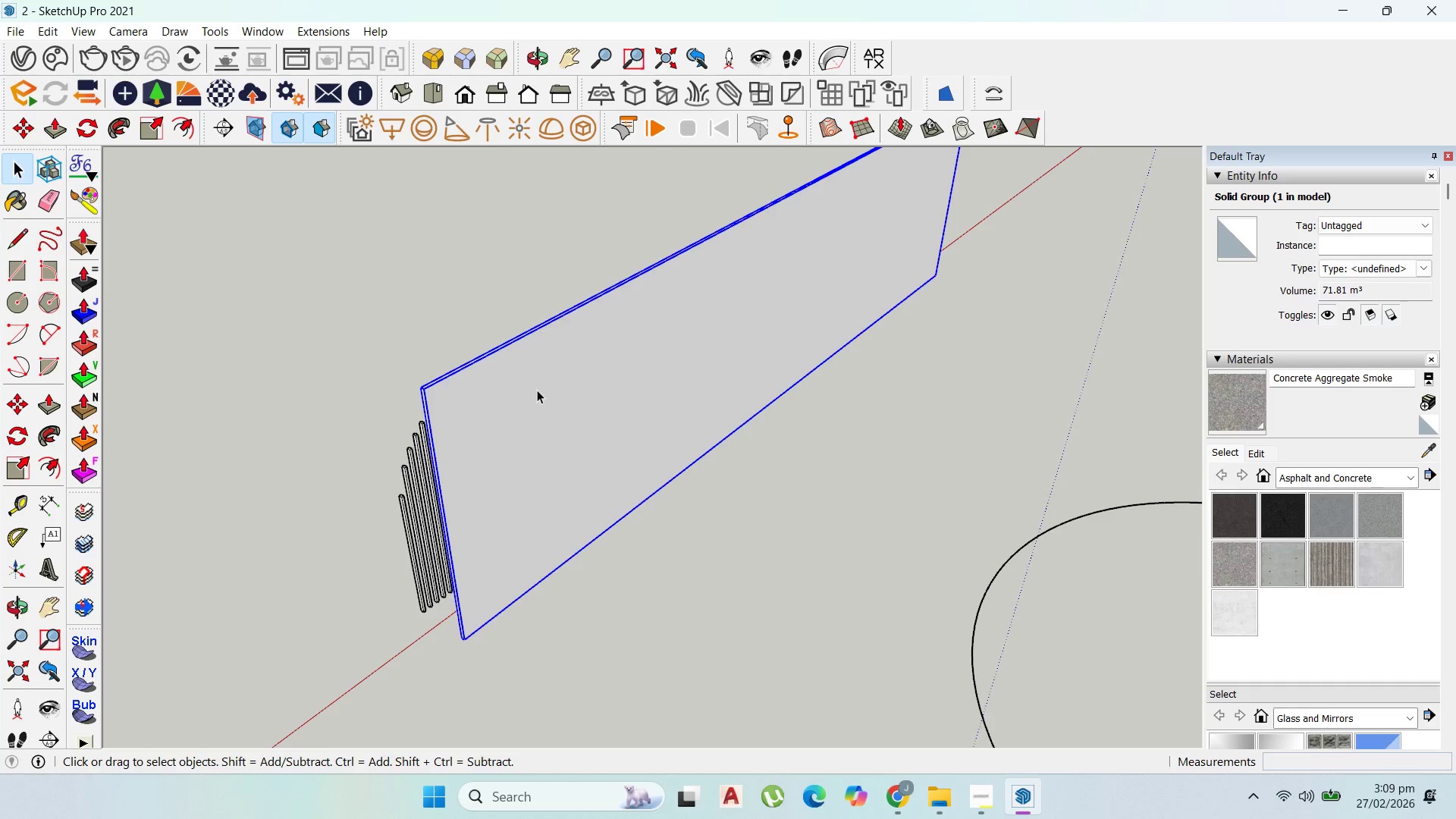 
triple_click([537, 390])
 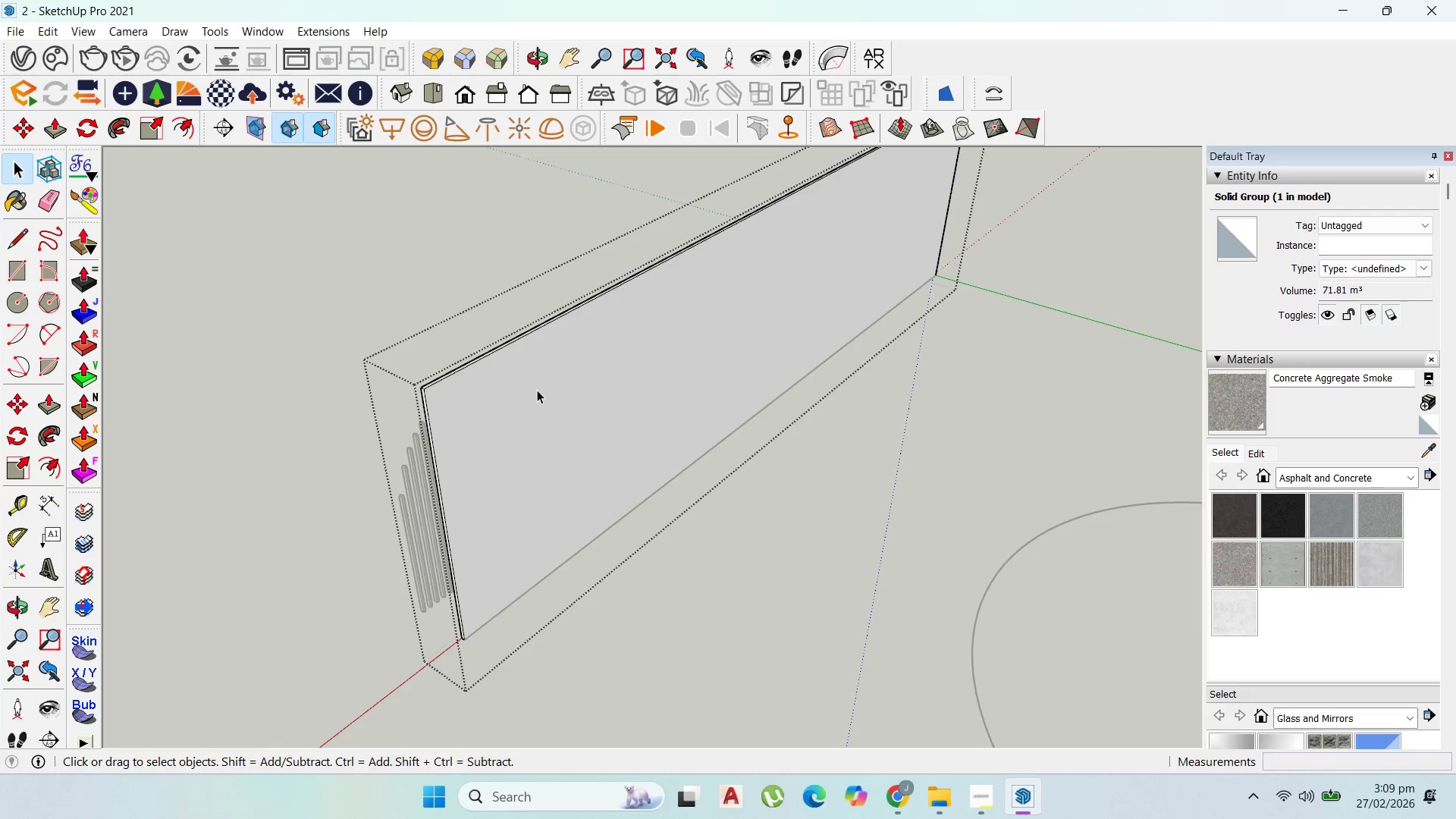 
left_click([537, 390])
 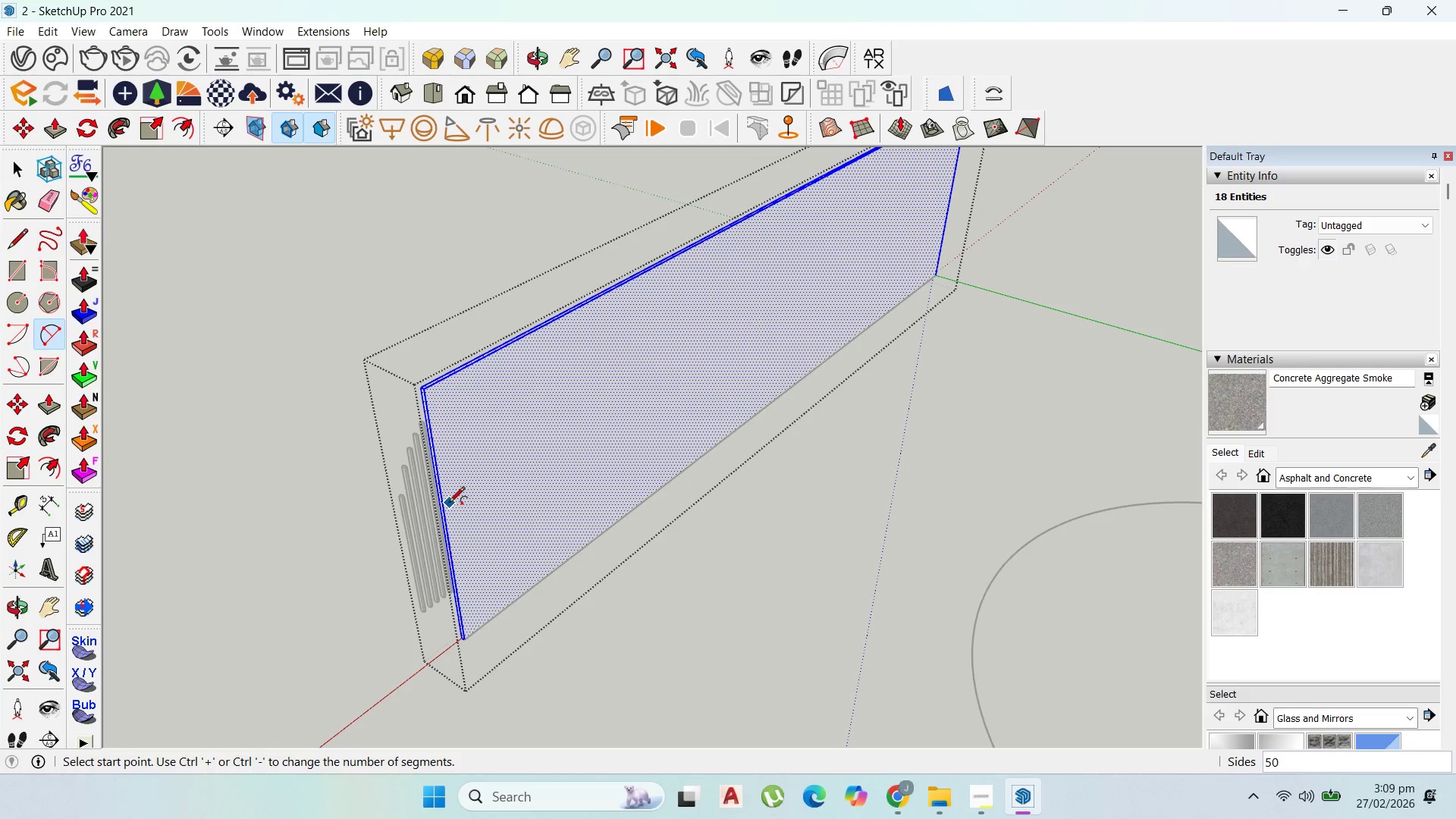 
left_click_drag(start_coordinate=[445, 504], to_coordinate=[449, 504])
 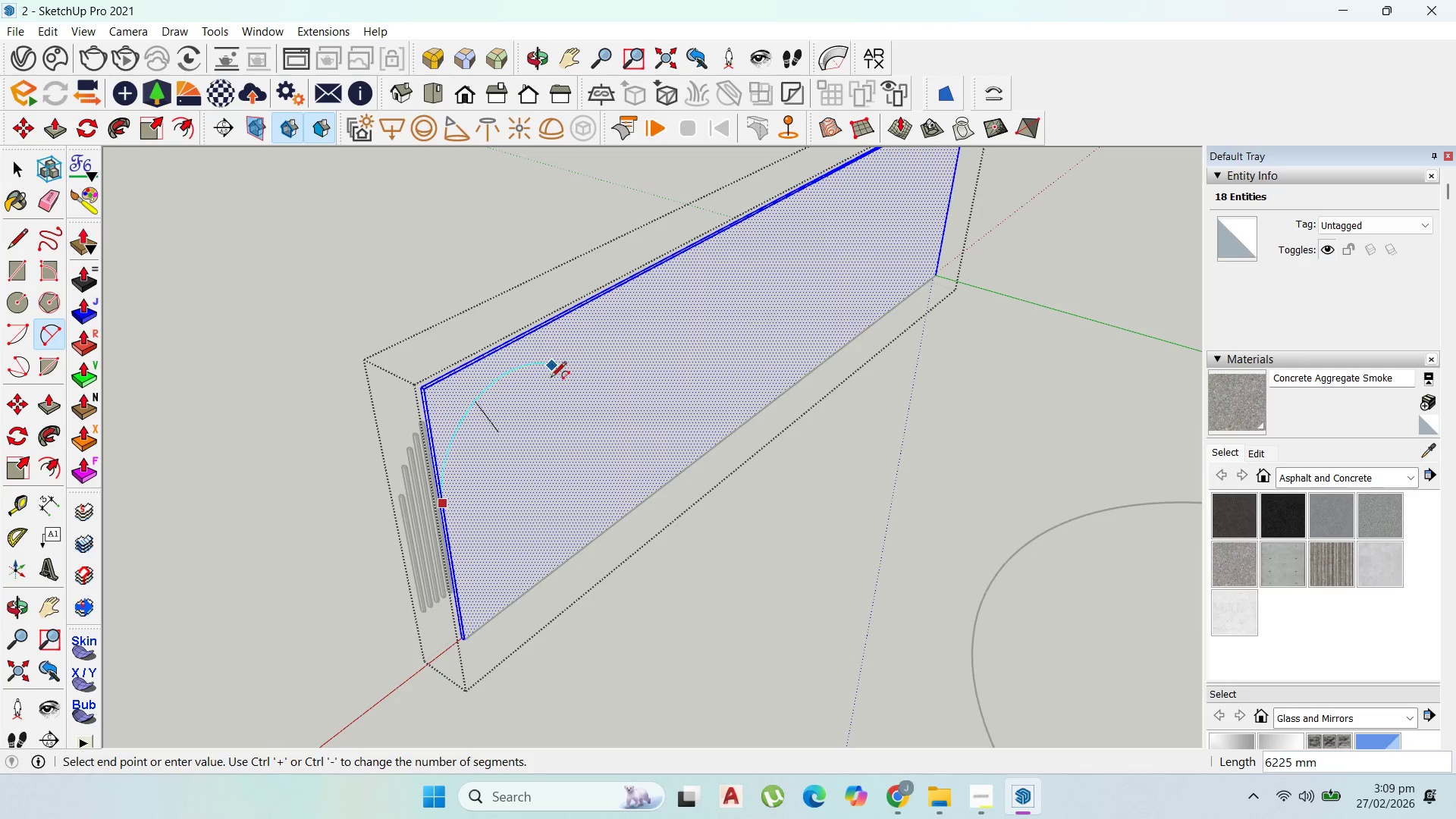 
left_click([551, 389])
 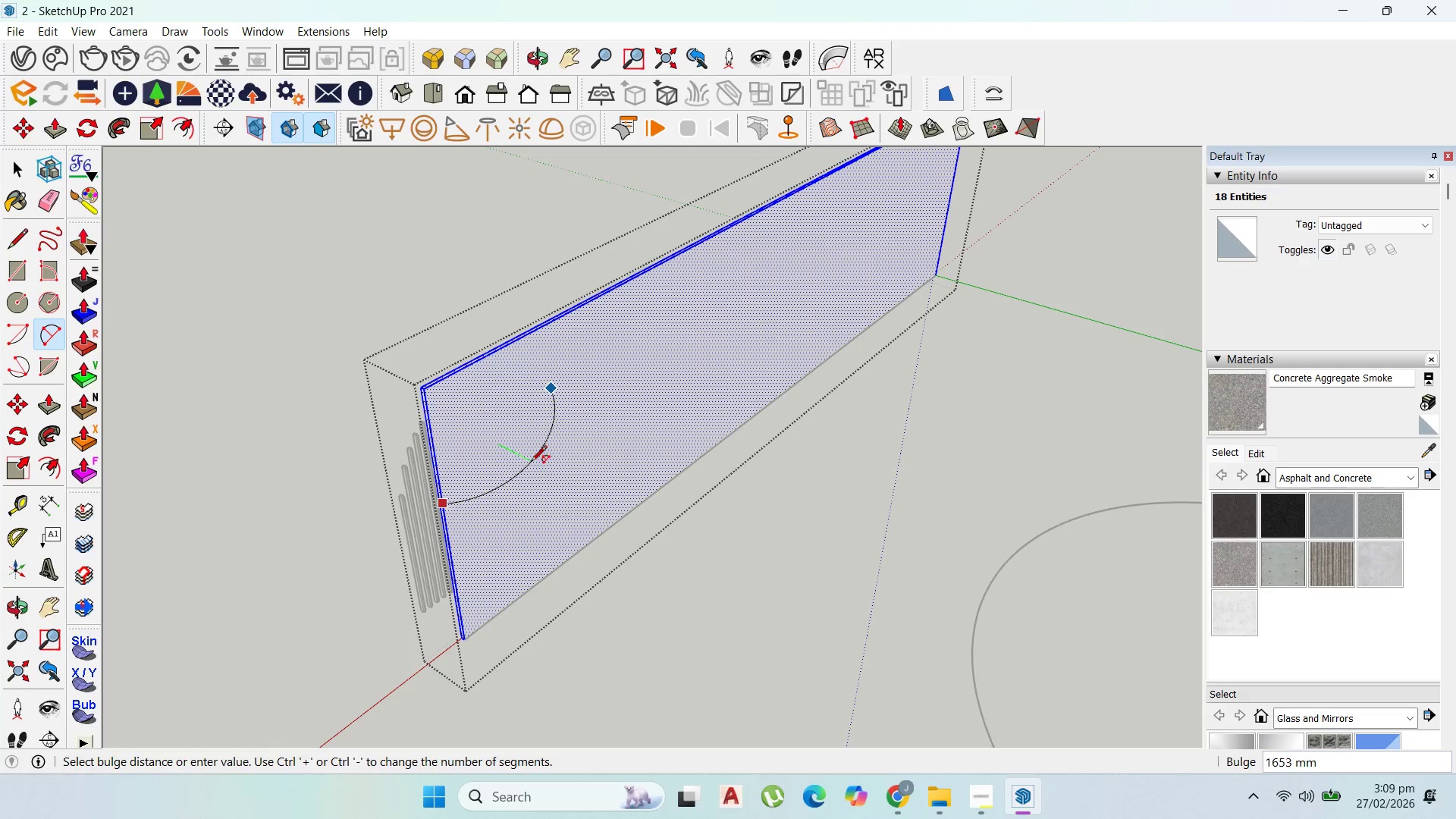 
key(Escape)
 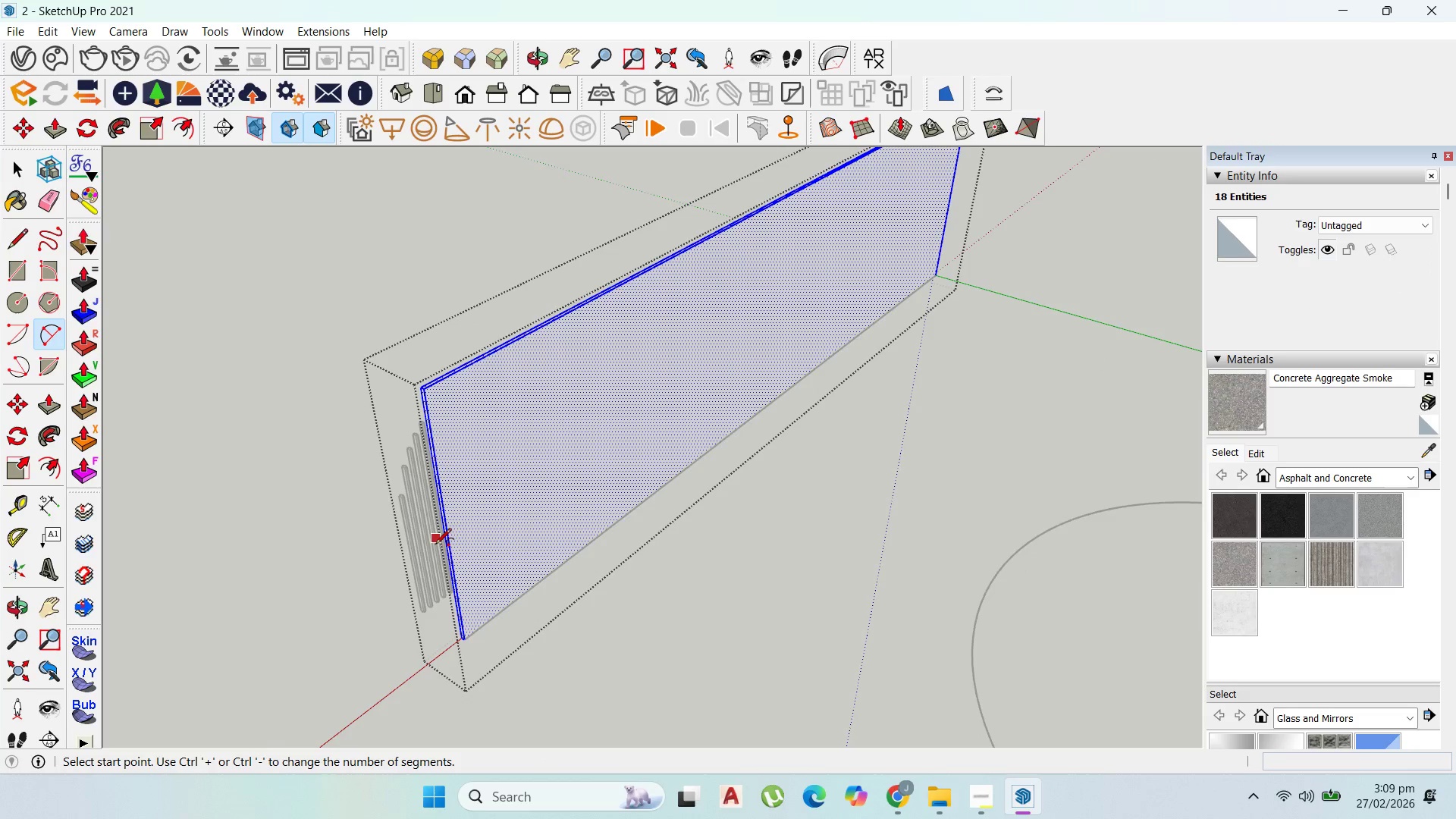 
scroll: coordinate [458, 534], scroll_direction: up, amount: 5.0
 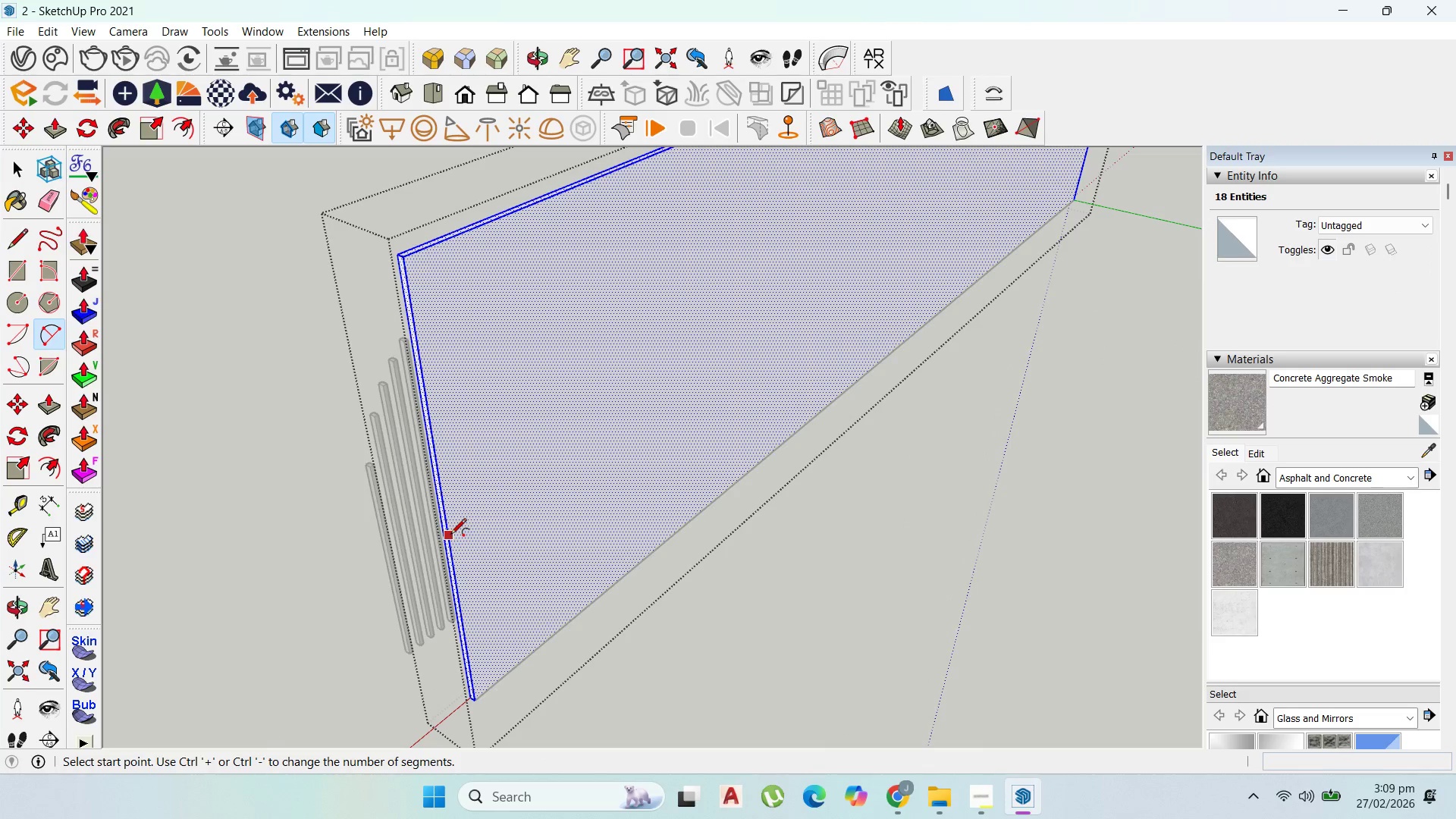 
left_click_drag(start_coordinate=[450, 535], to_coordinate=[455, 535])
 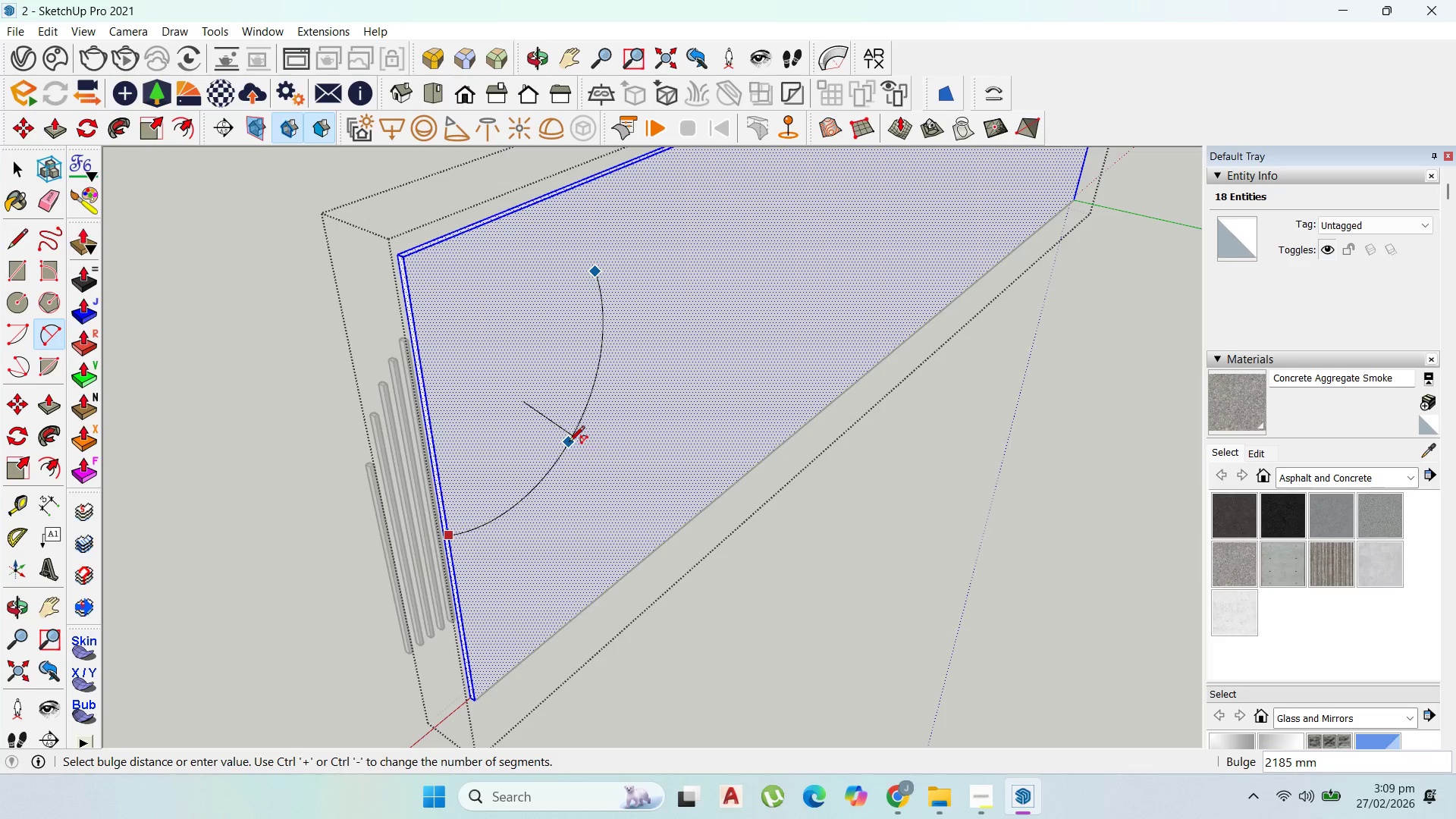 
left_click([563, 442])
 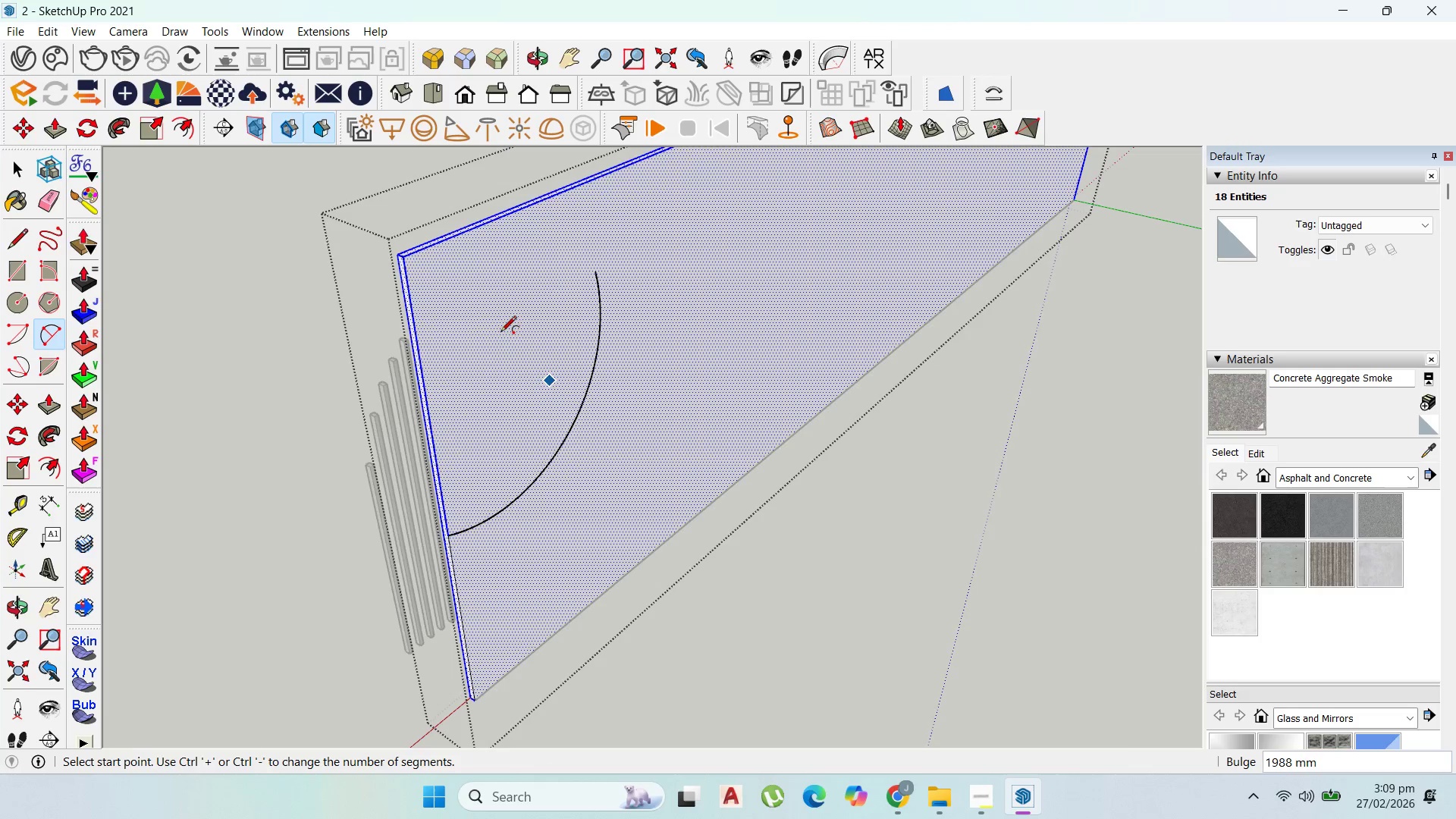 
scroll: coordinate [475, 338], scroll_direction: down, amount: 4.0
 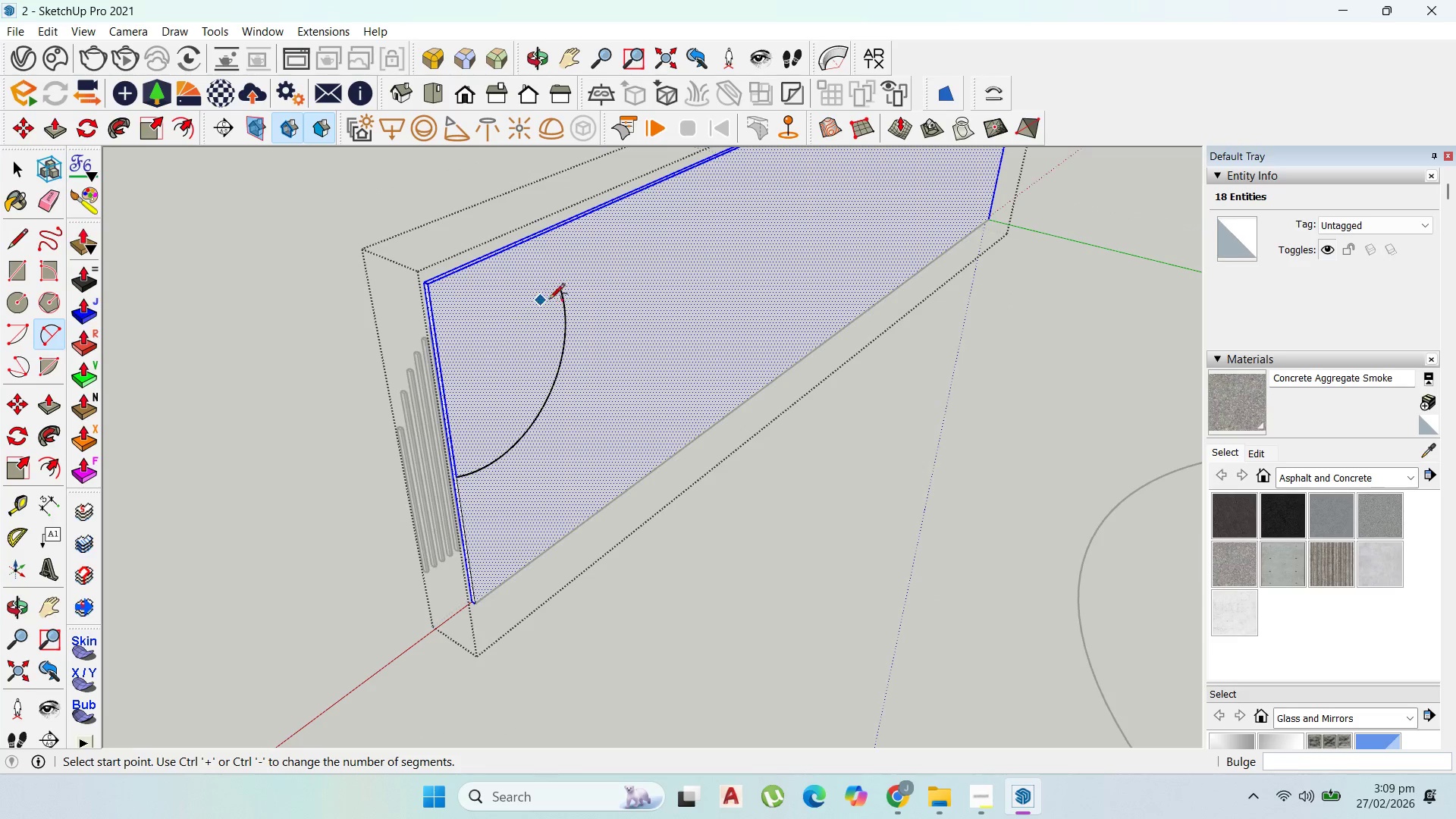 
scroll: coordinate [562, 294], scroll_direction: up, amount: 2.0
 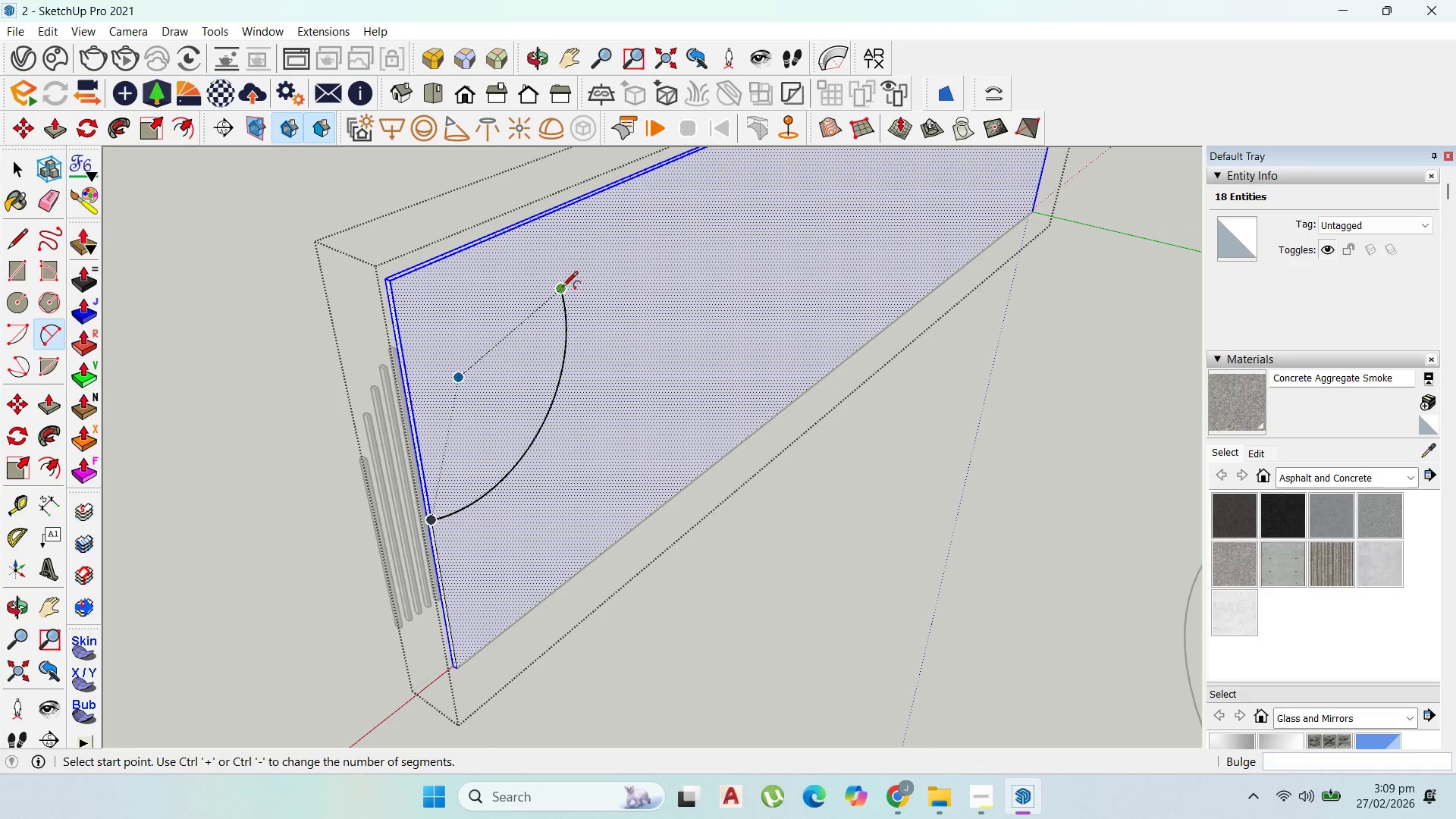 
left_click_drag(start_coordinate=[562, 288], to_coordinate=[569, 278])
 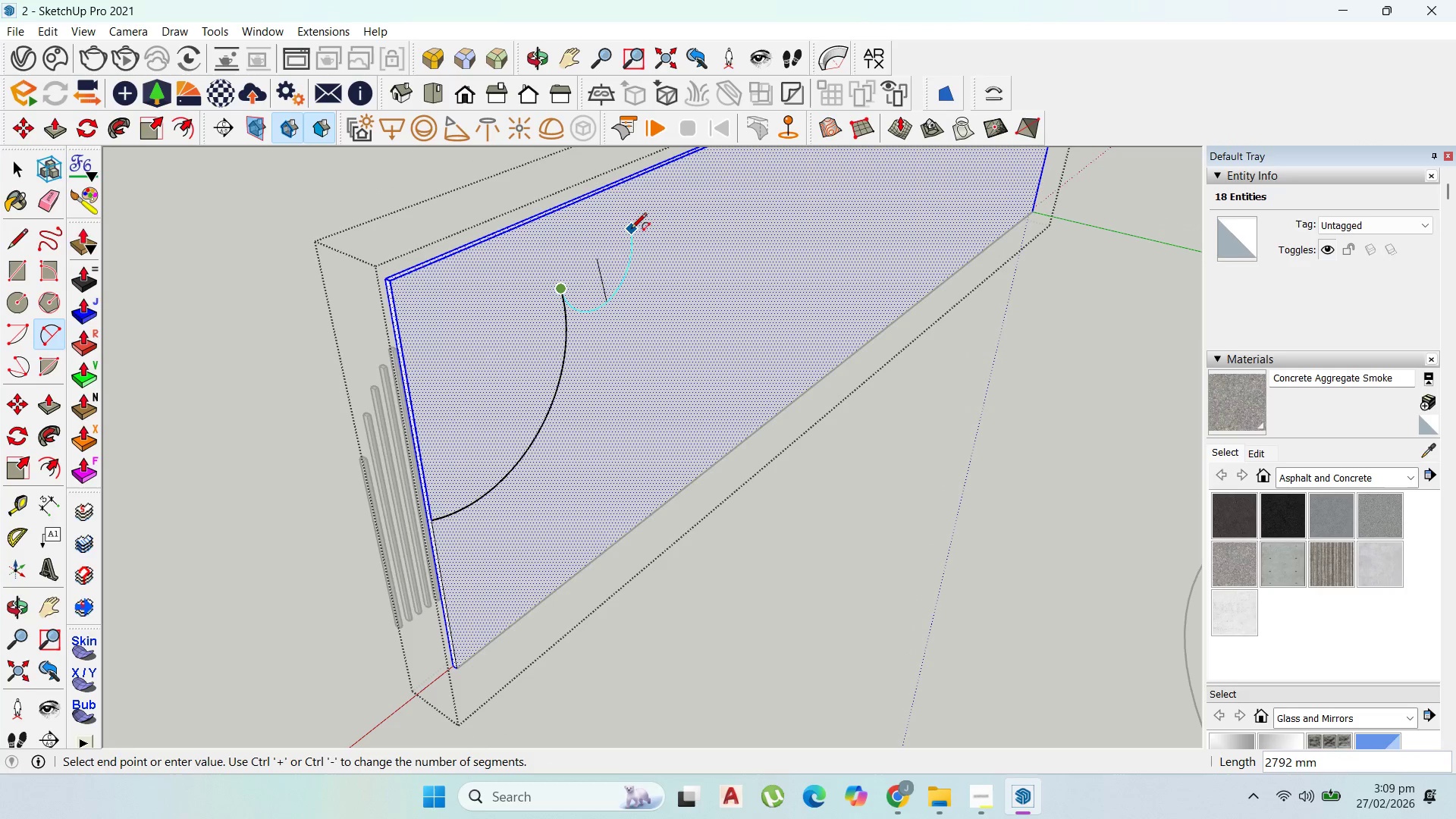 
key(Escape)
 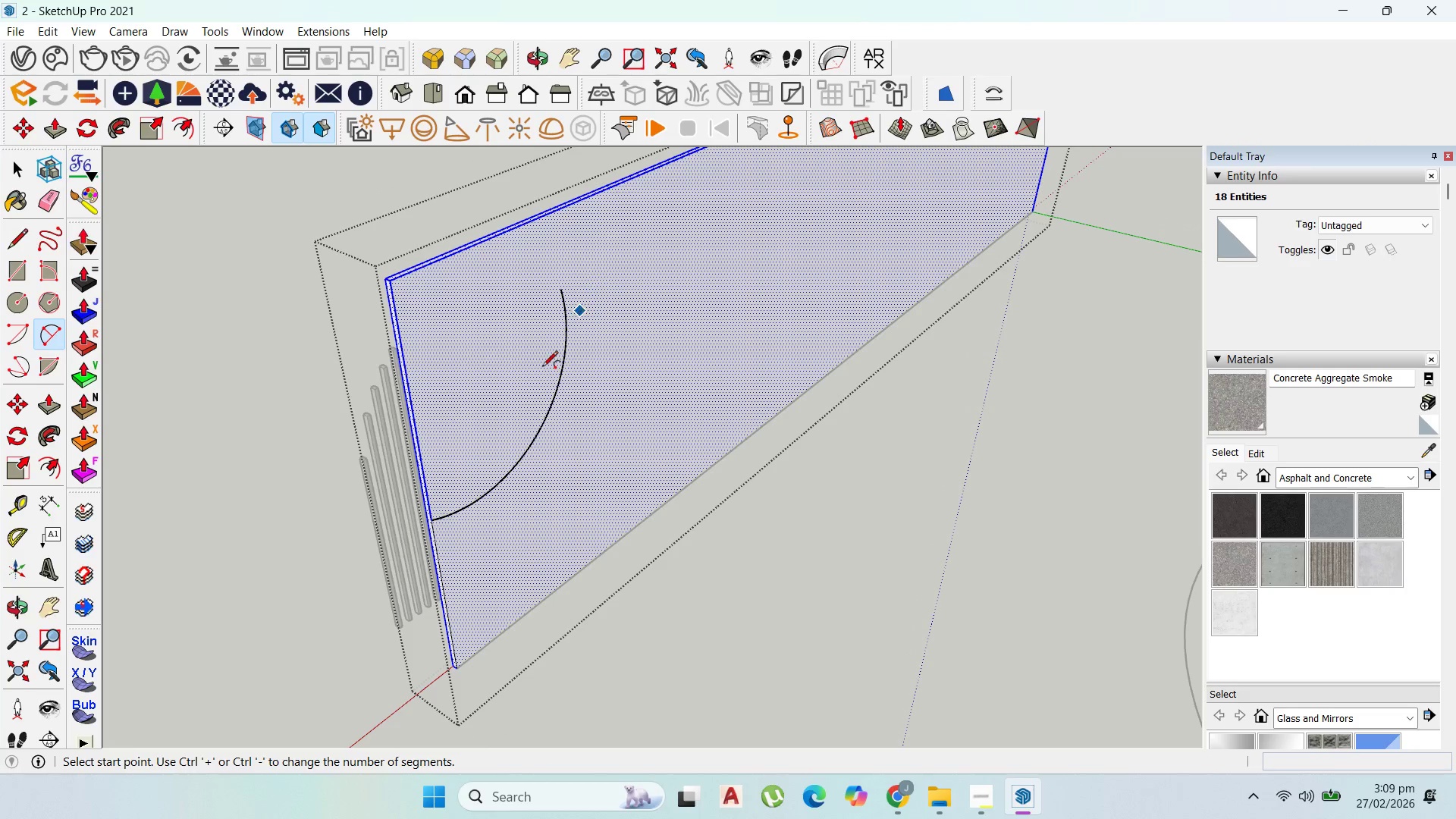 
hold_key(key=ControlLeft, duration=0.36)
 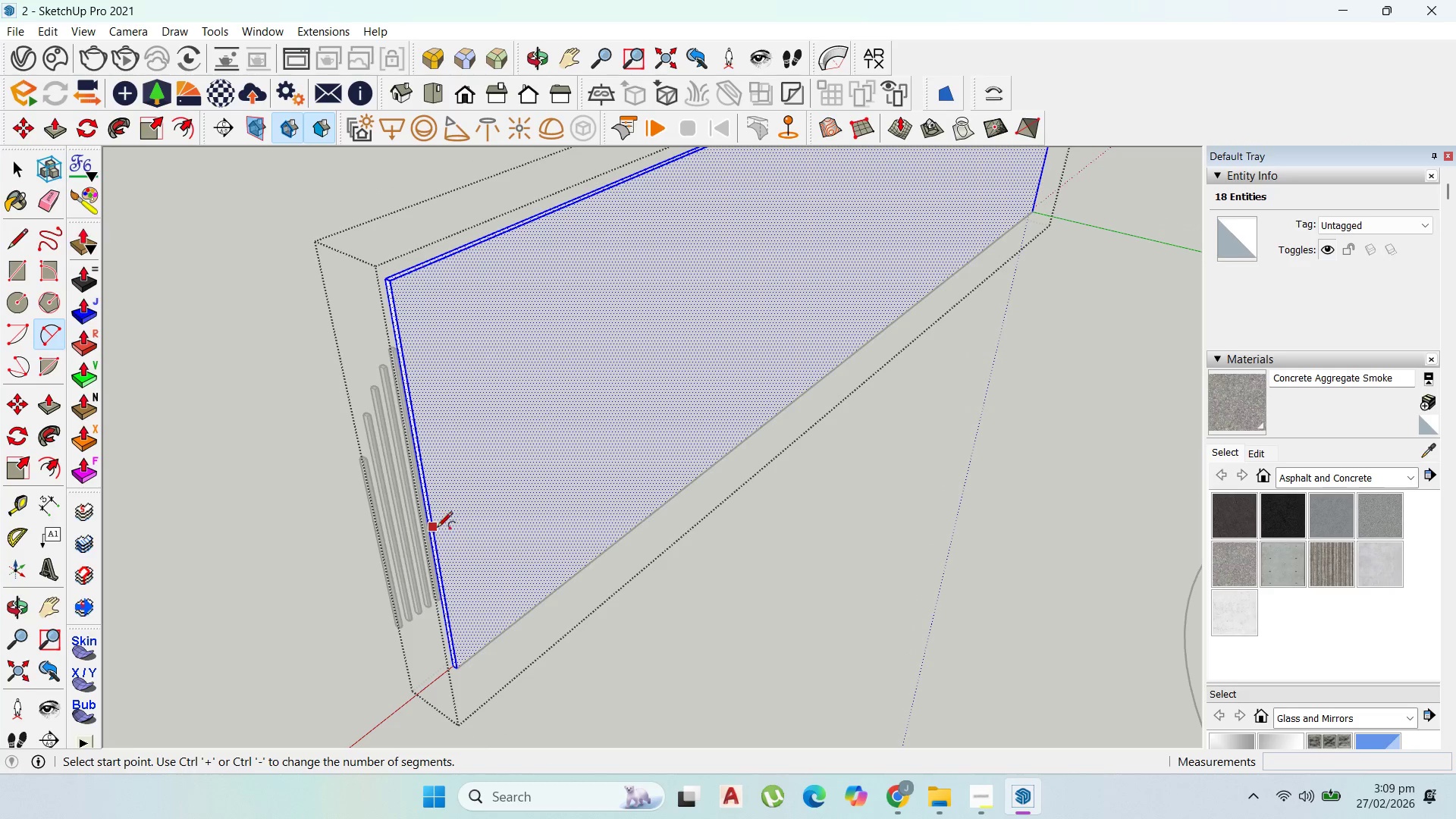 
left_click([437, 529])
 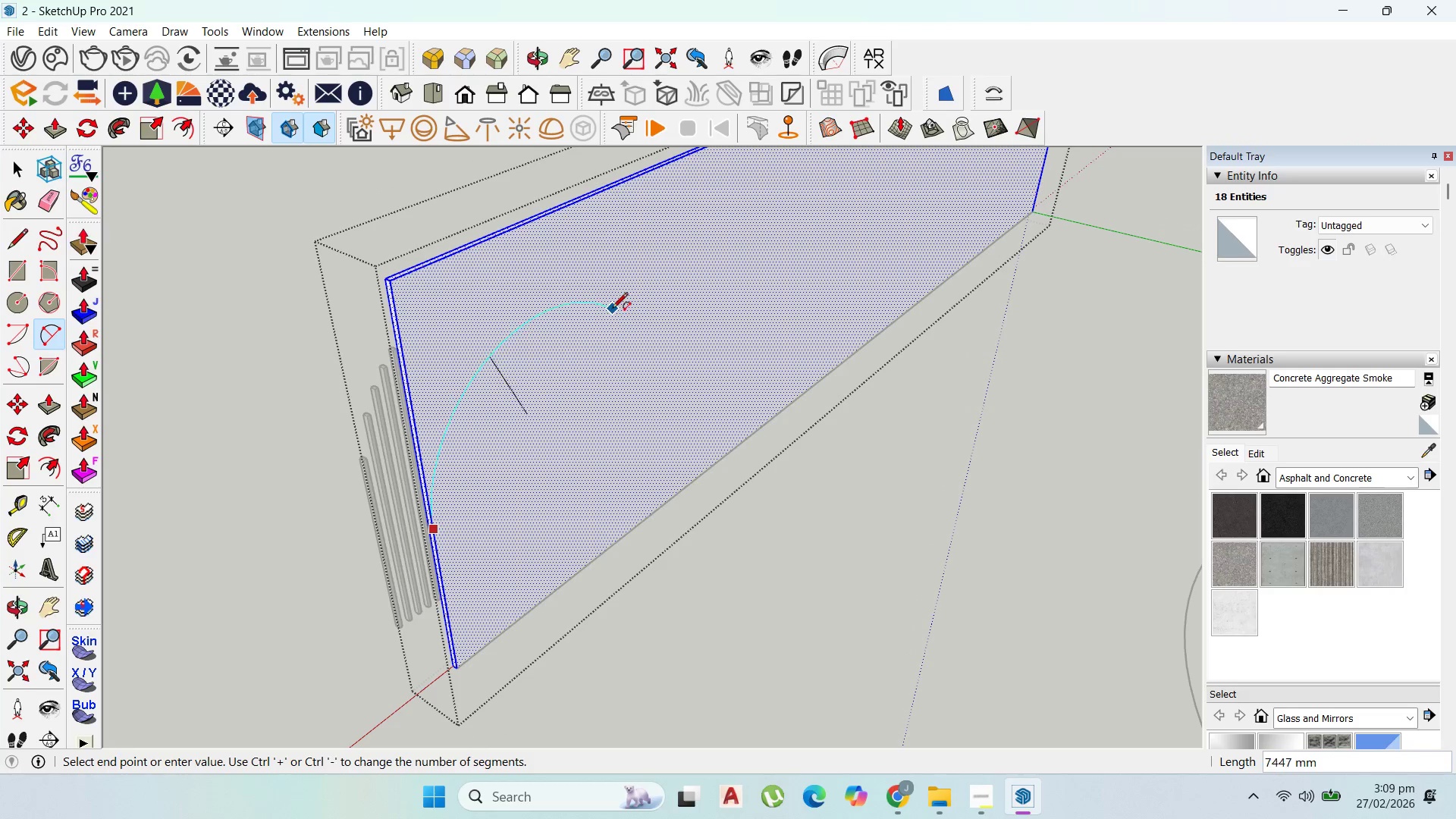 
left_click([611, 308])
 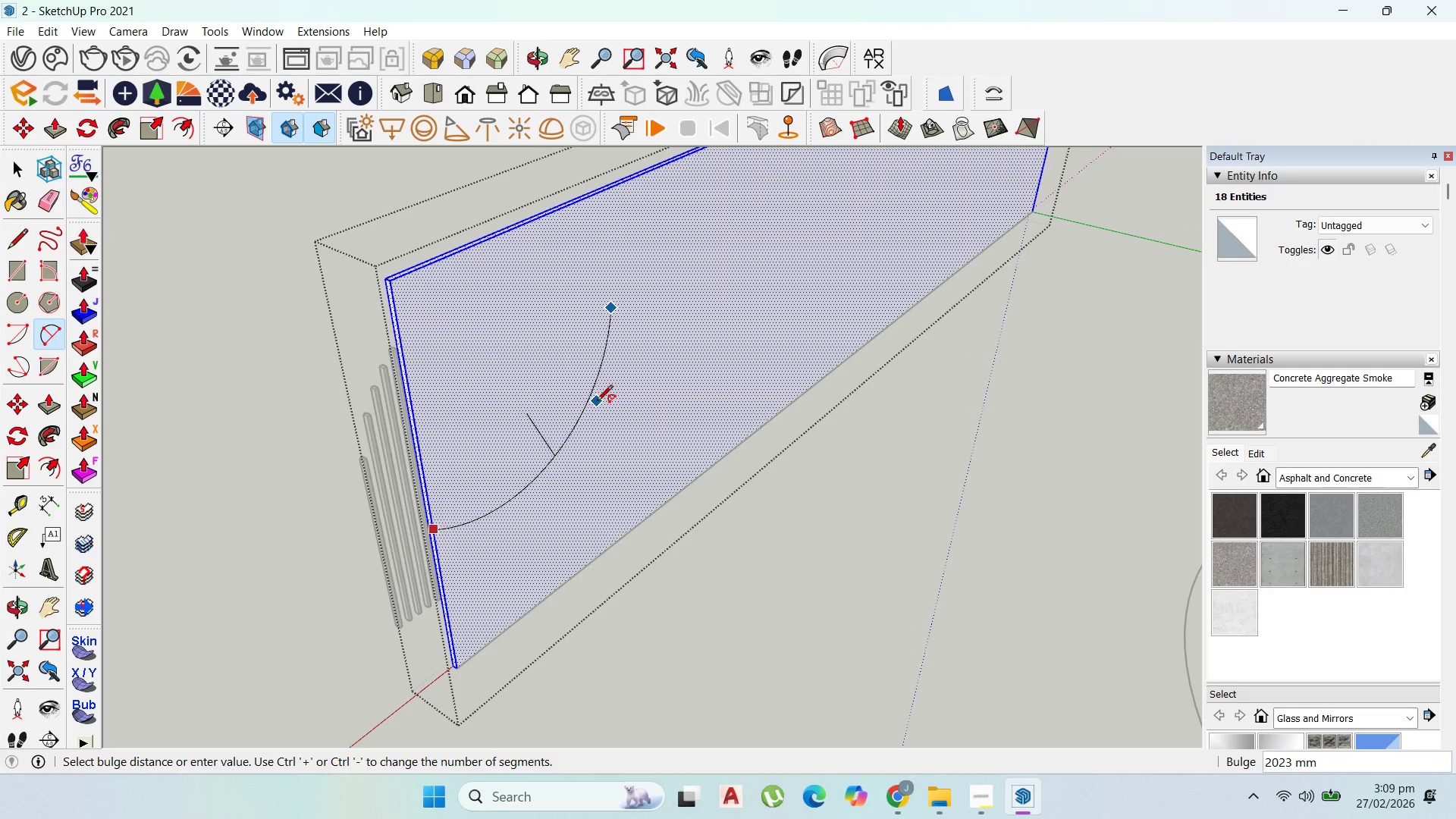 
left_click([597, 403])
 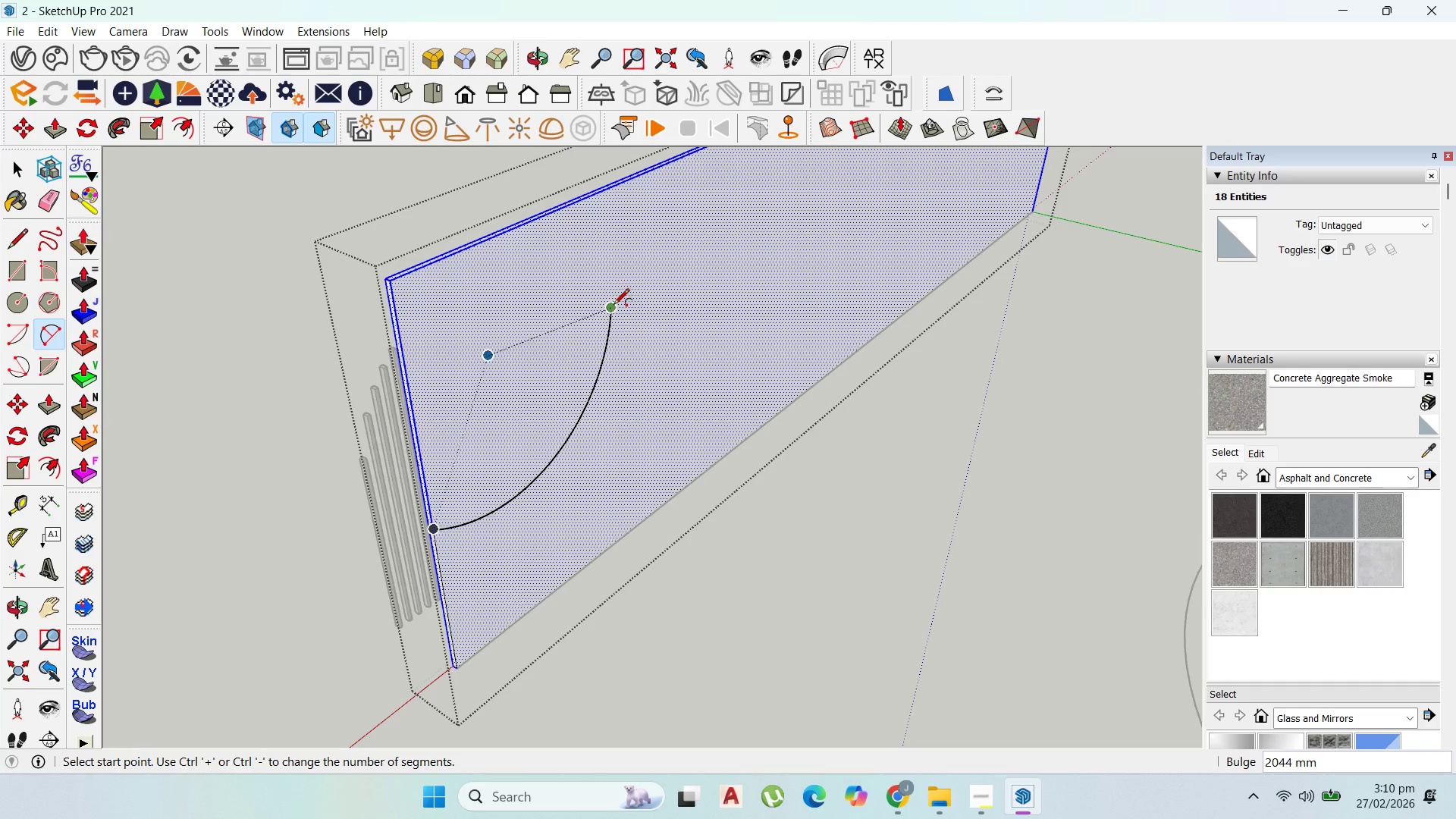 
left_click_drag(start_coordinate=[613, 307], to_coordinate=[617, 297])
 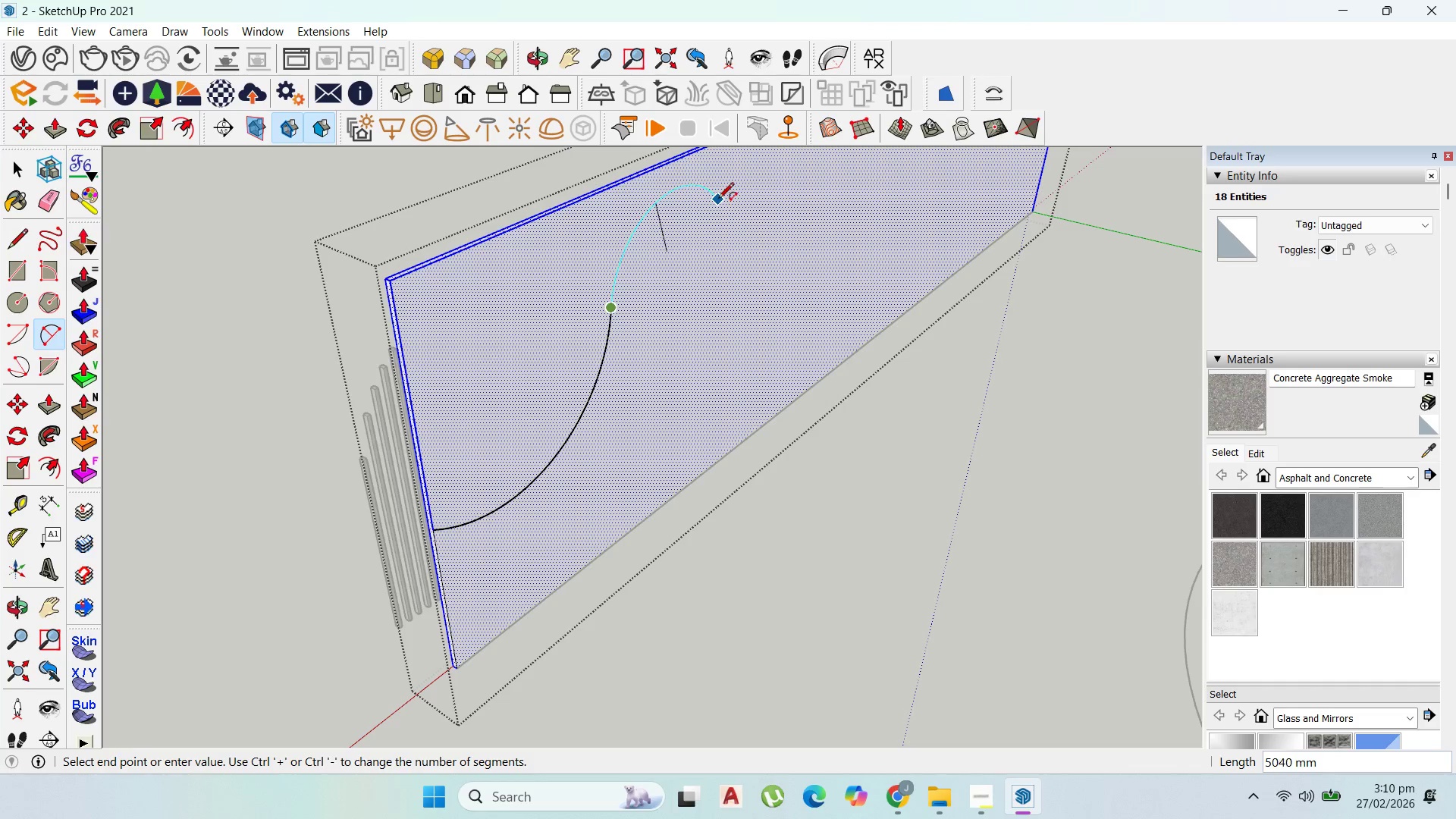 
left_click([719, 198])
 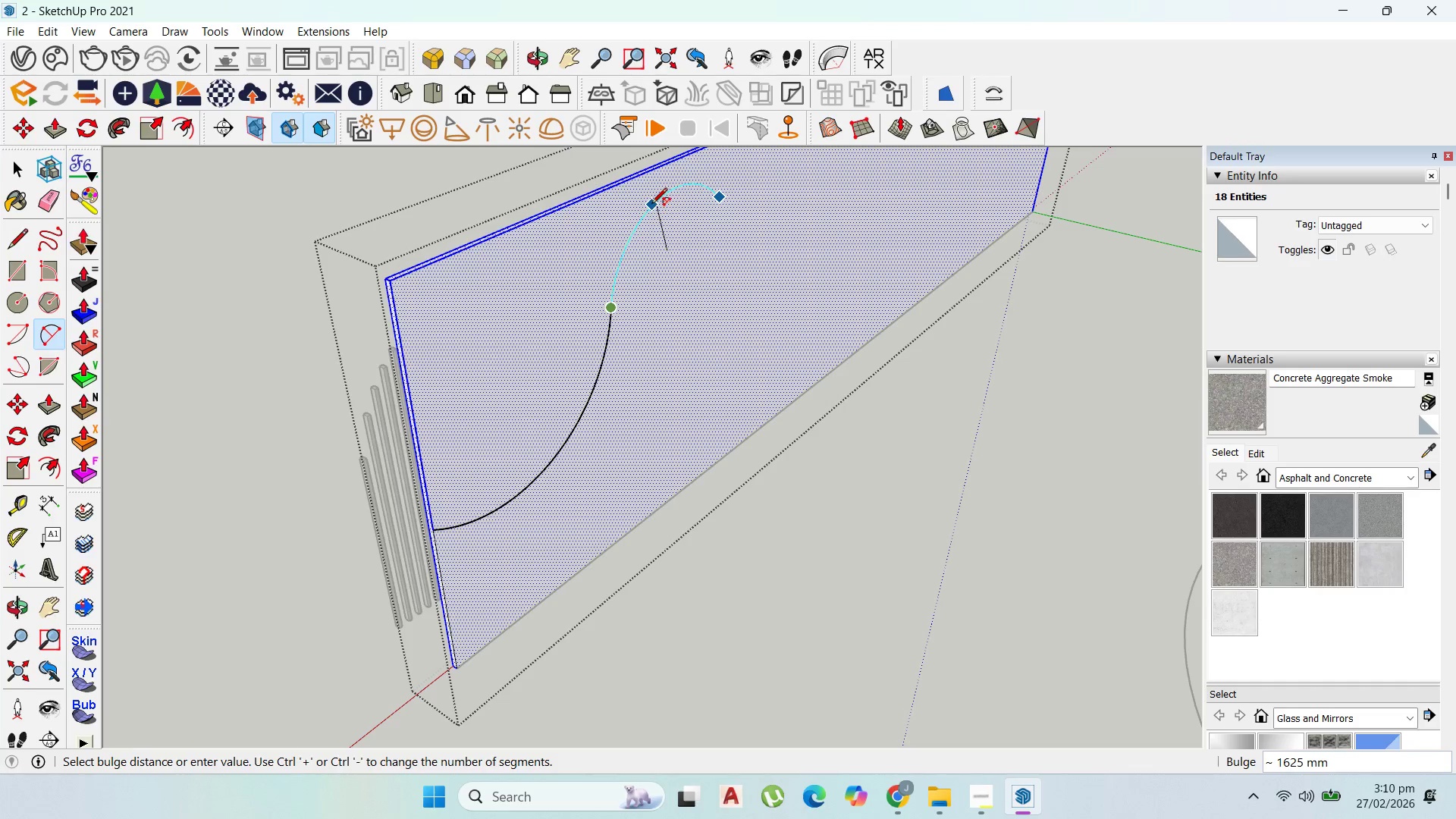 
left_click([651, 205])
 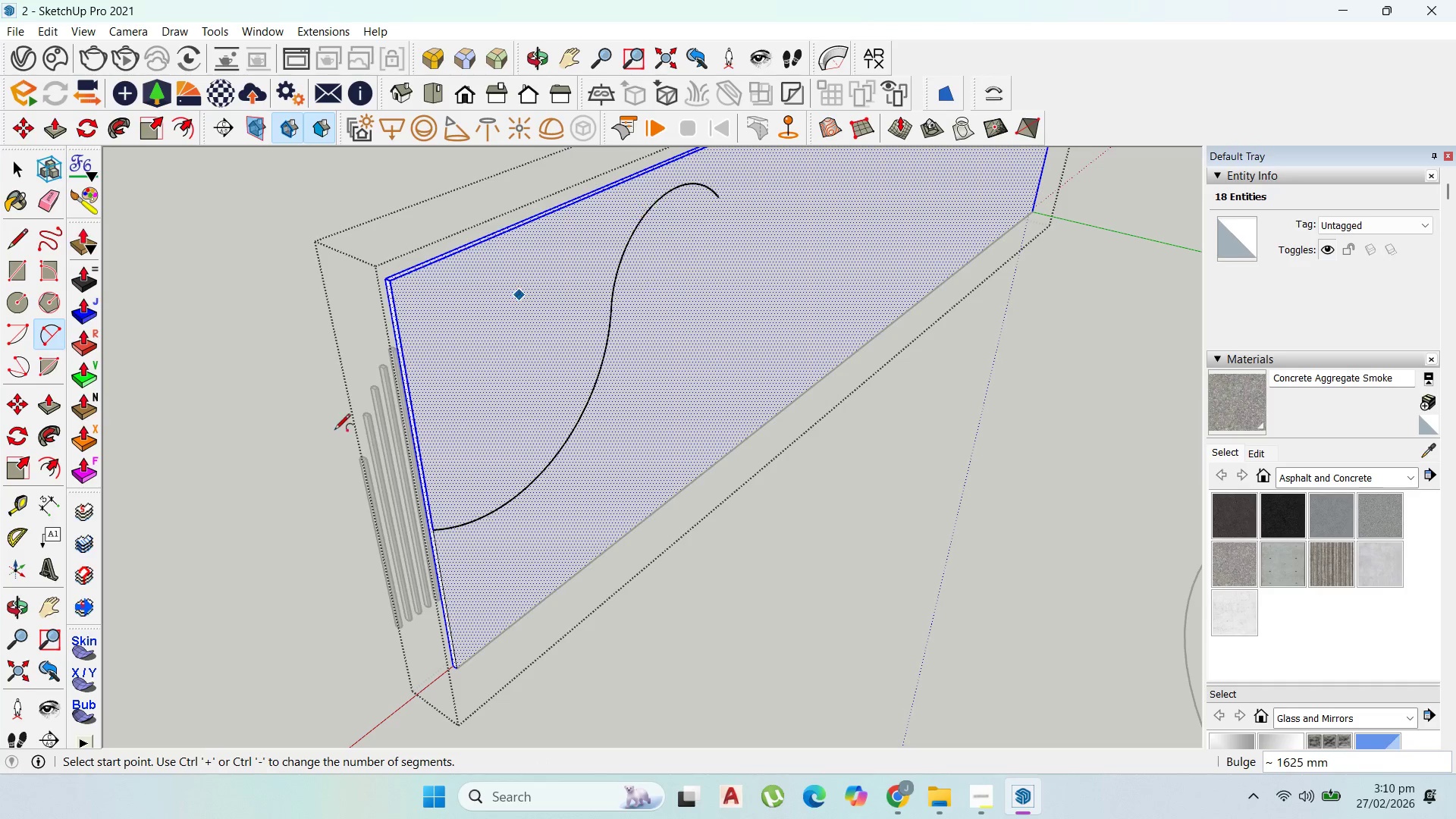 
scroll: coordinate [482, 342], scroll_direction: down, amount: 6.0
 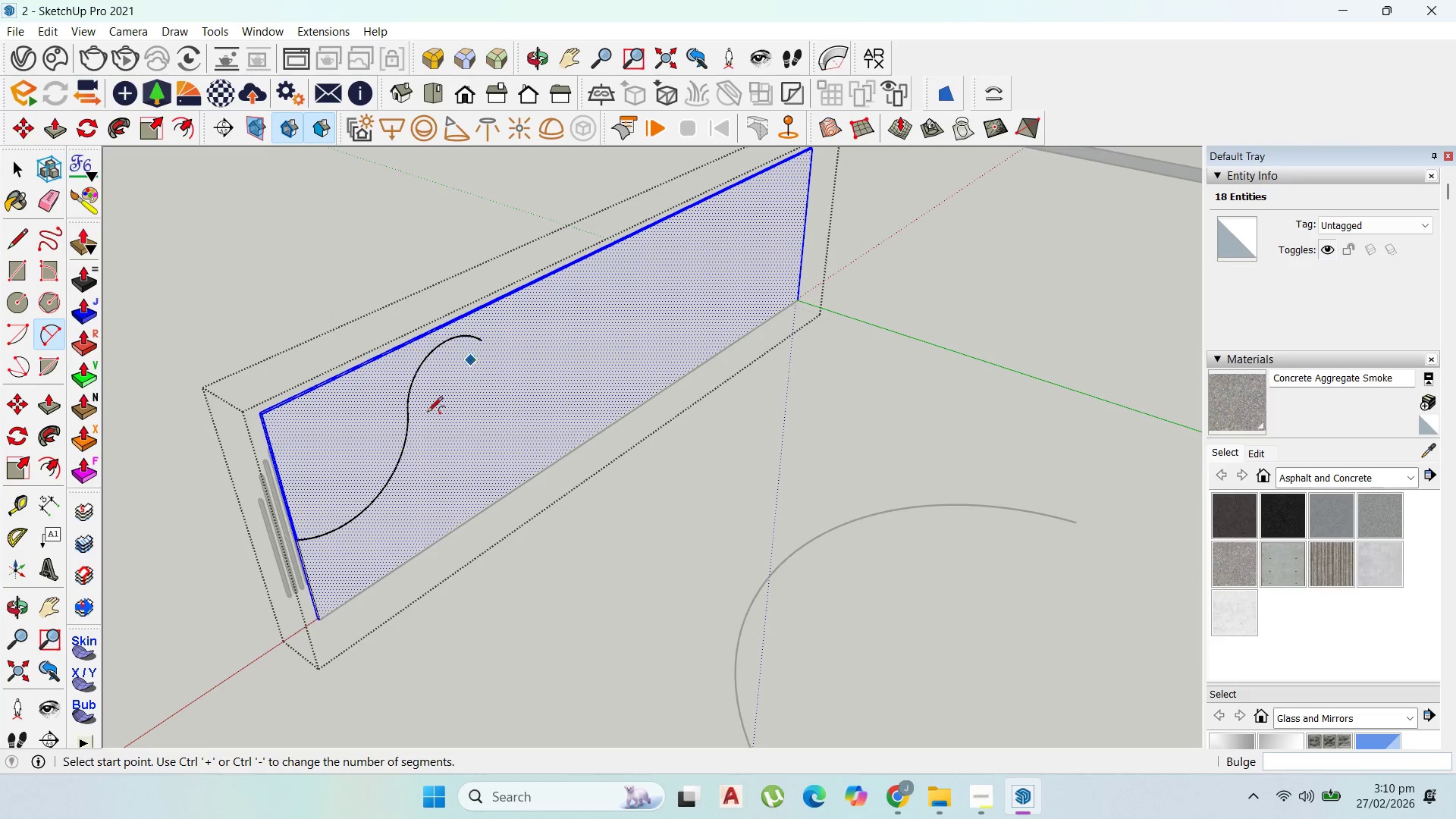 
key(Control+Z)
 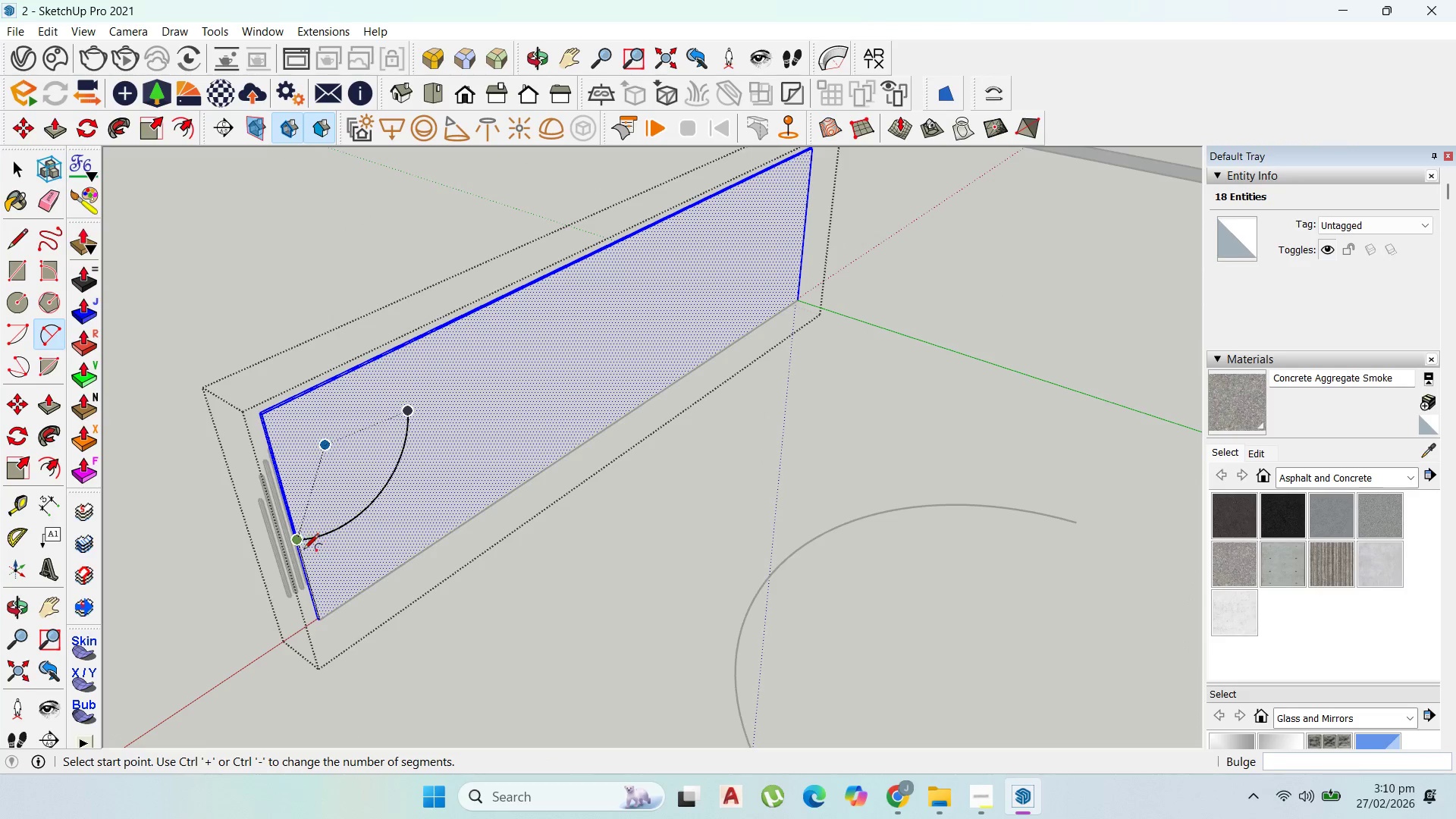 
key(Control+Z)
 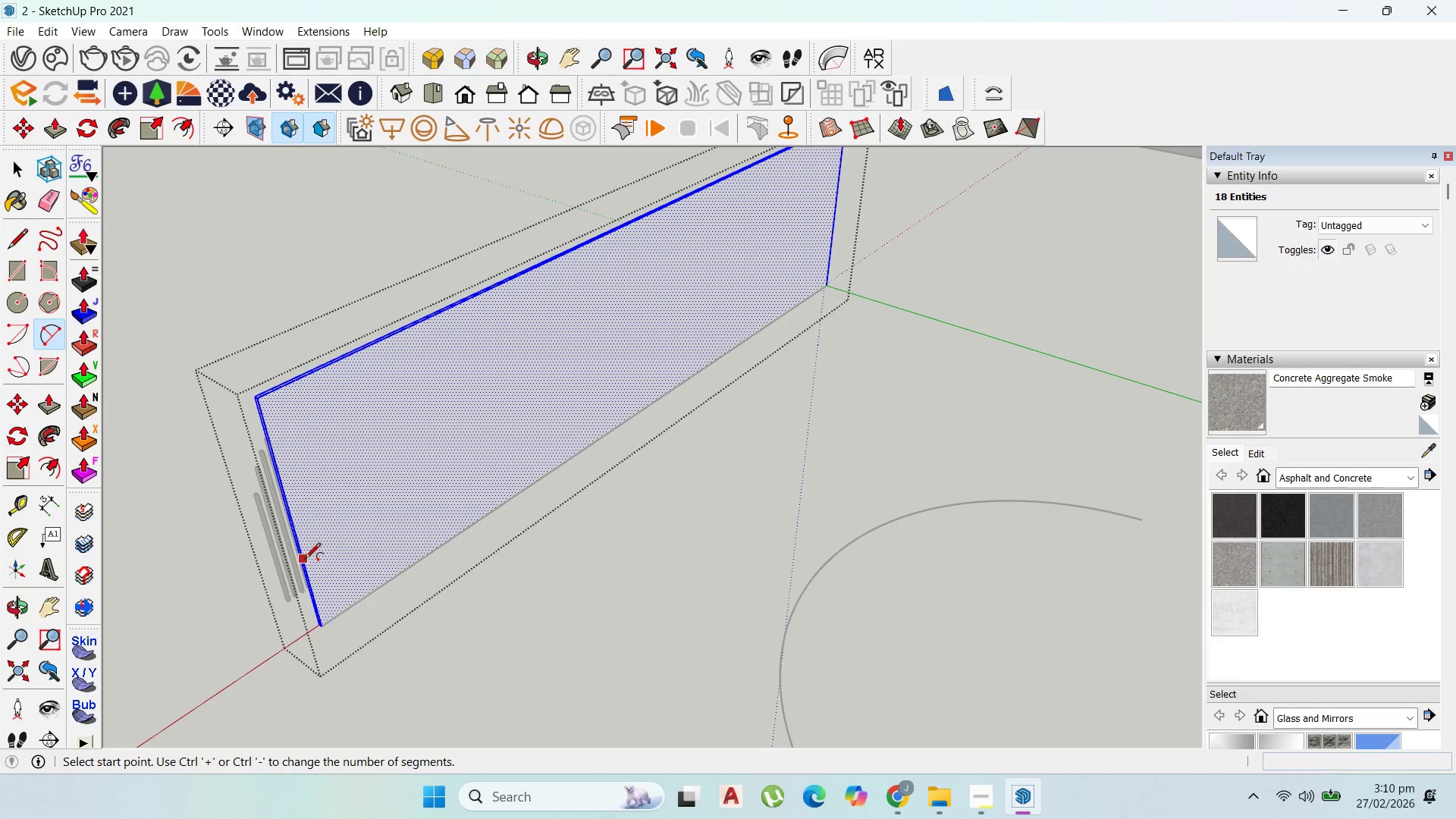 
scroll: coordinate [301, 554], scroll_direction: up, amount: 1.0
 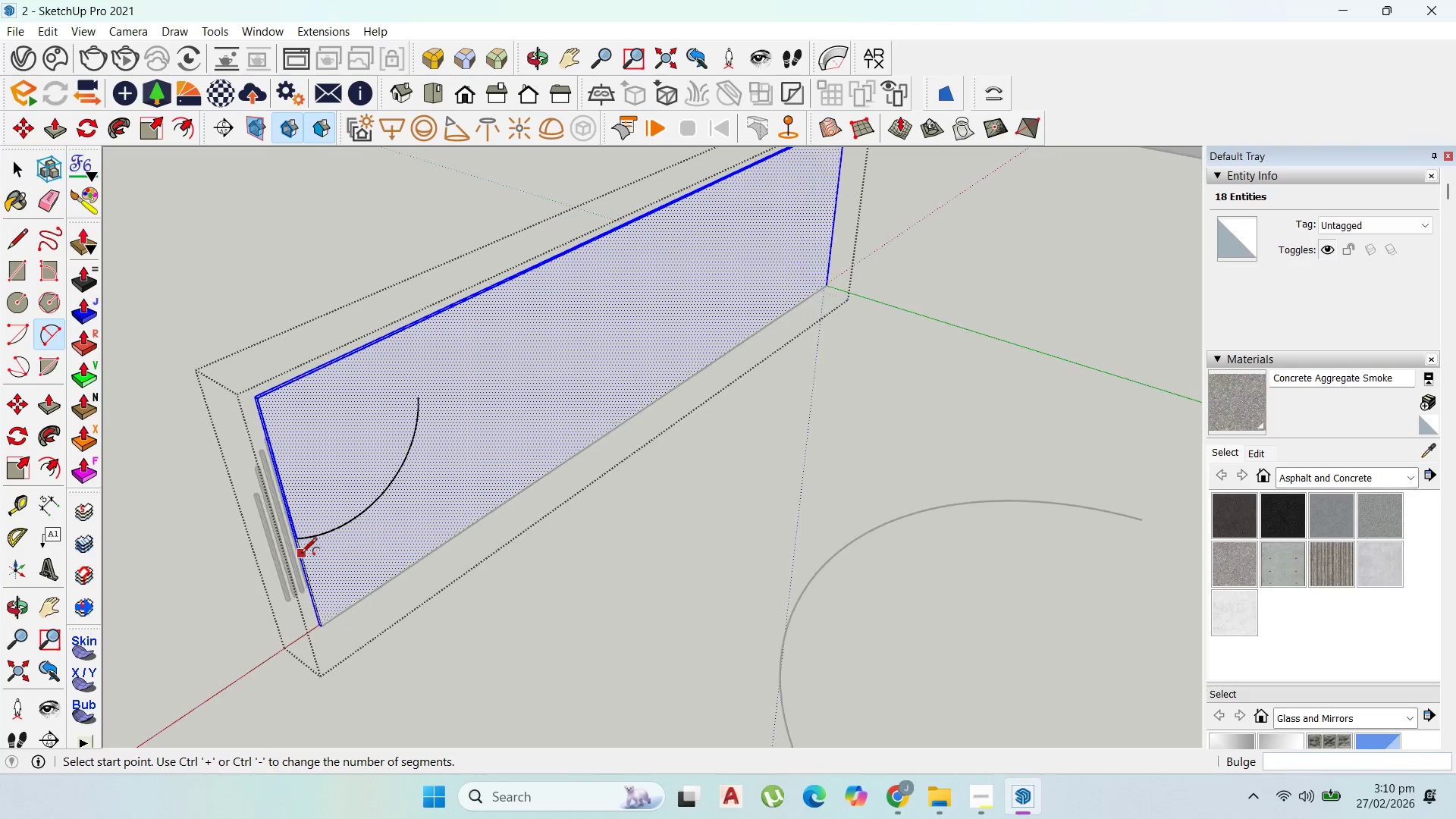 
left_click_drag(start_coordinate=[306, 560], to_coordinate=[313, 556])
 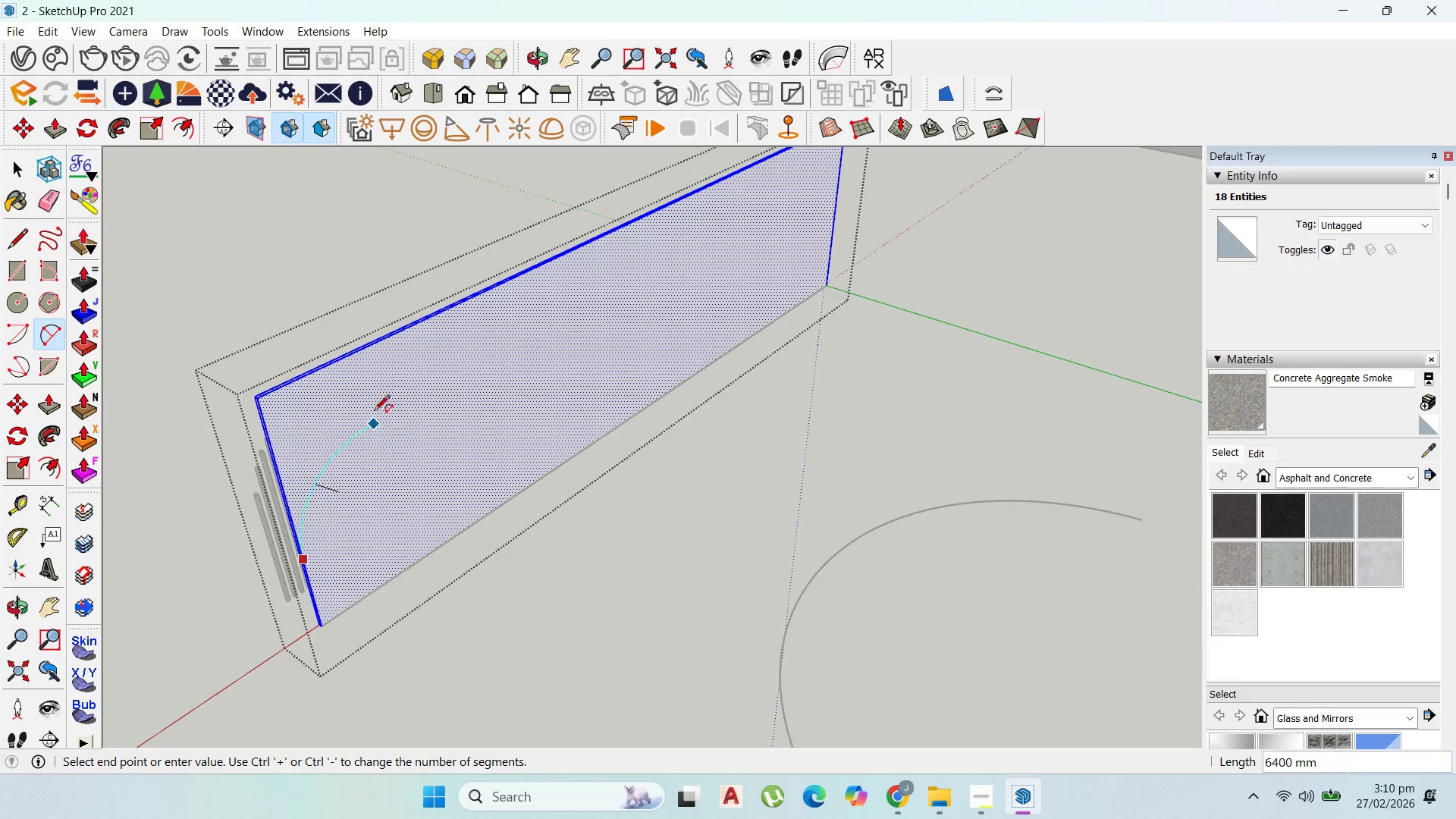 
left_click([371, 397])
 